 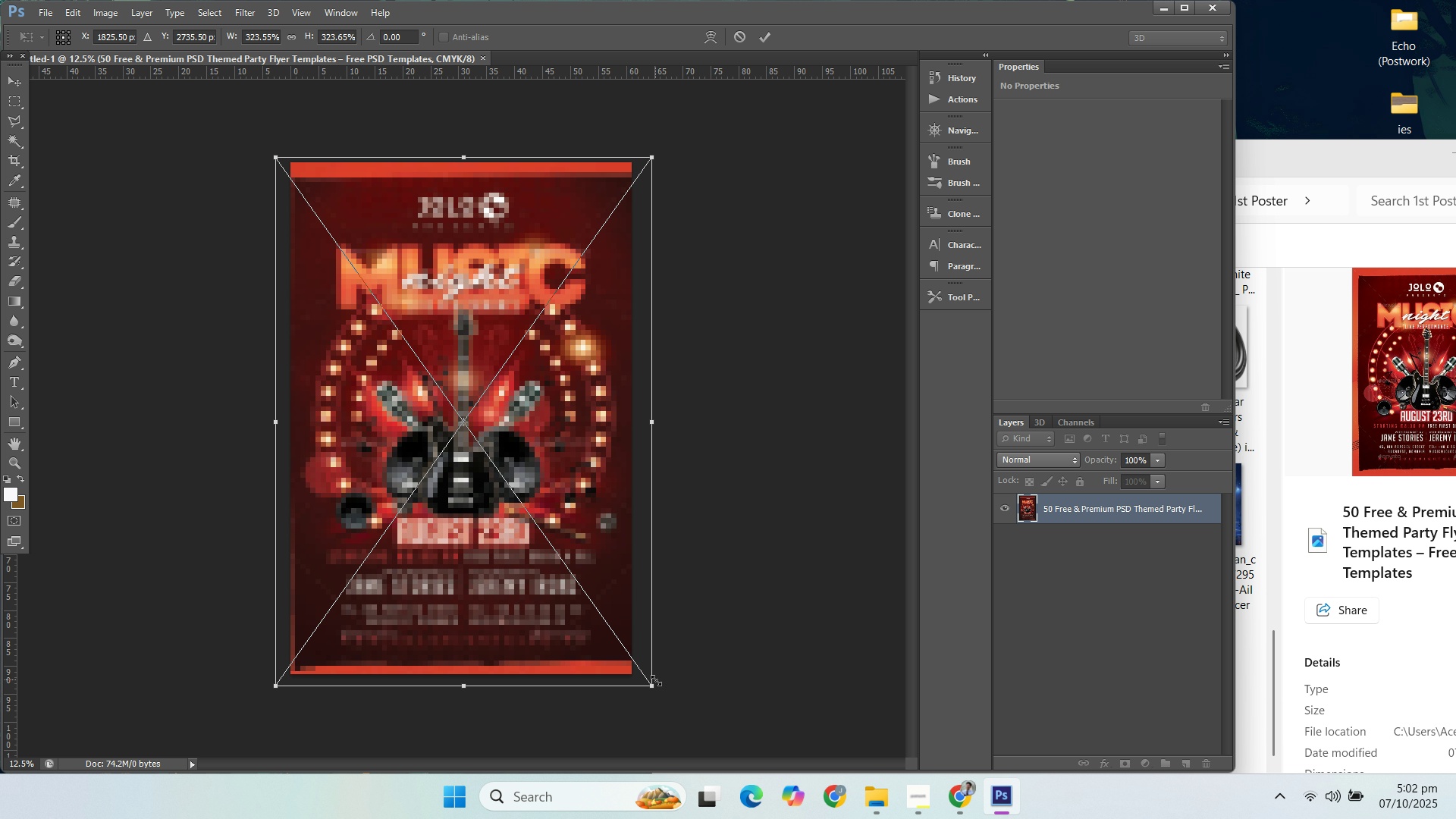 
key(Shift+ShiftLeft)
 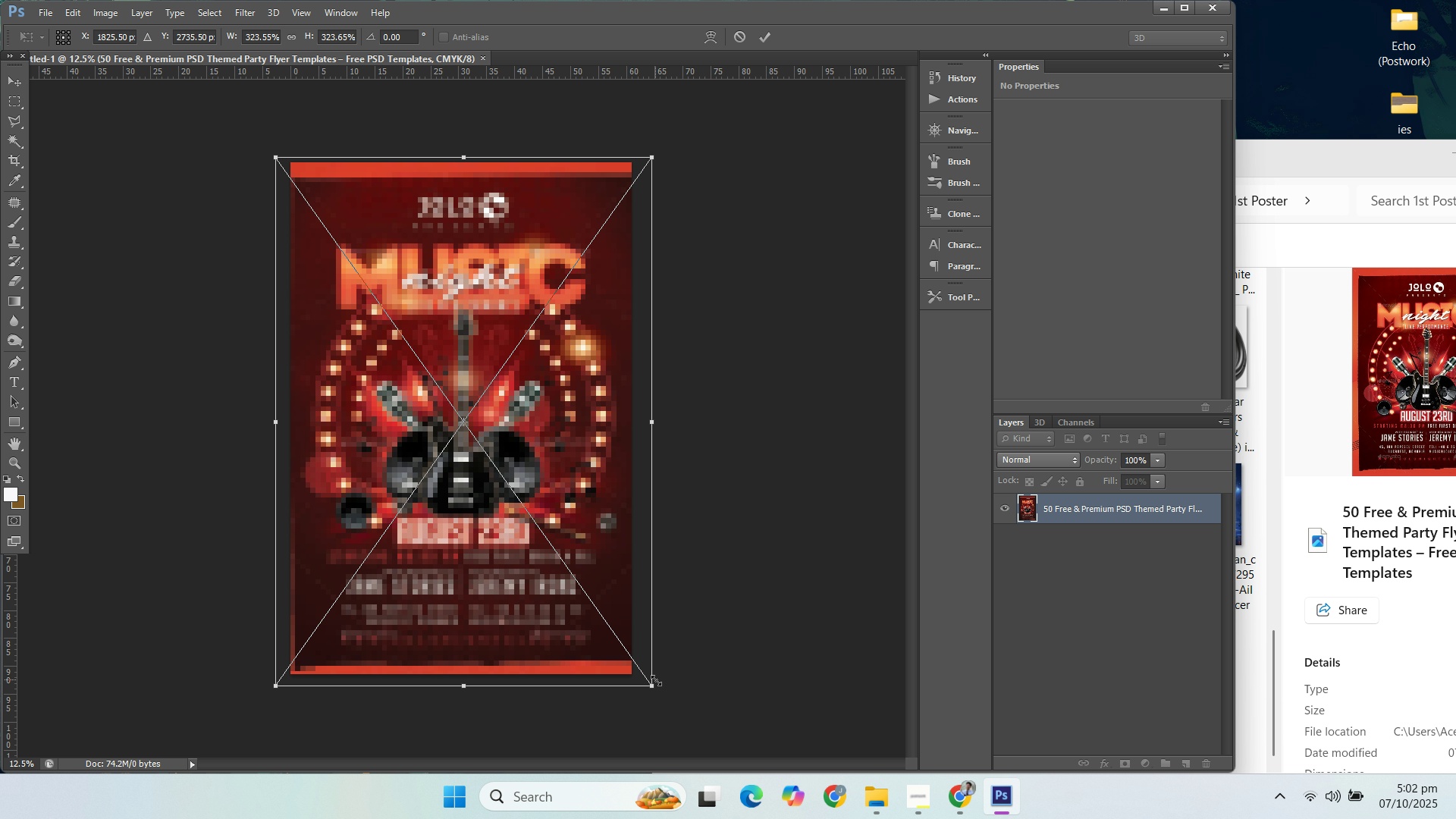 
key(Shift+ShiftLeft)
 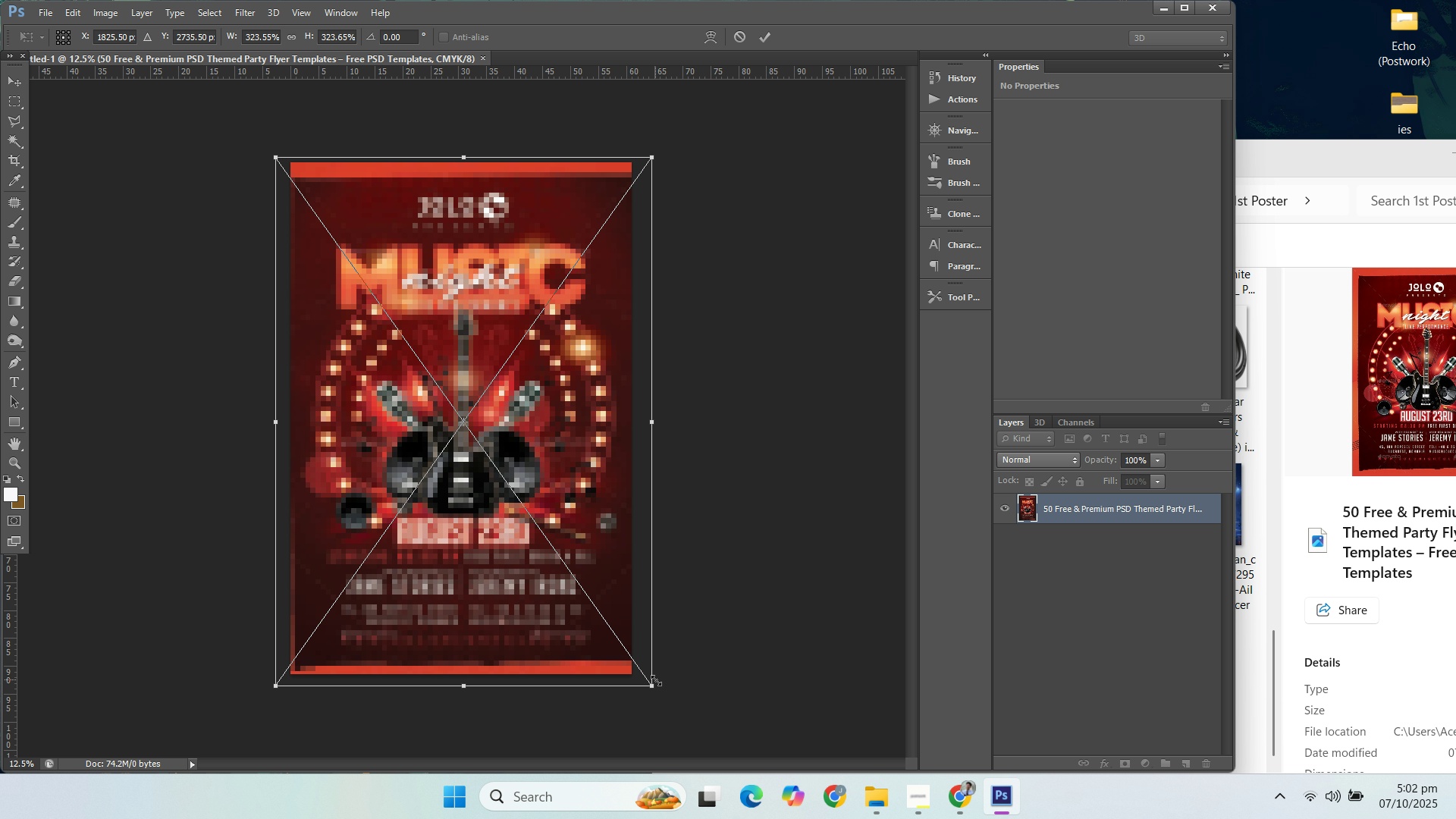 
key(Shift+ShiftLeft)
 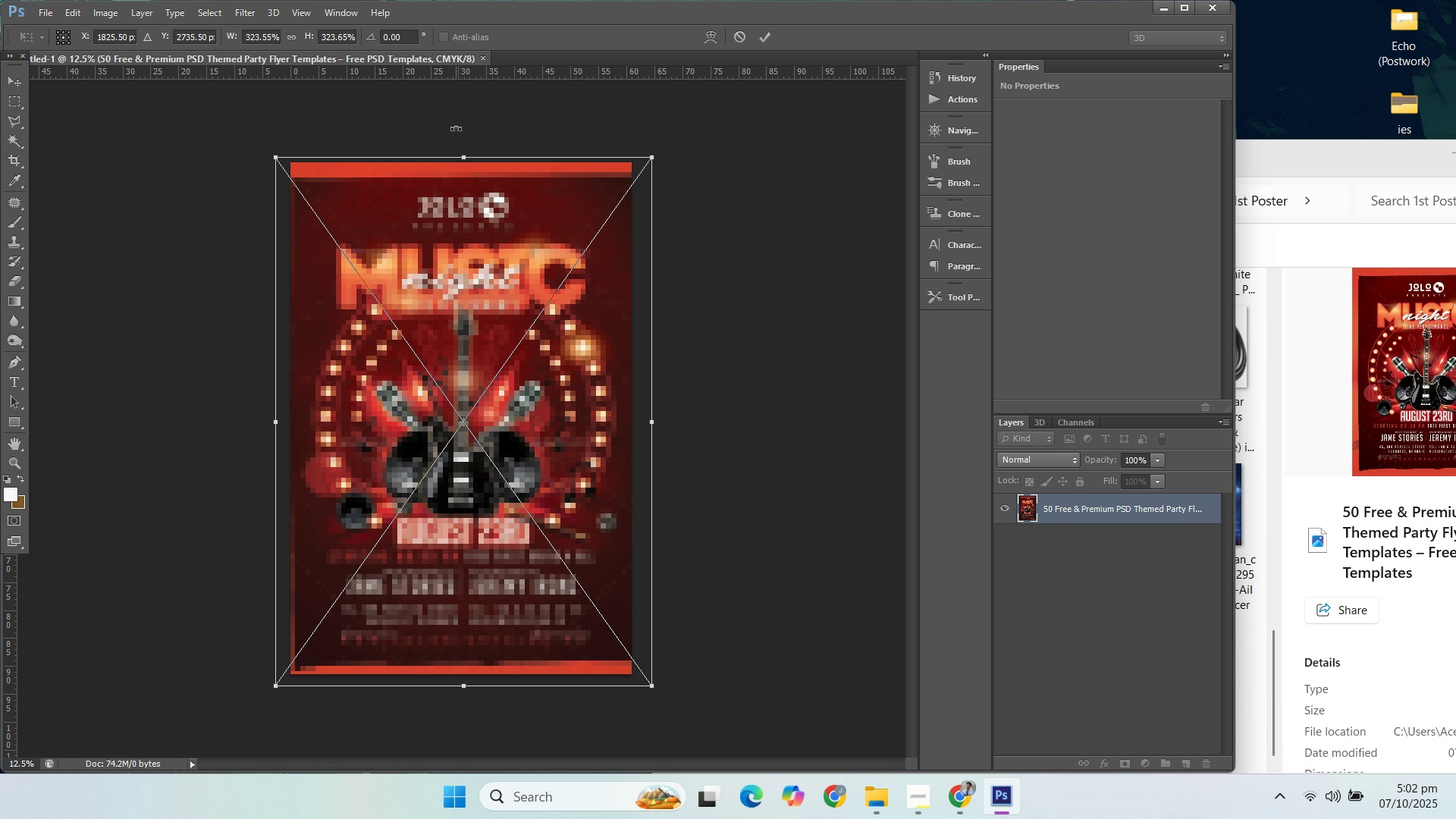 
left_click([460, 128])
 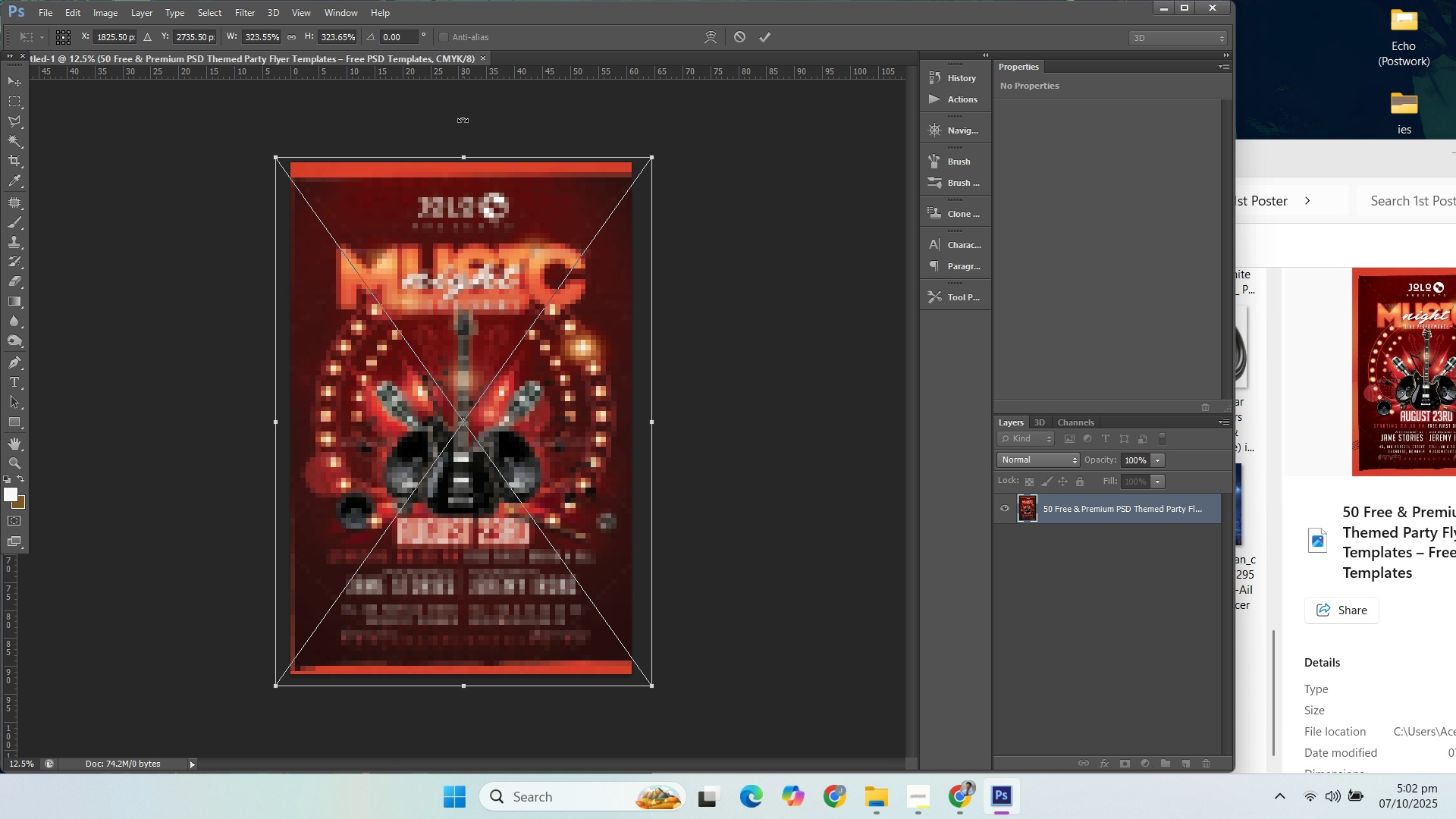 
left_click_drag(start_coordinate=[463, 119], to_coordinate=[463, 114])
 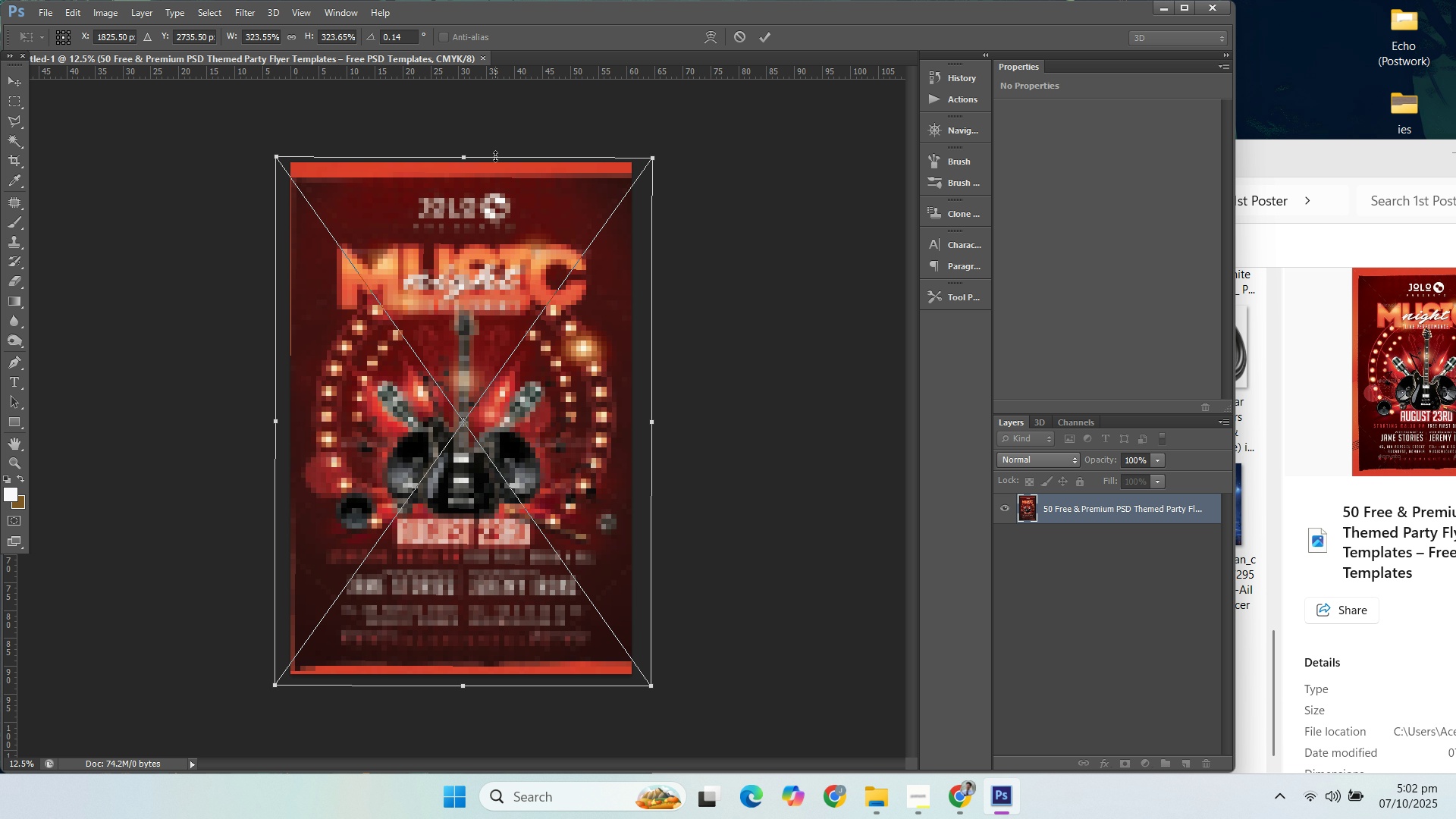 
key(ArrowLeft)
 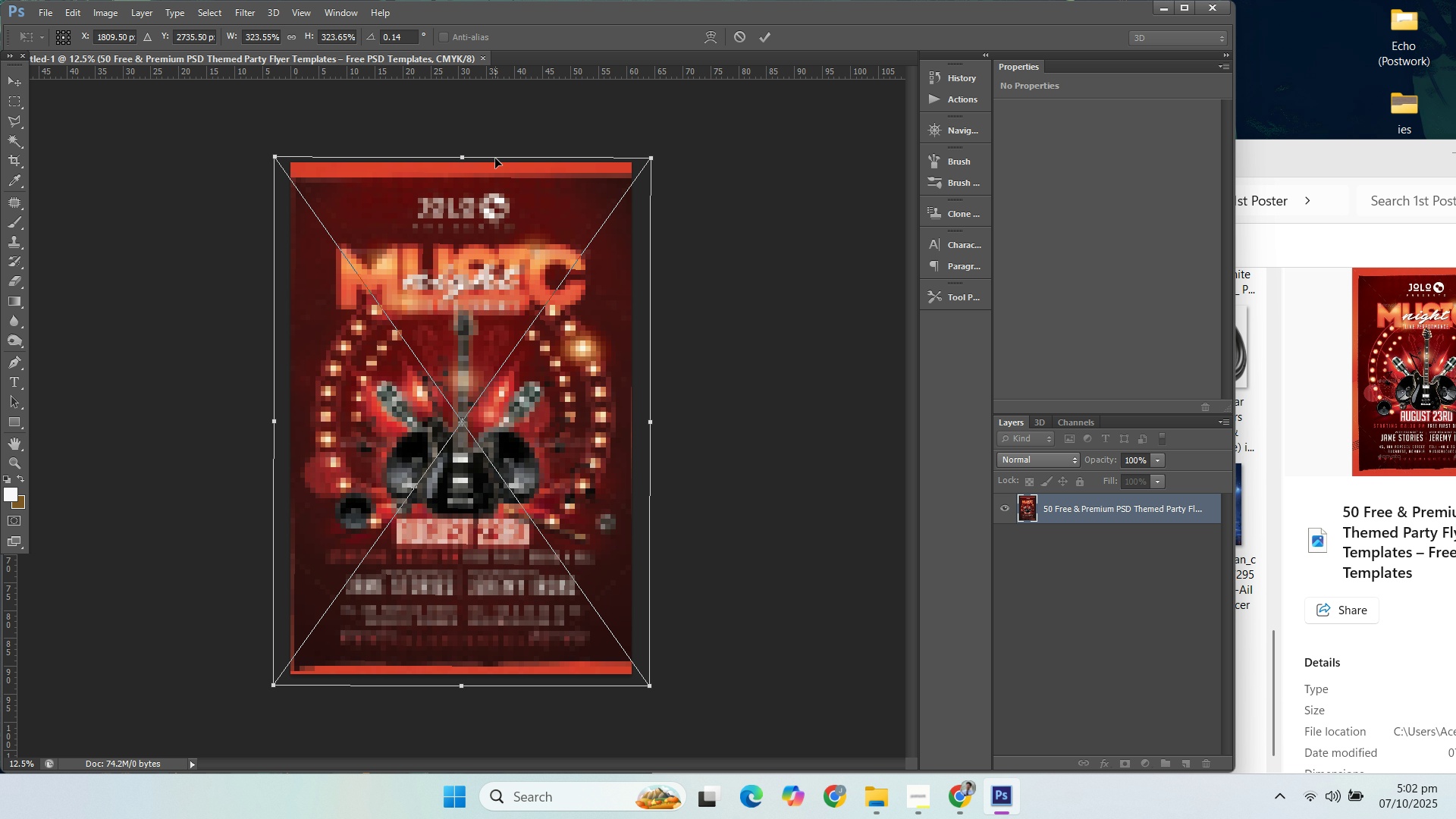 
key(ArrowLeft)
 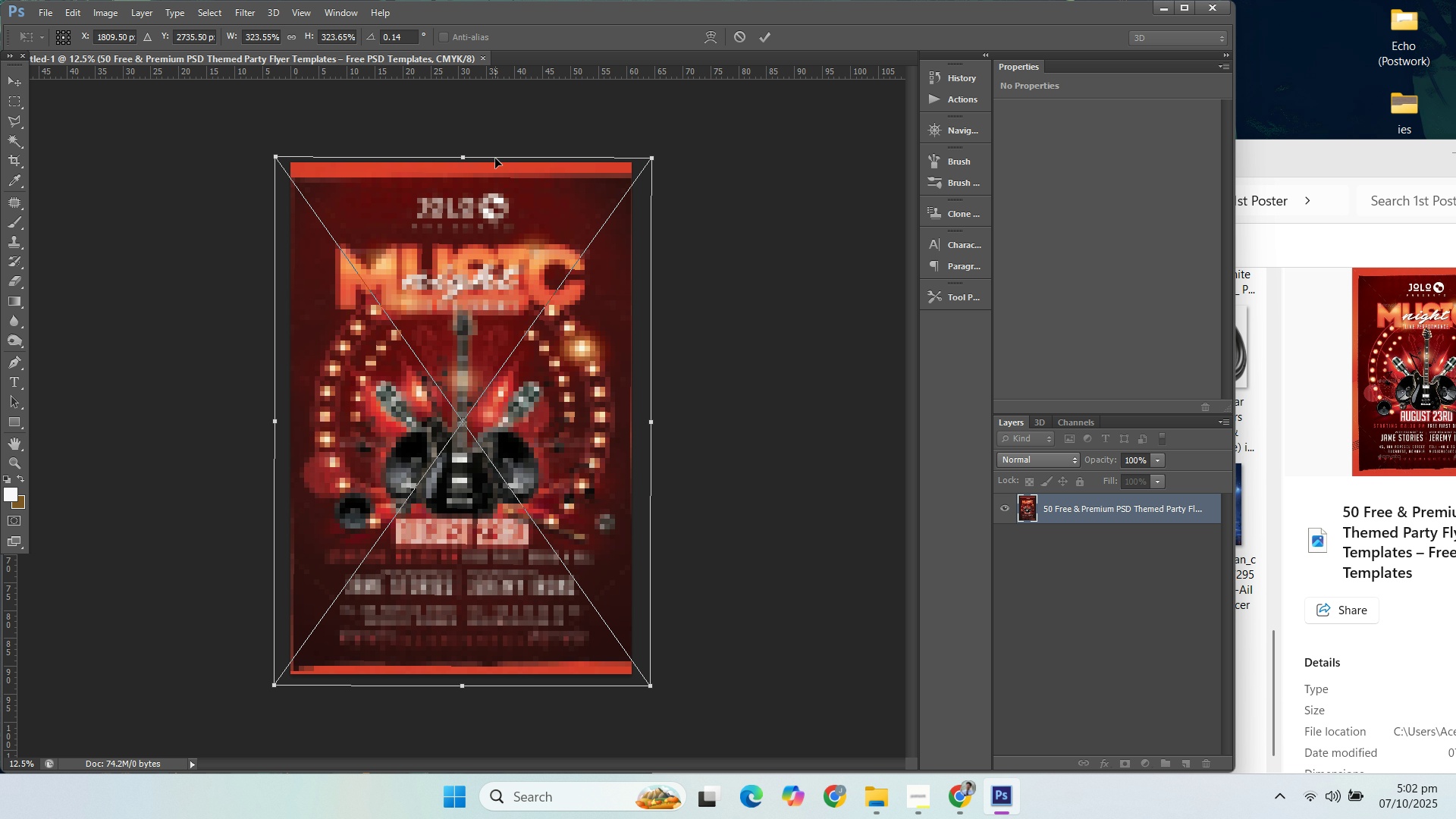 
key(ArrowRight)
 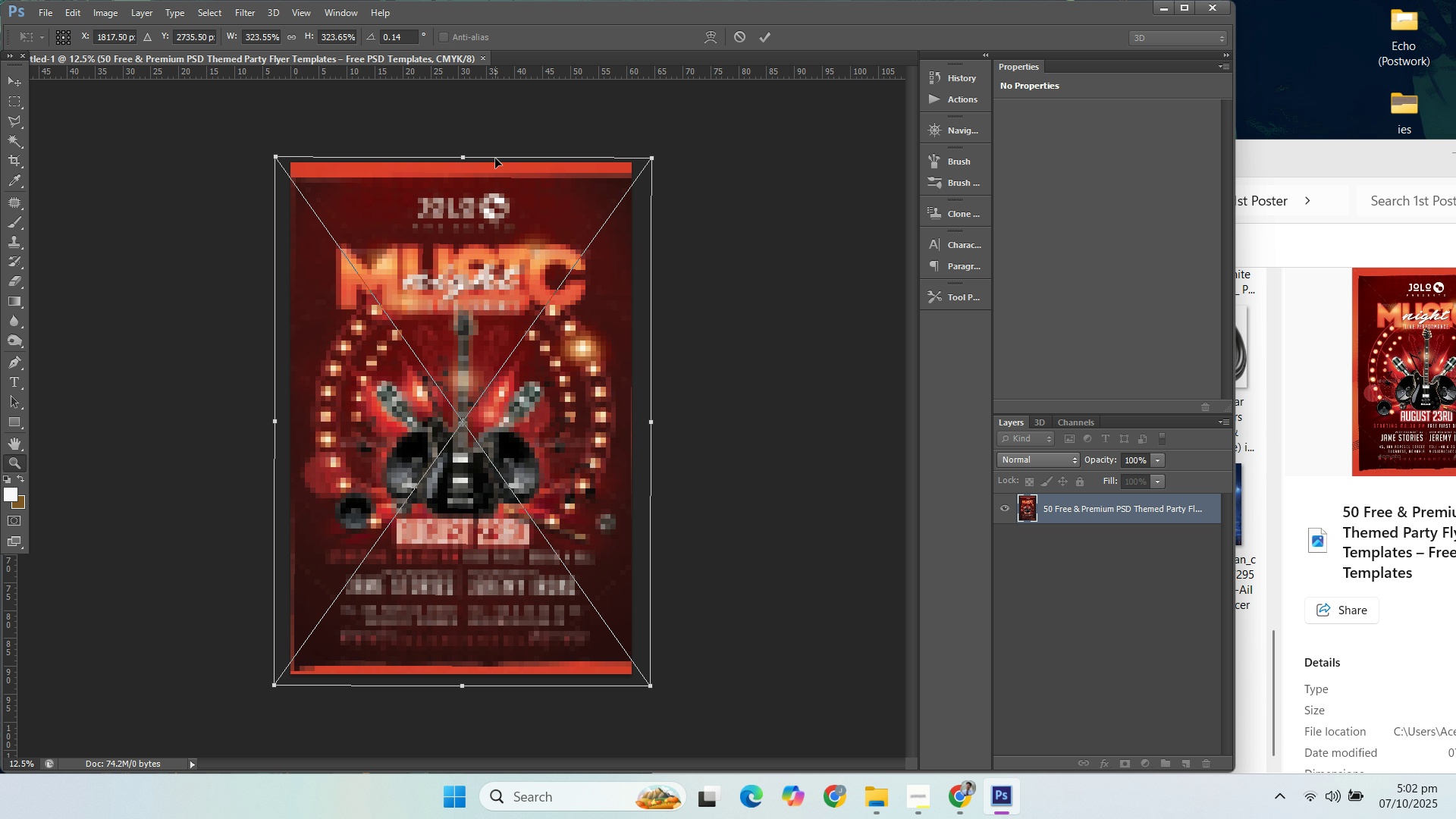 
key(Enter)
 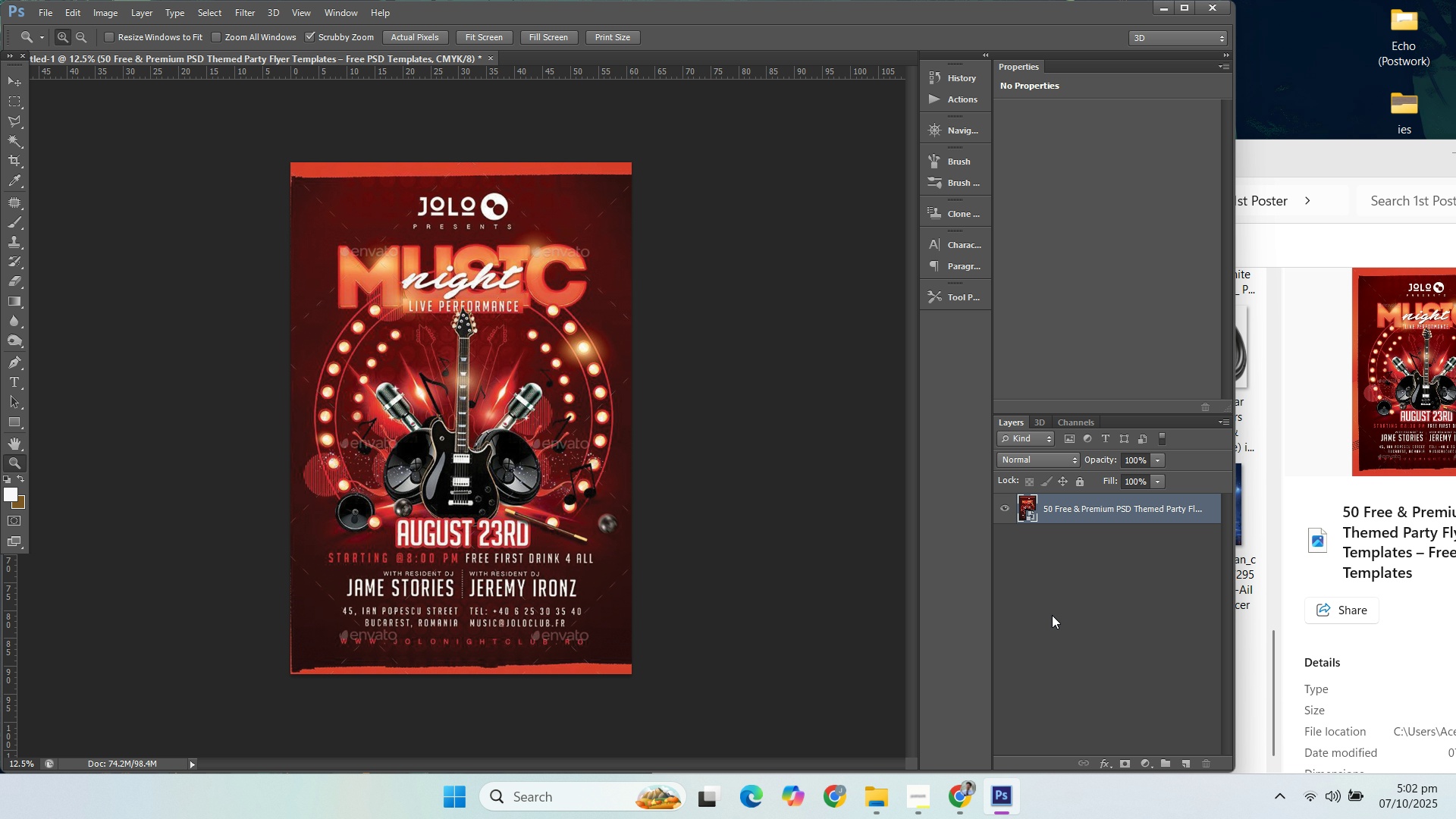 
left_click([1052, 615])
 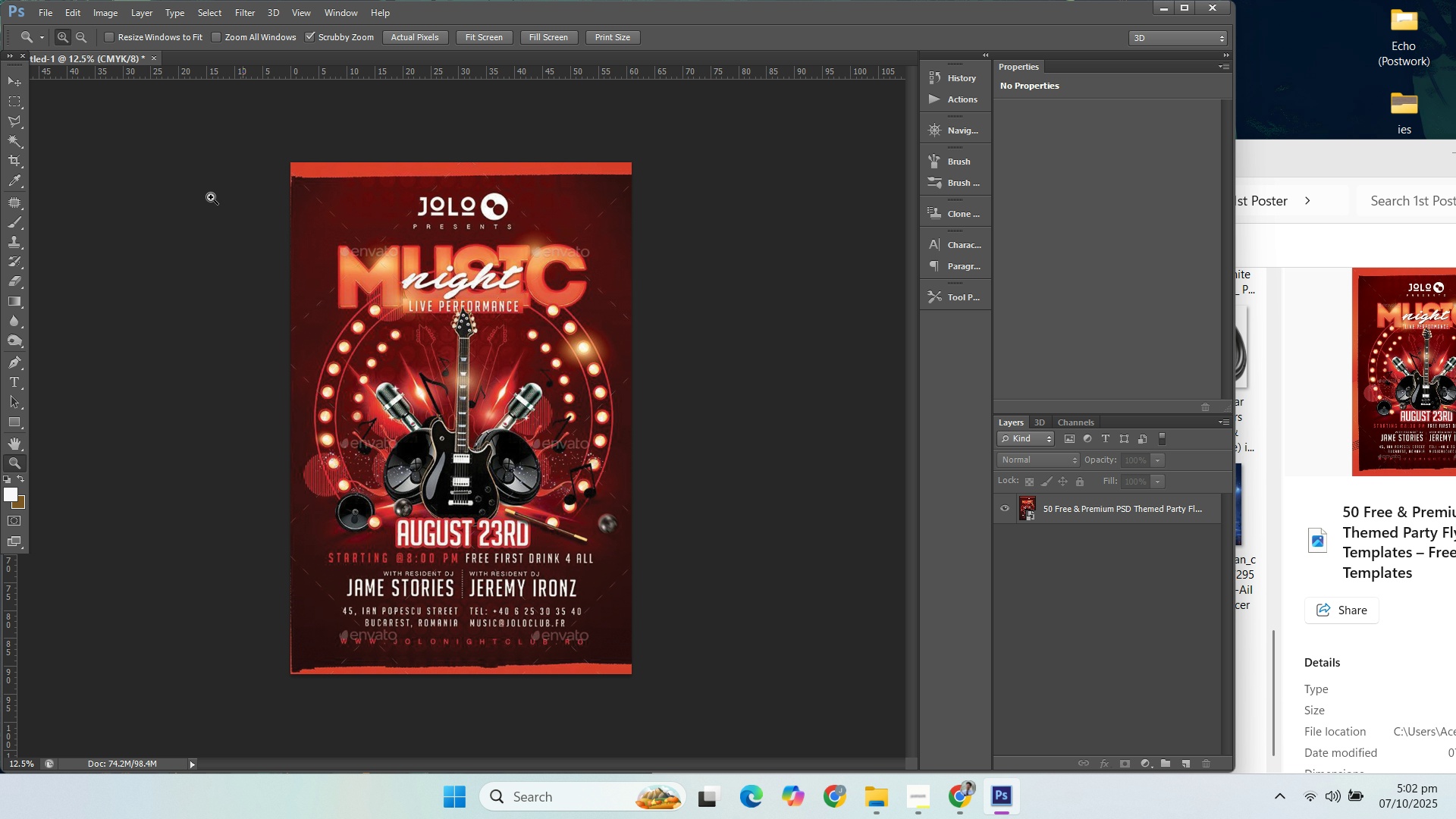 
left_click([102, 10])
 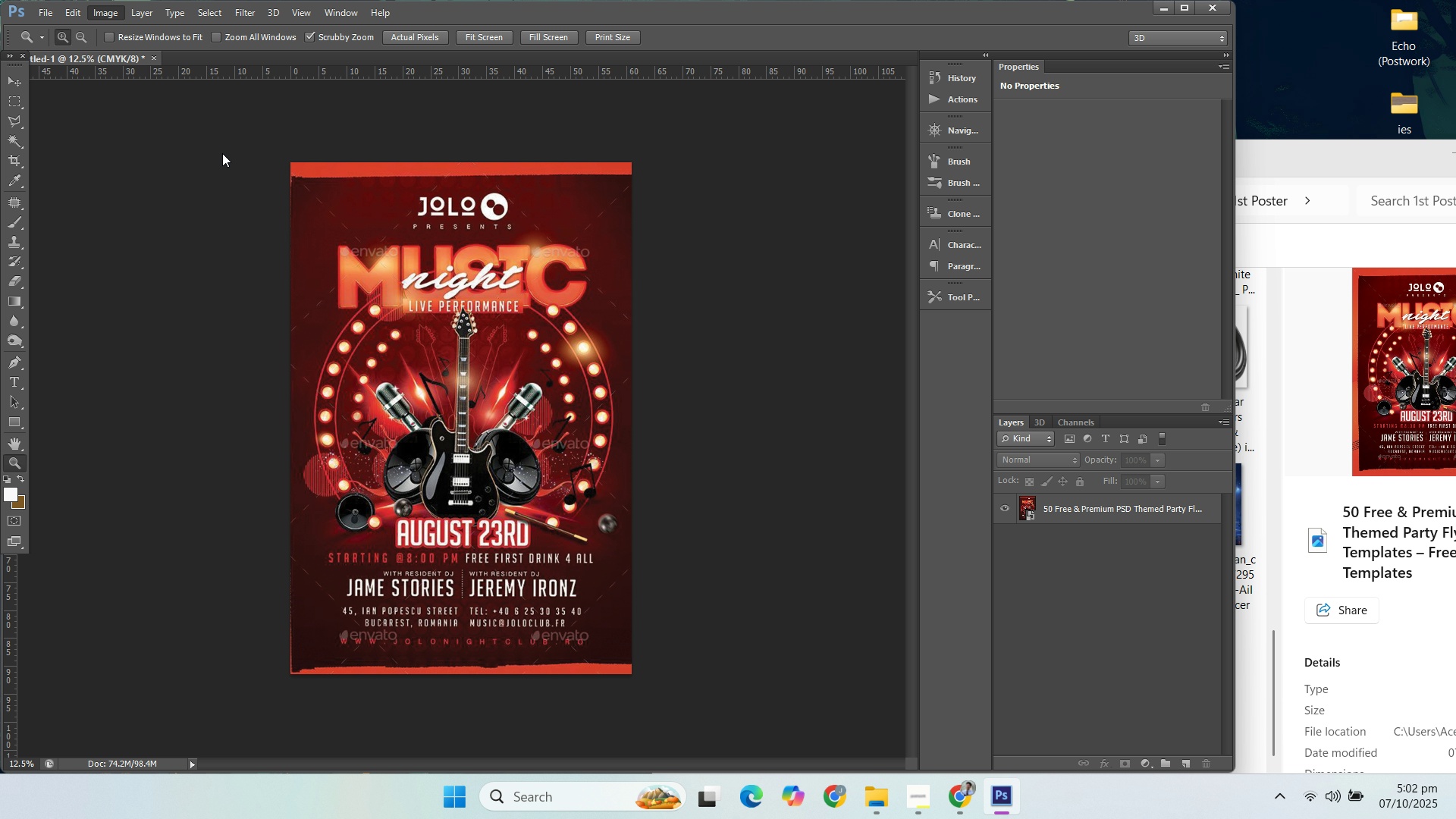 
left_click([222, 153])
 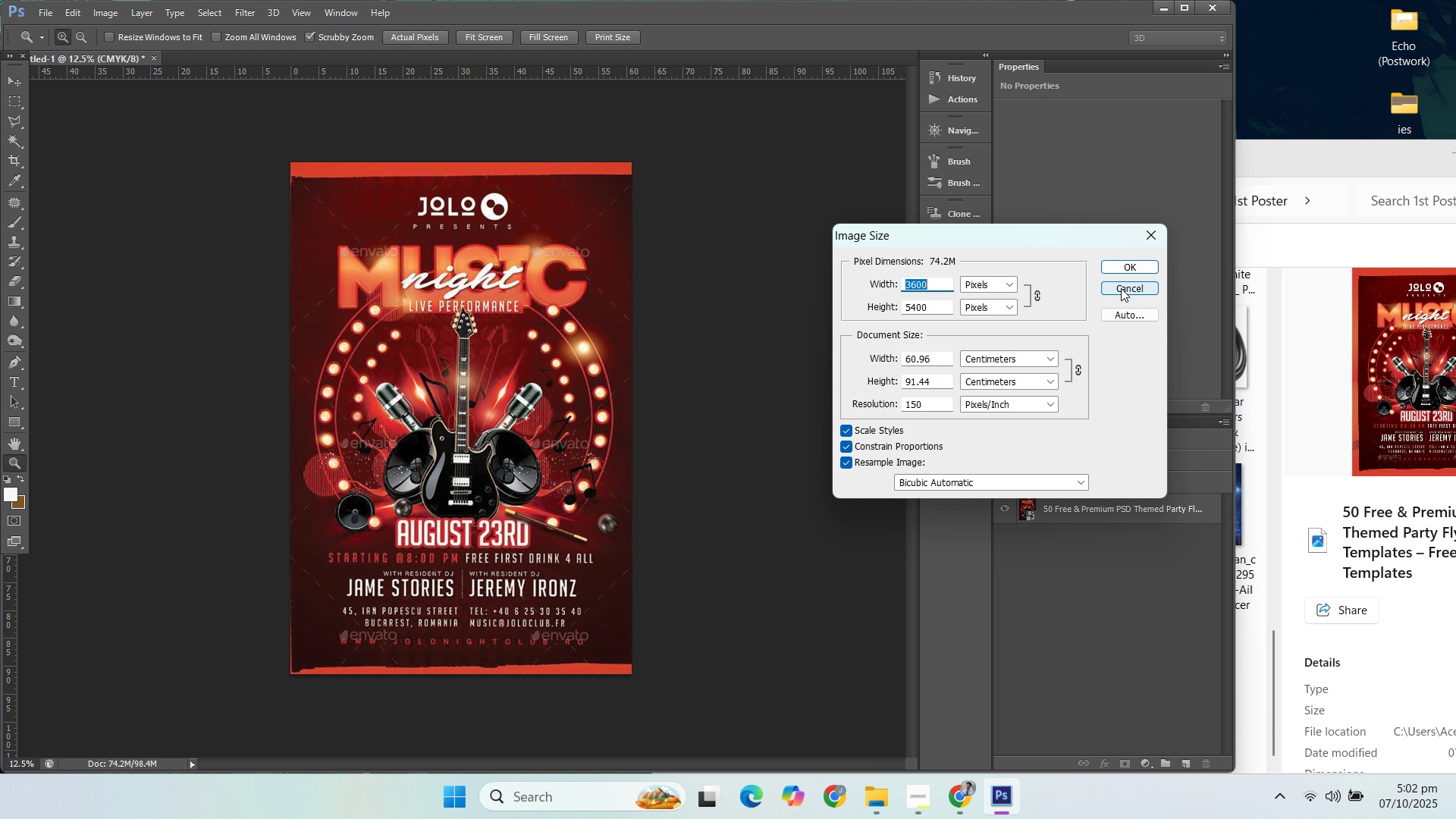 
left_click([1054, 359])
 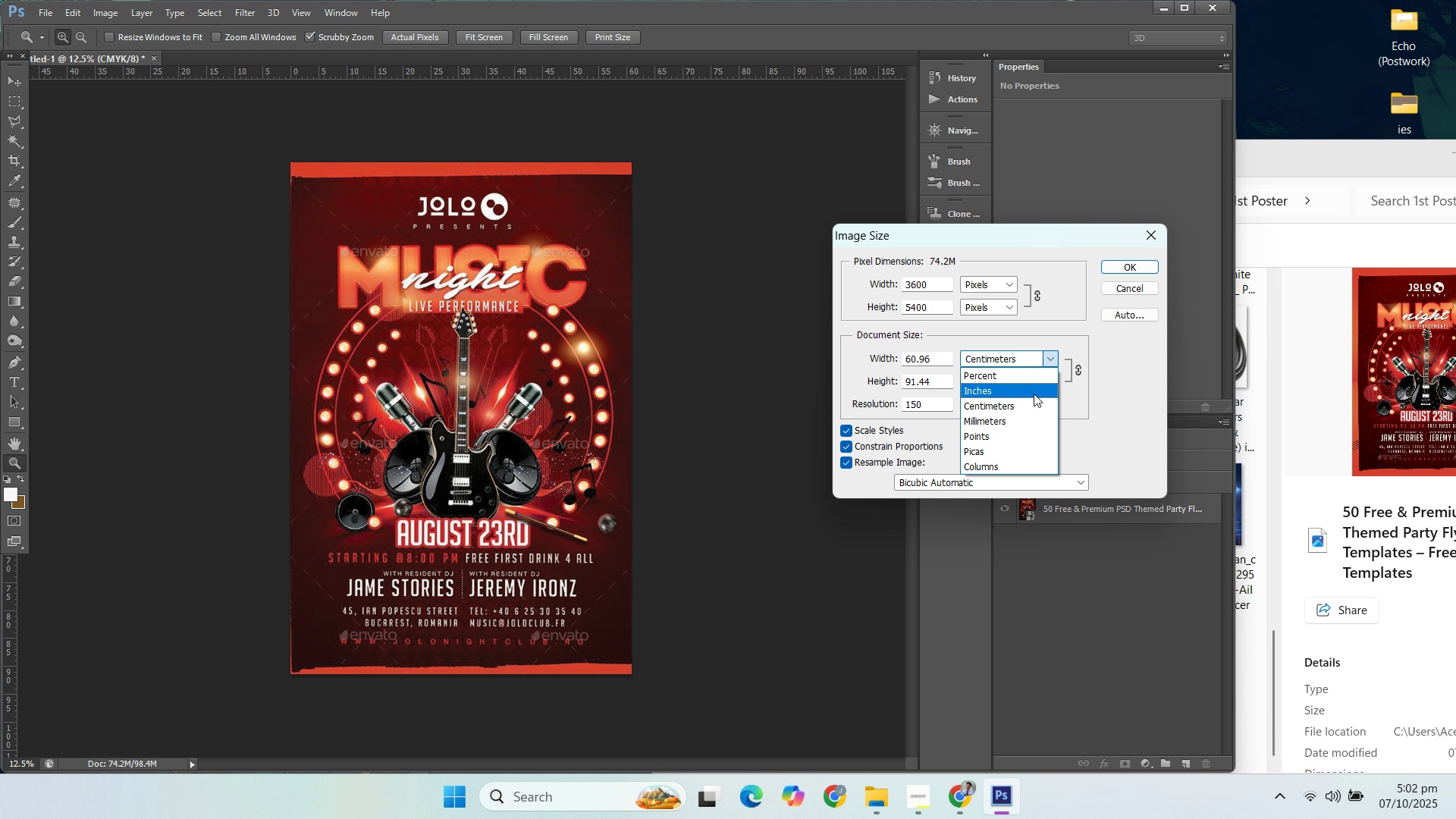 
left_click([1034, 394])
 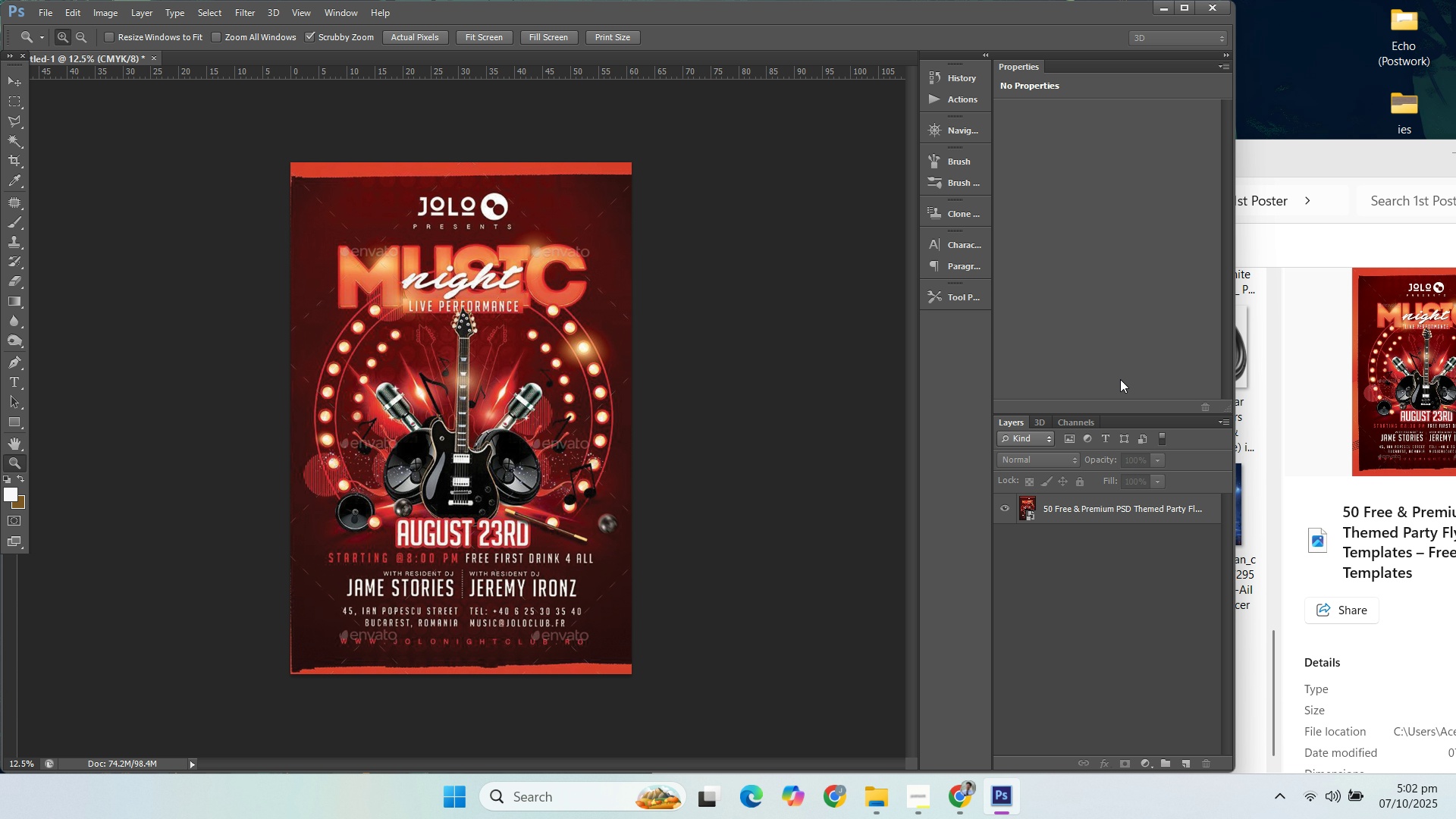 
double_click([1103, 574])
 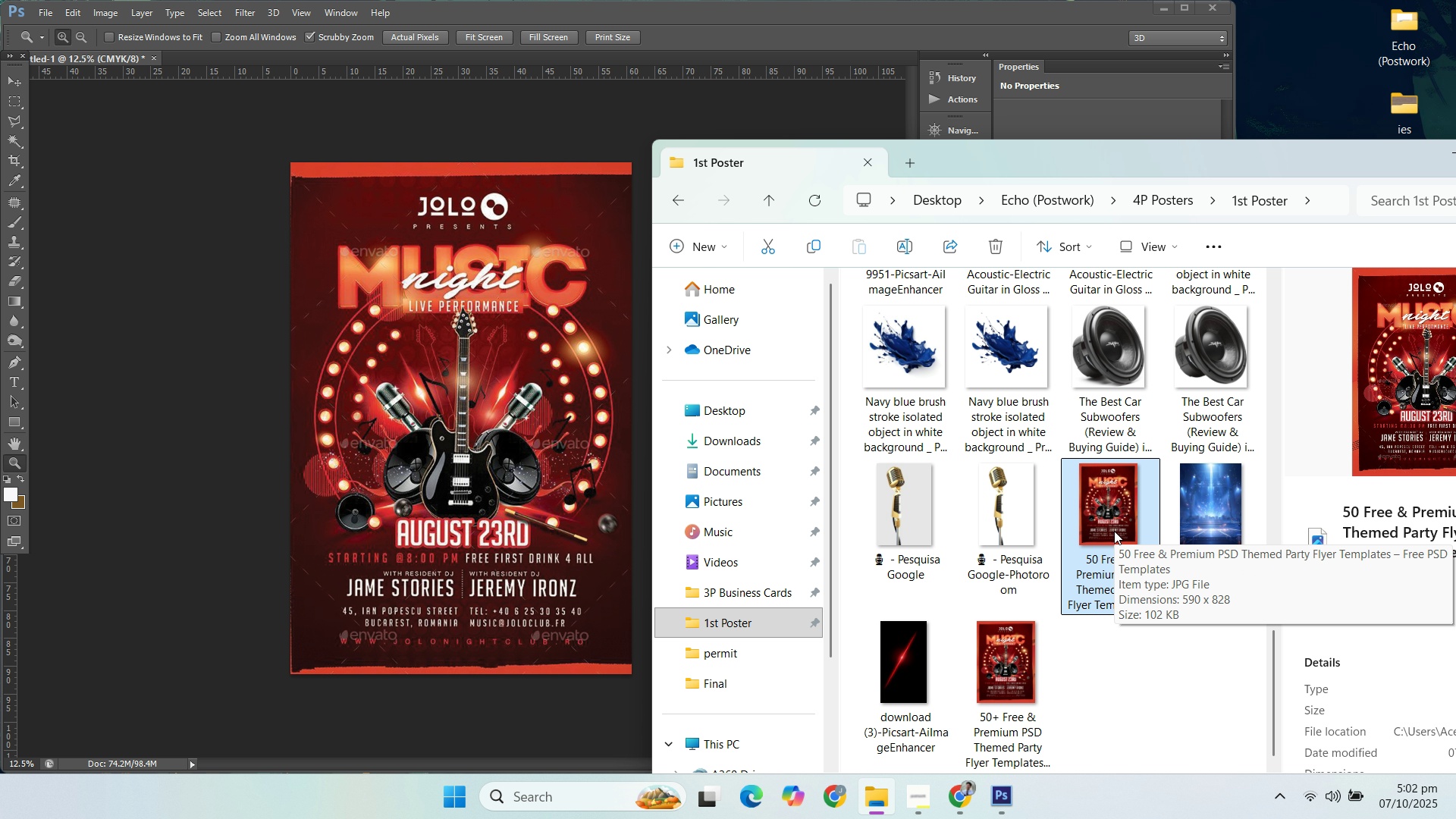 
wait(5.27)
 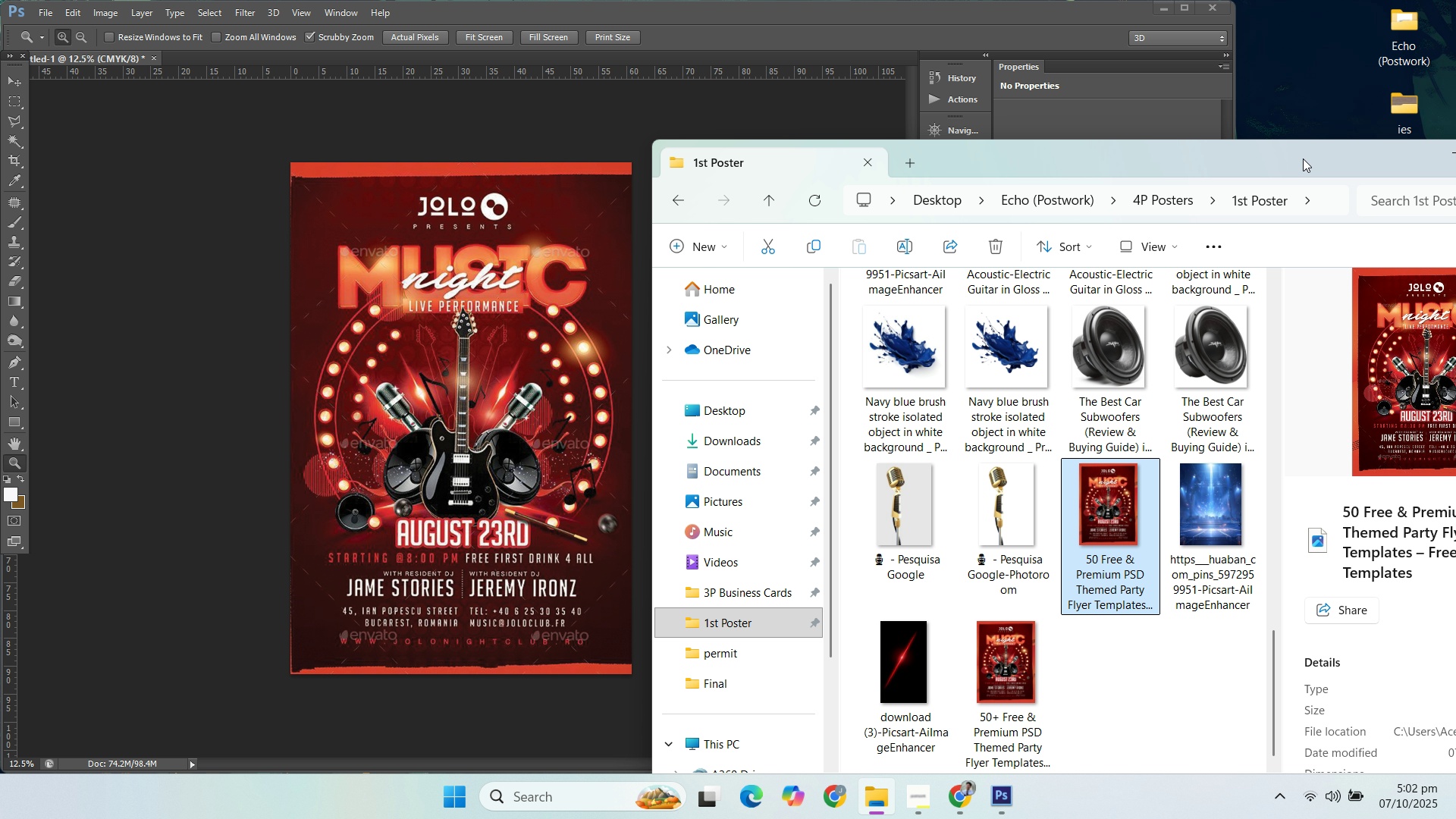 
scroll: coordinate [1100, 540], scroll_direction: up, amount: 5.0
 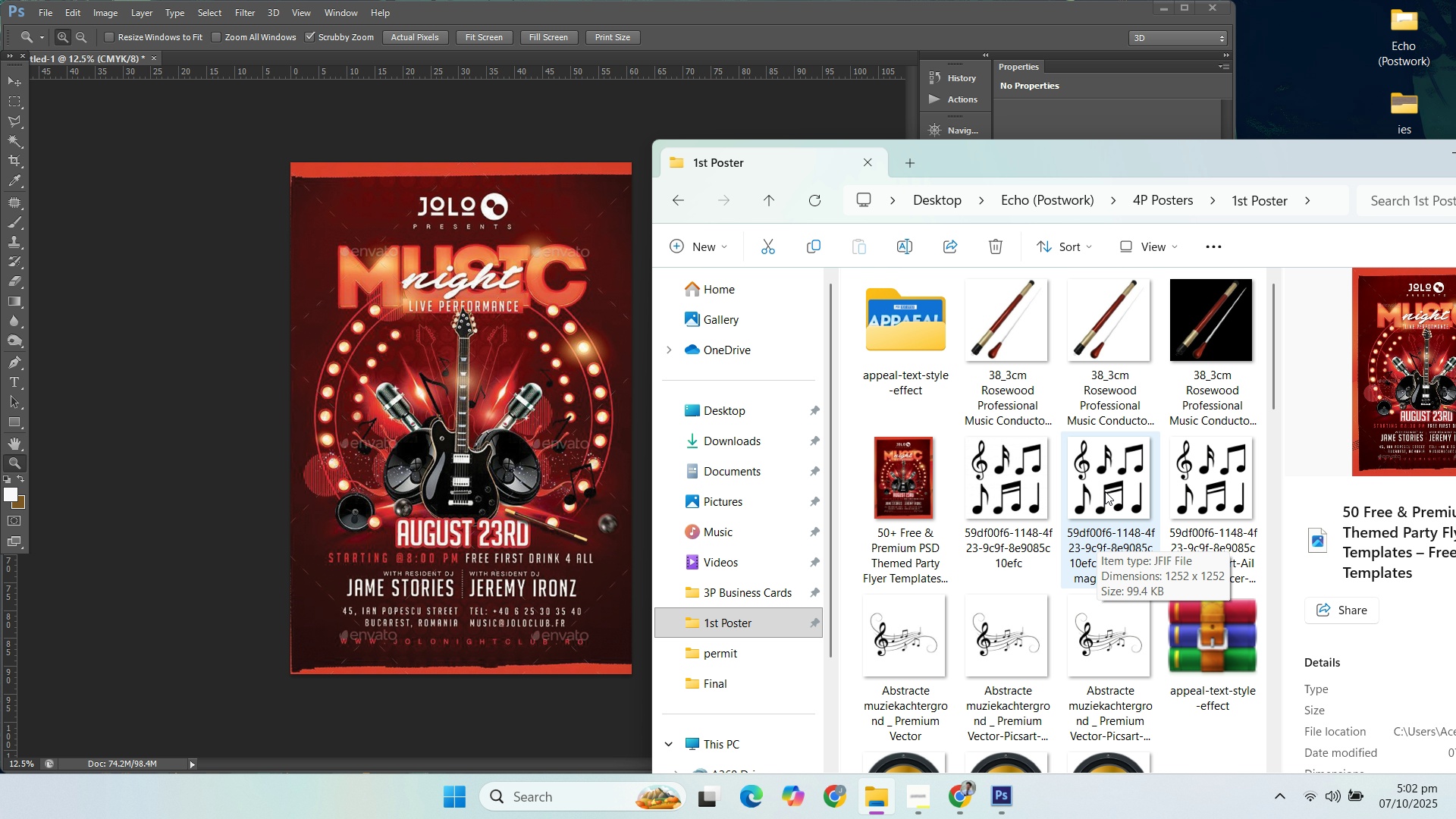 
scroll: coordinate [1105, 491], scroll_direction: down, amount: 2.0
 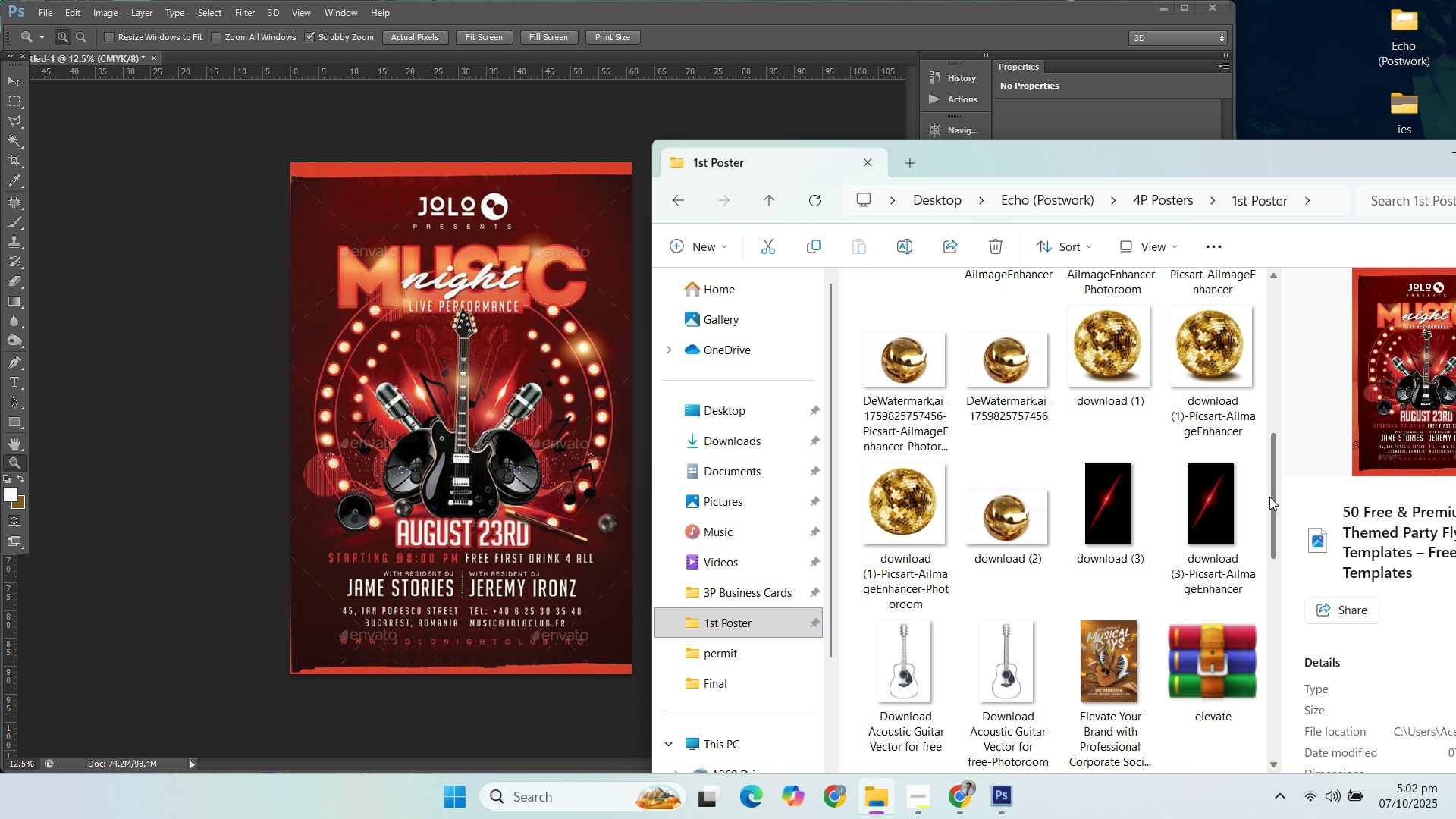 
left_click_drag(start_coordinate=[1276, 504], to_coordinate=[1234, 312])
 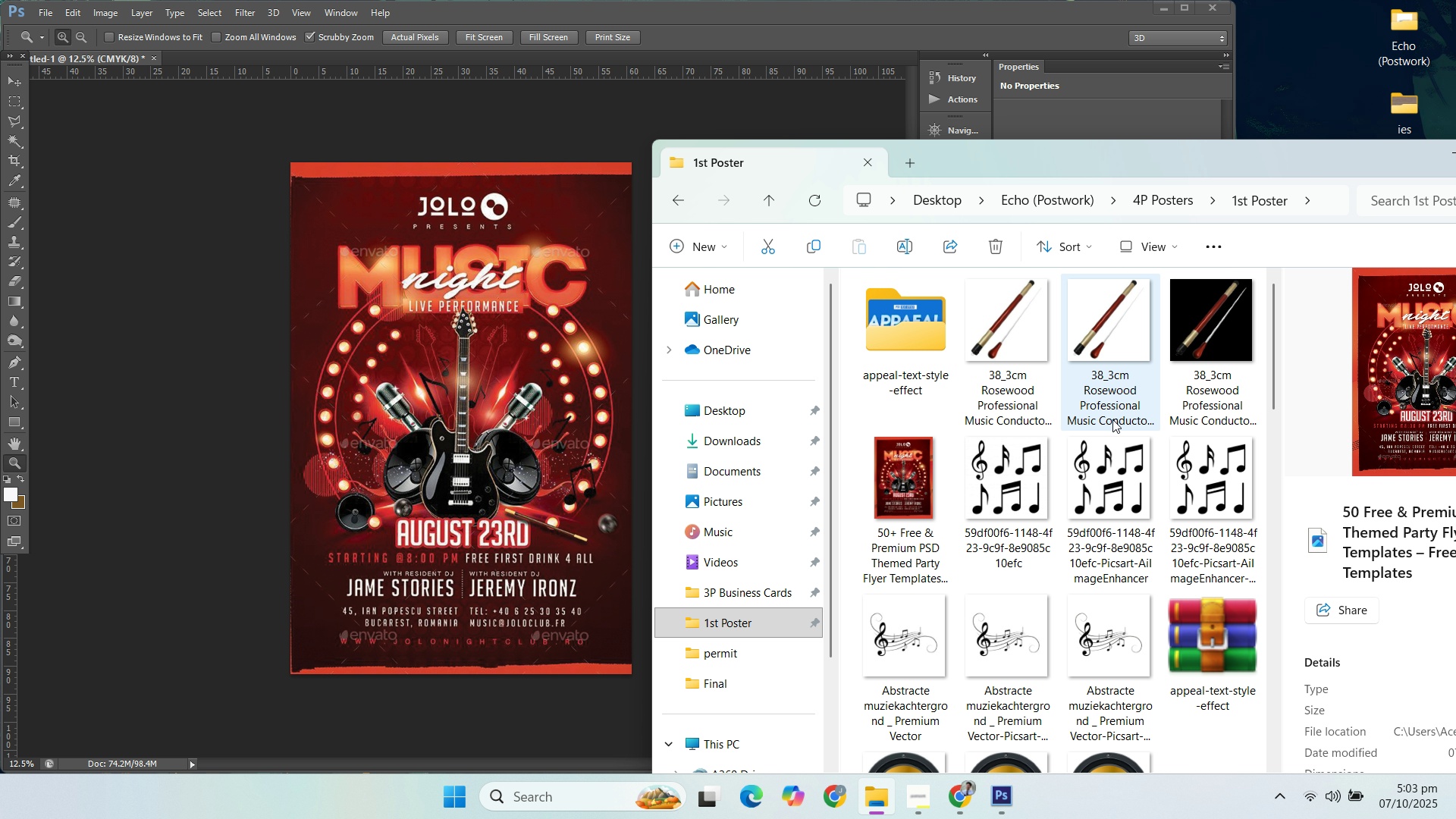 
scroll: coordinate [1153, 436], scroll_direction: down, amount: 2.0
 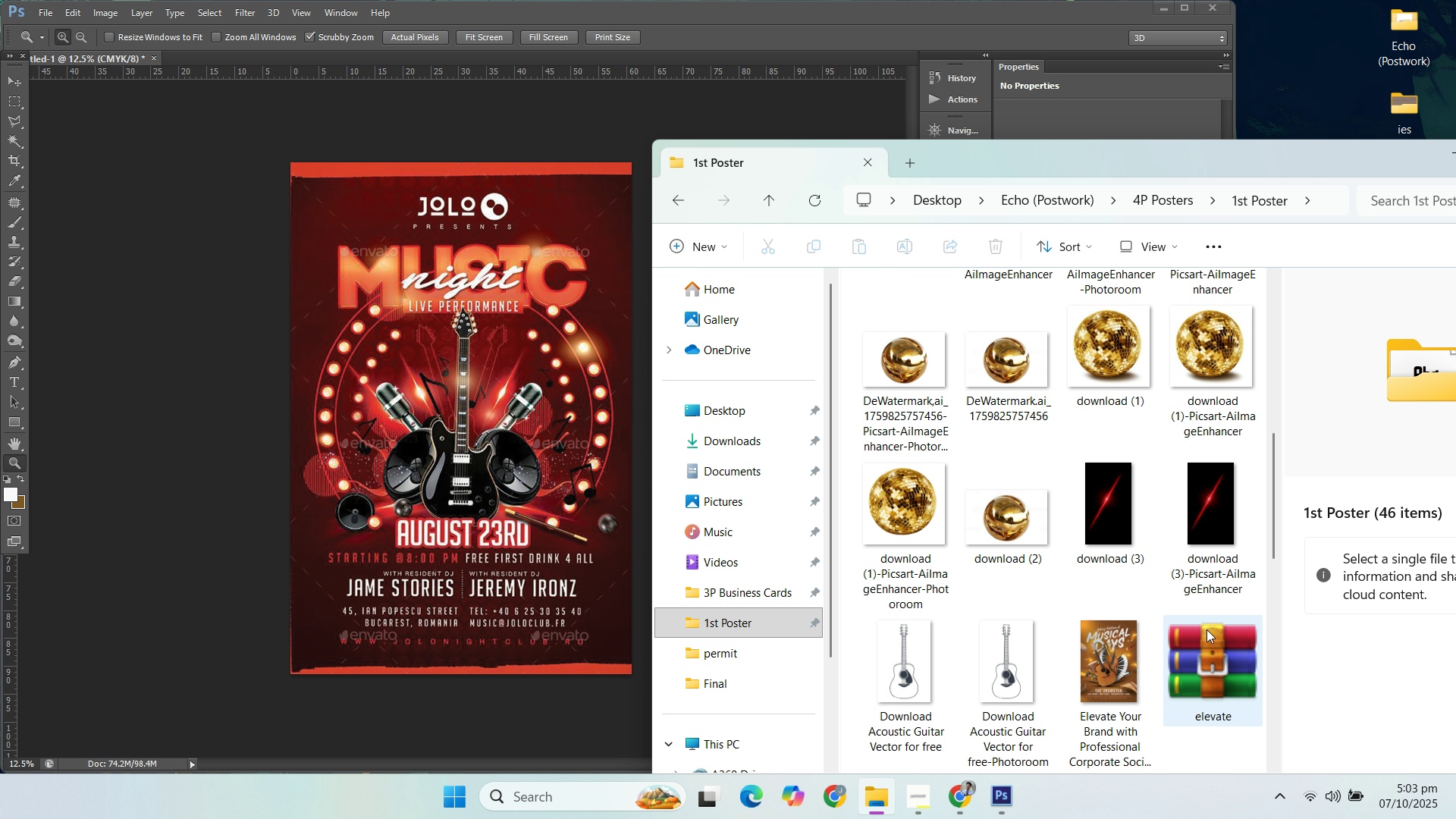 
double_click([1204, 645])
 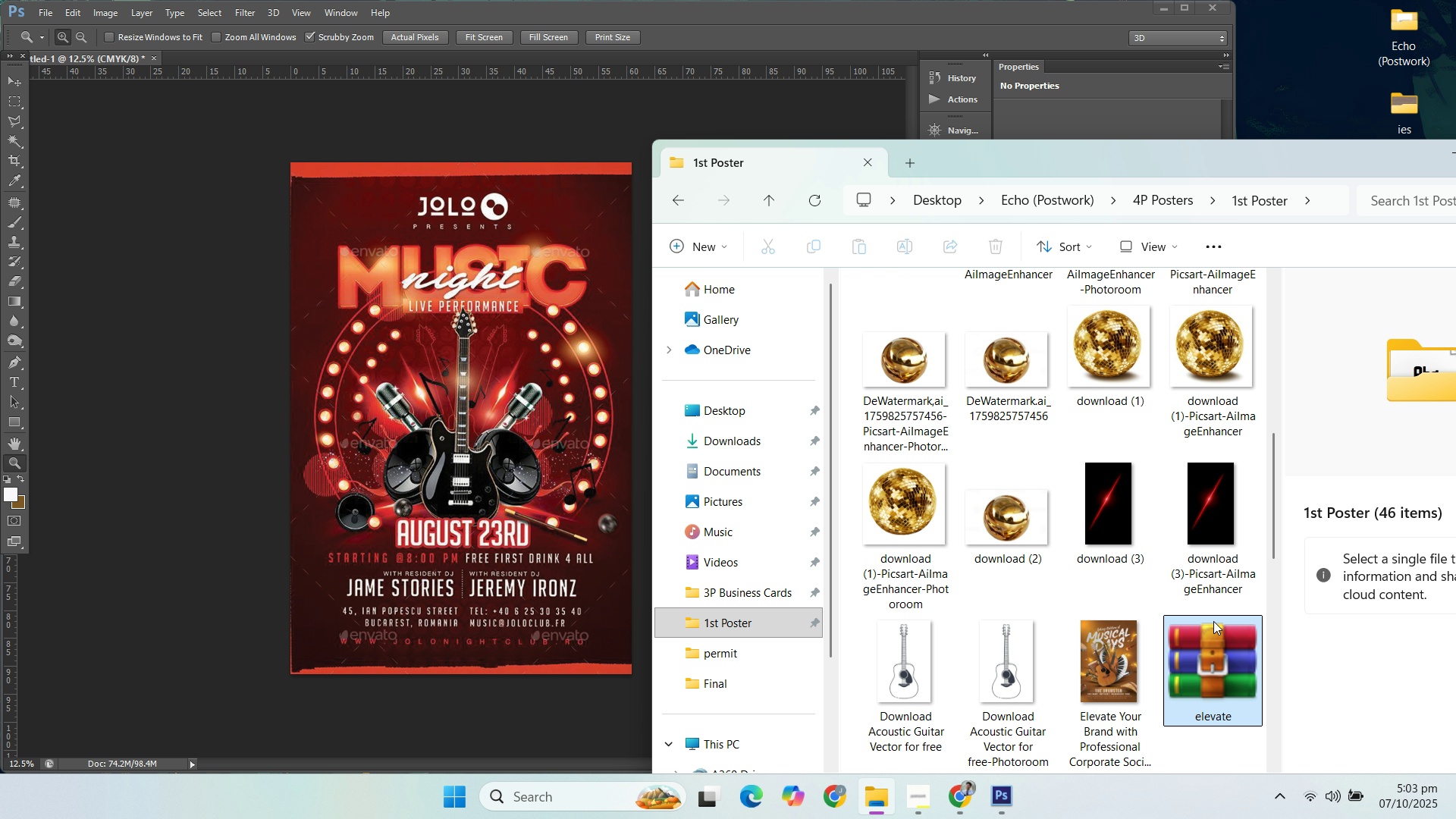 
scroll: coordinate [1236, 475], scroll_direction: down, amount: 1.0
 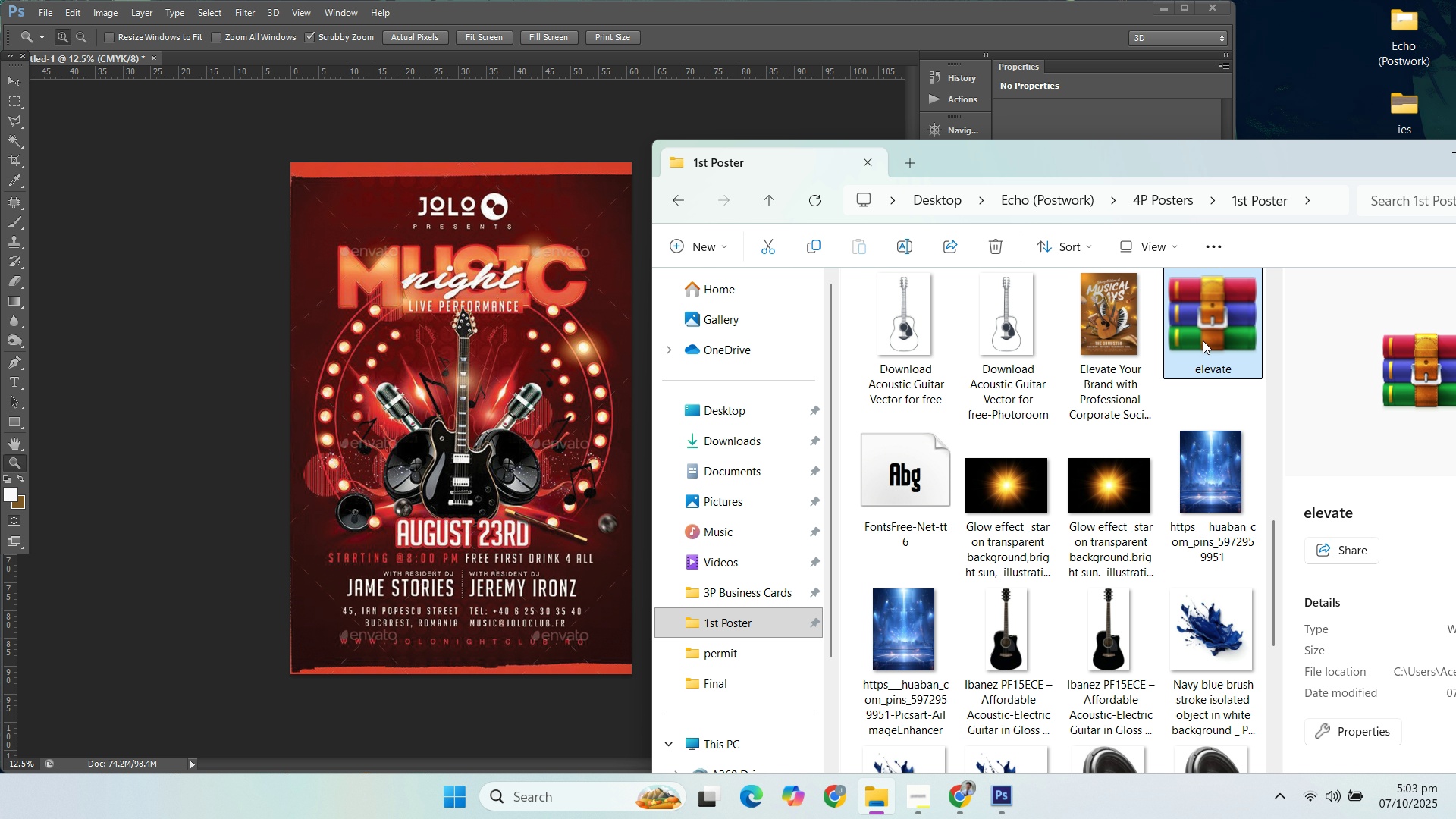 
right_click([1203, 340])
 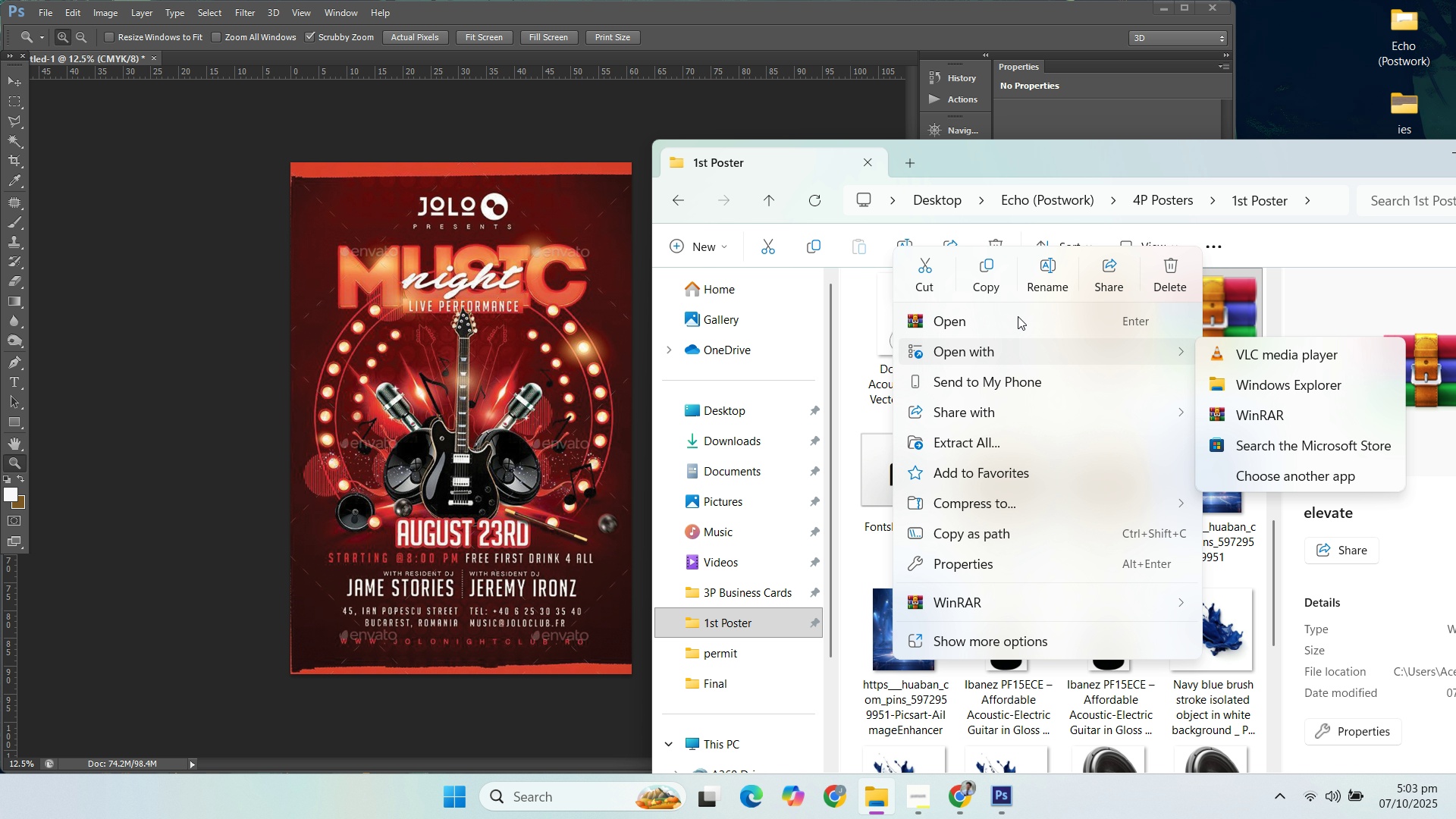 
left_click([1009, 438])
 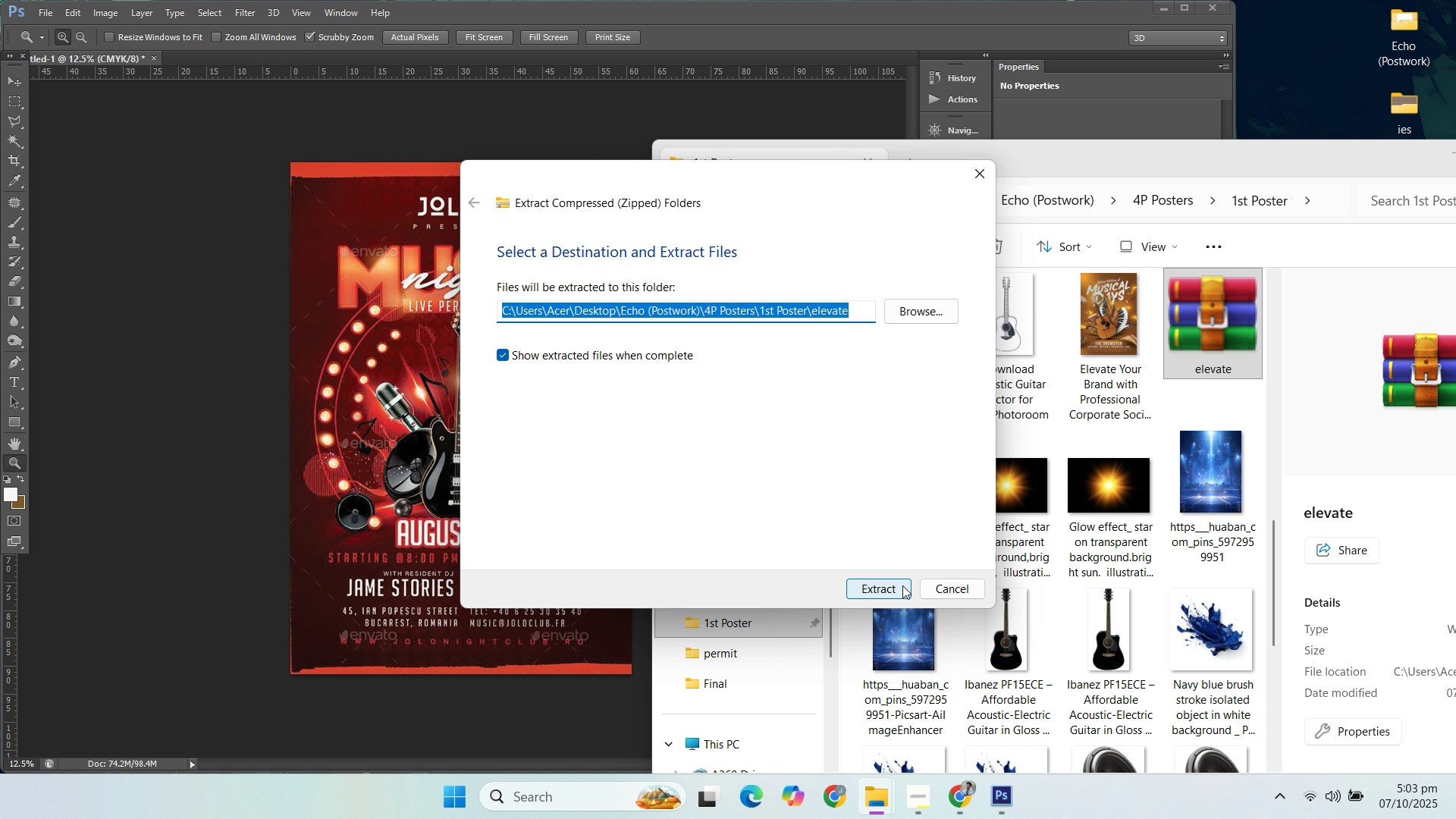 
left_click([896, 586])
 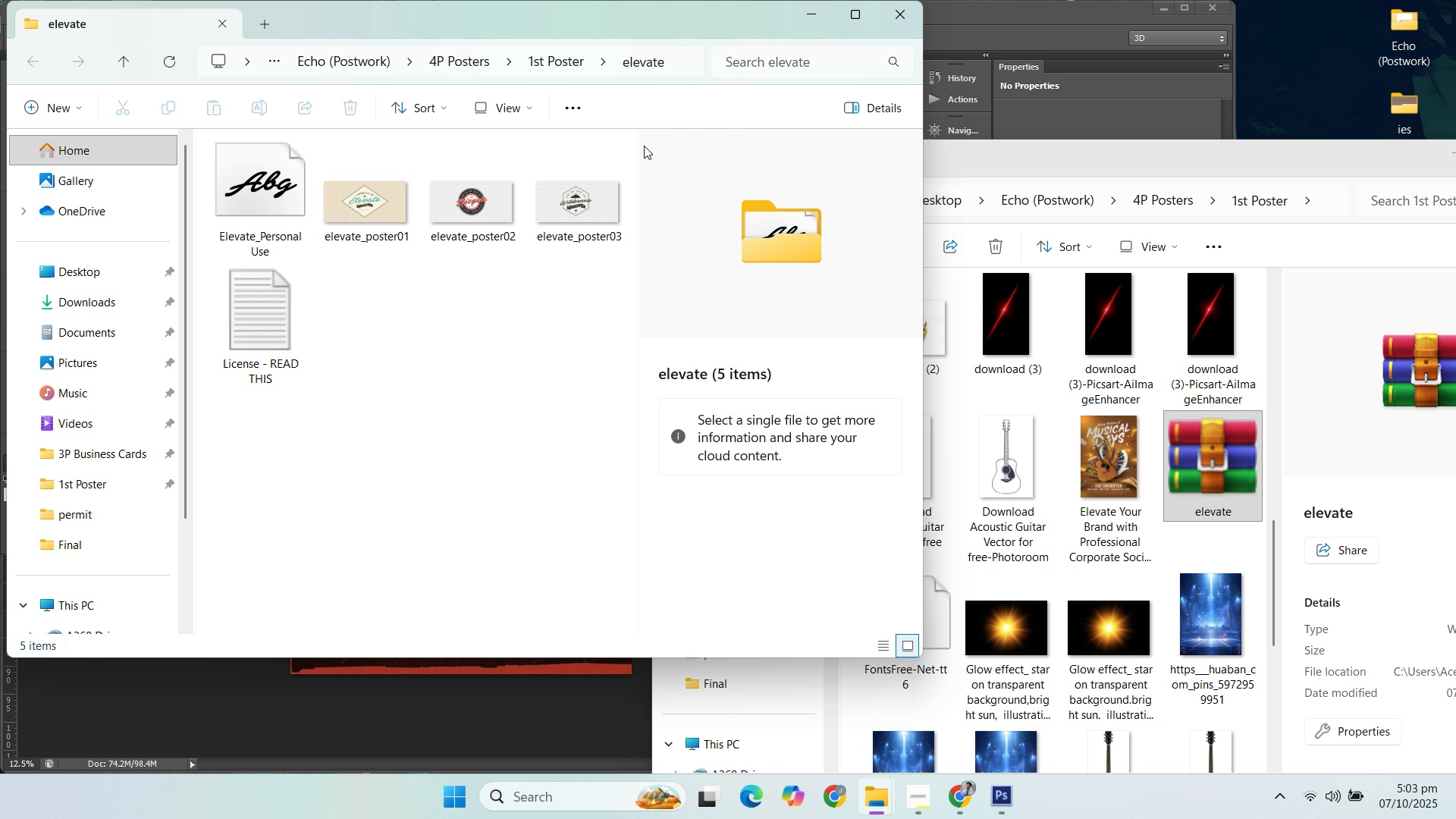 
double_click([235, 182])
 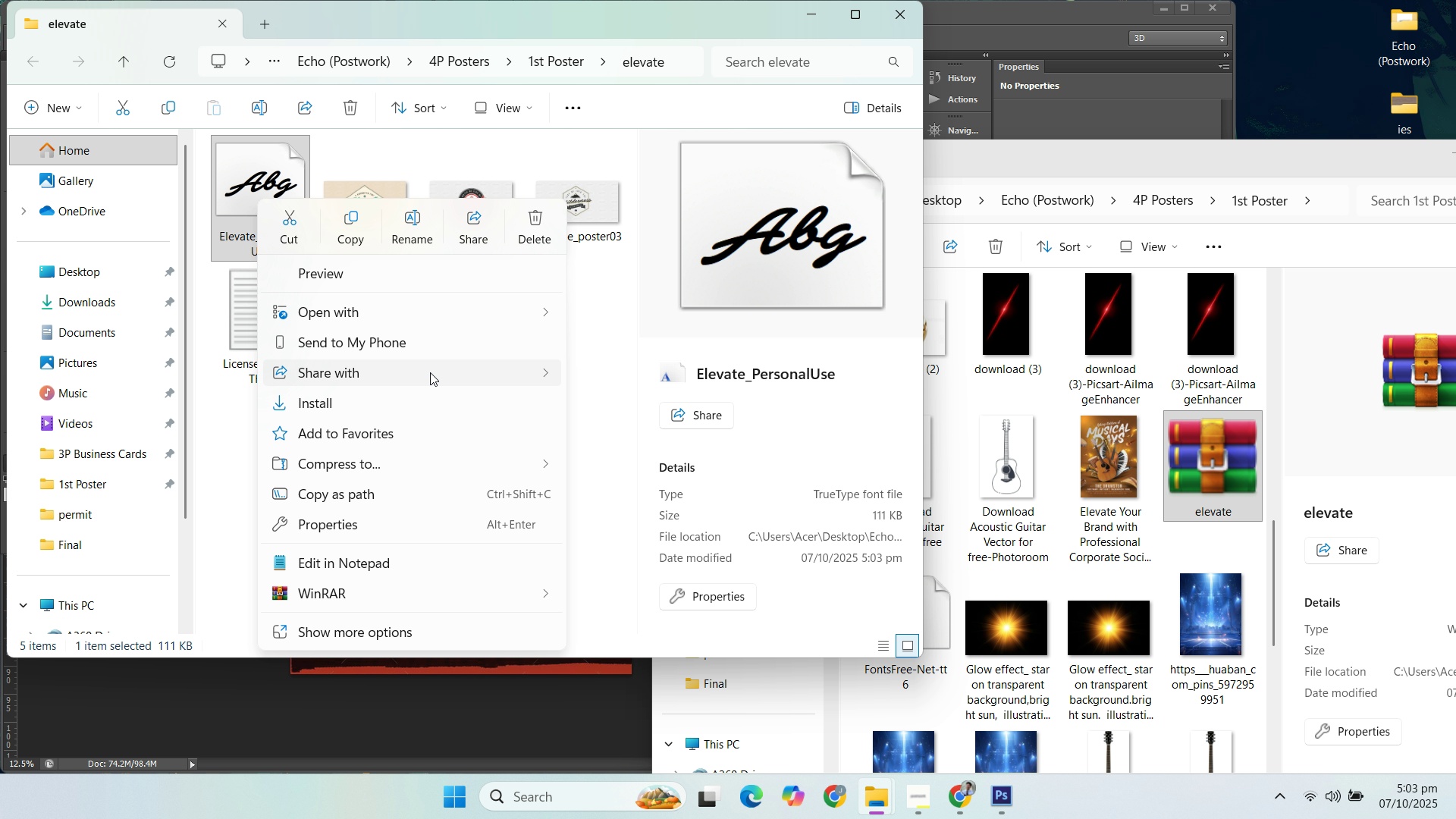 
left_click([425, 403])
 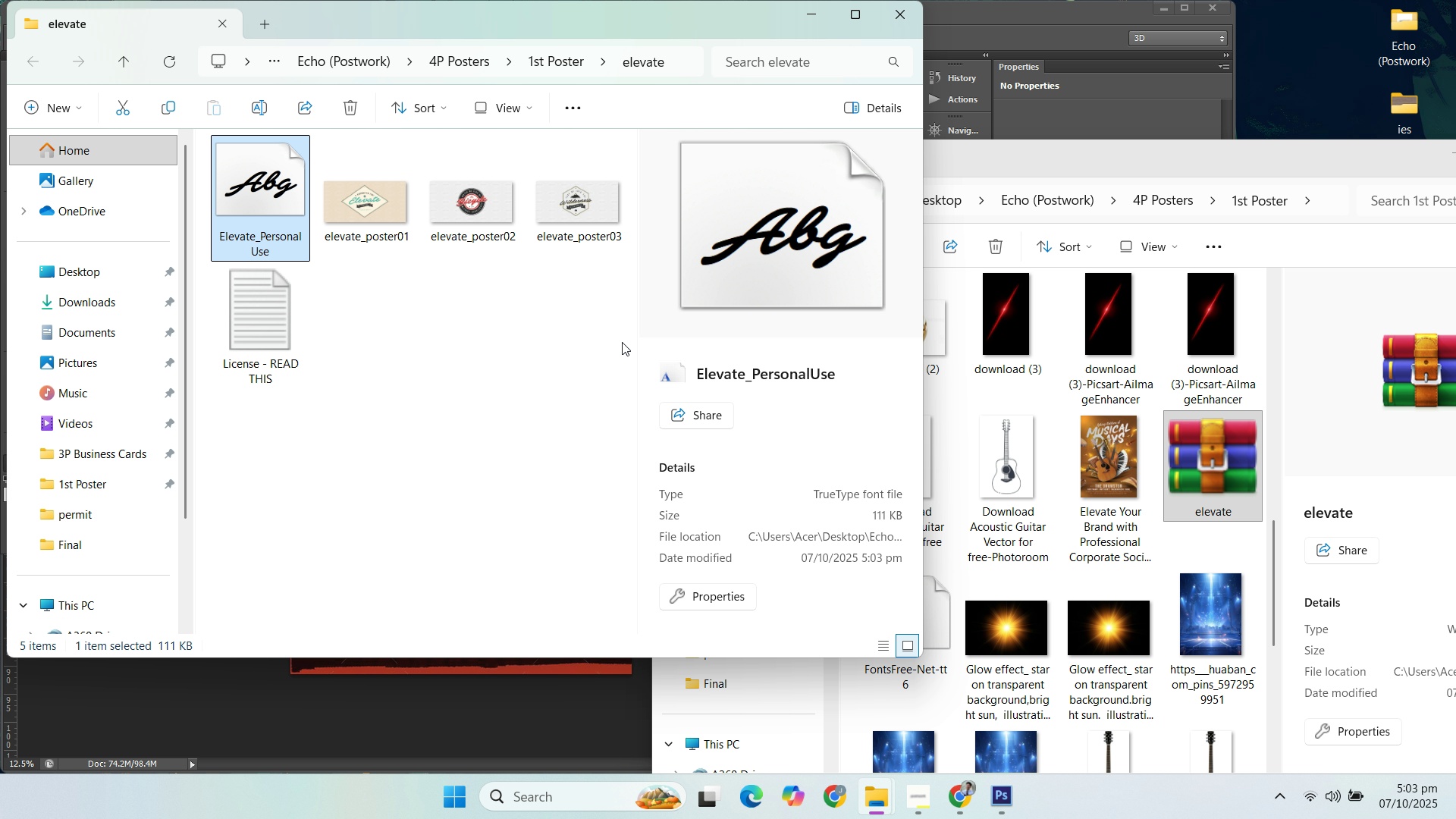 
left_click_drag(start_coordinate=[589, 350], to_coordinate=[592, 347])
 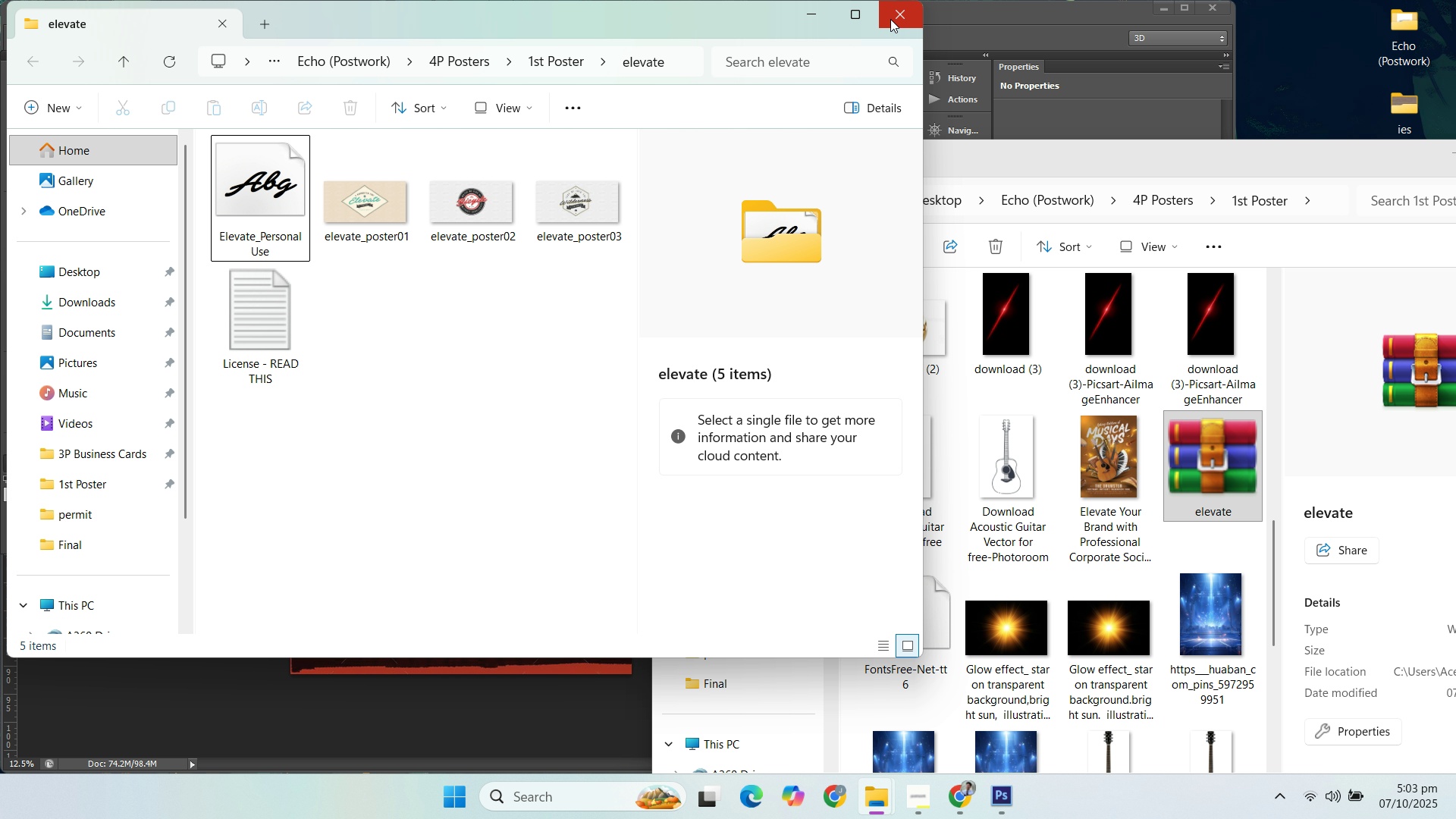 
left_click([890, 19])
 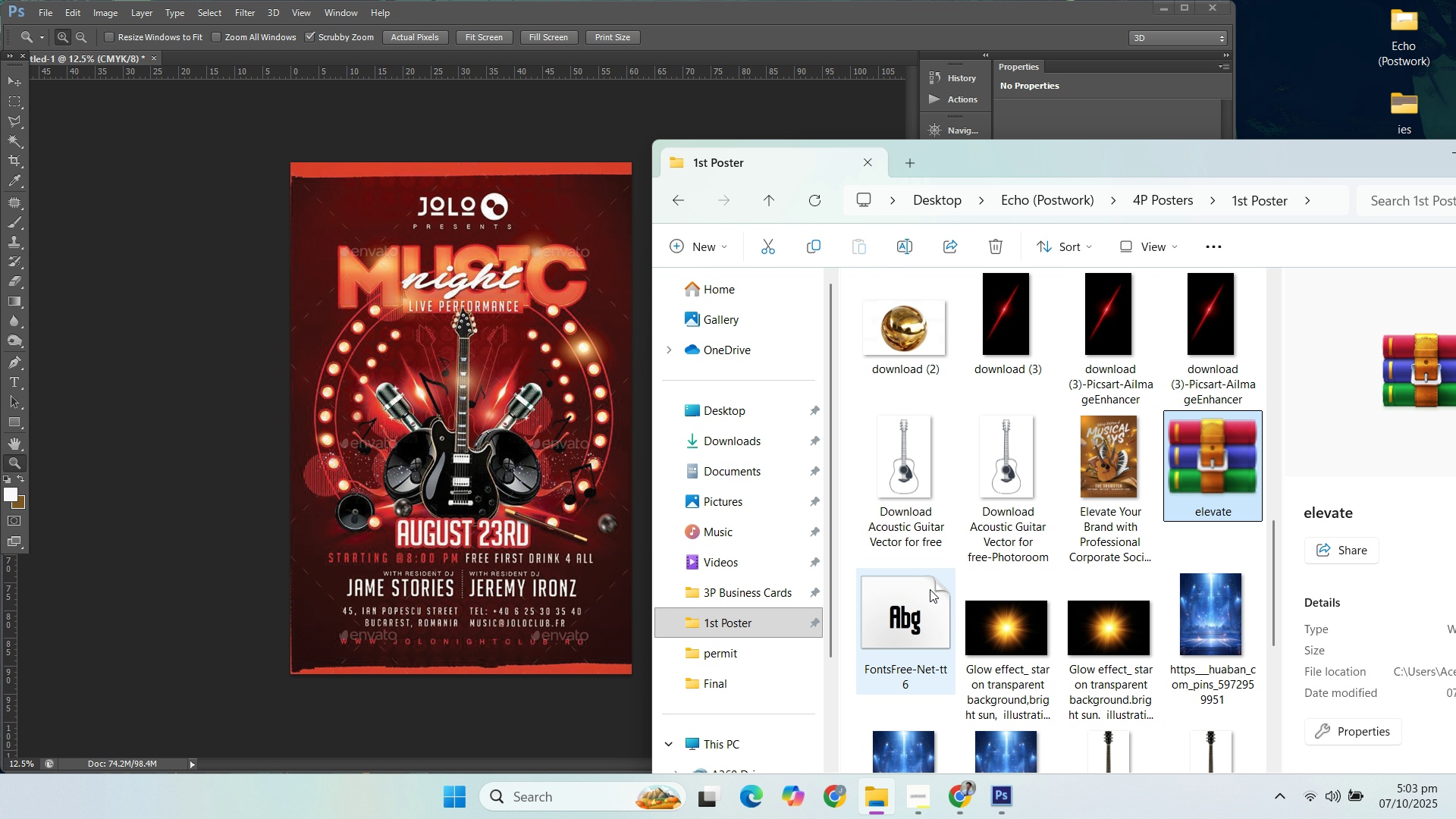 
left_click([926, 590])
 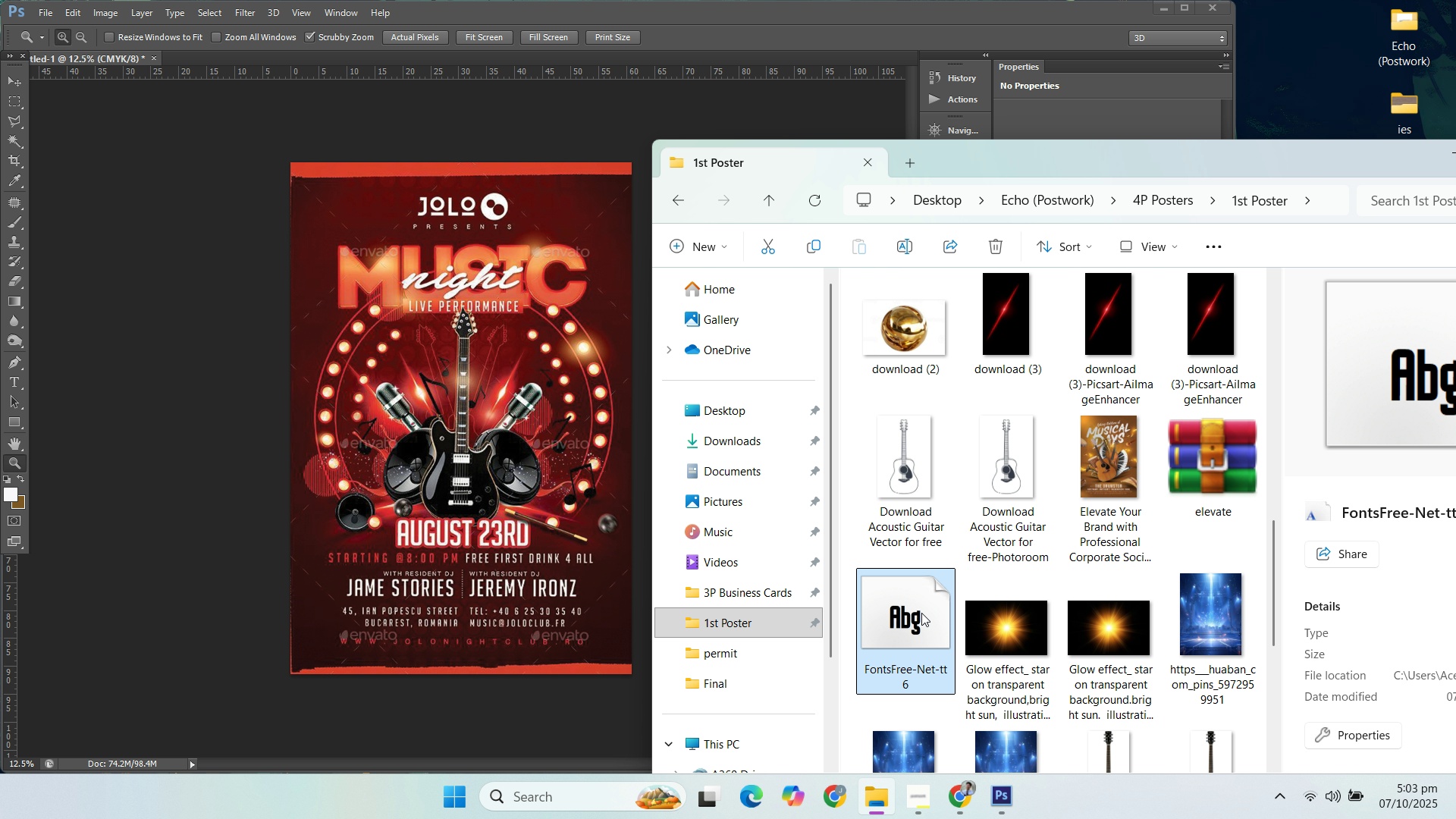 
right_click([921, 614])
 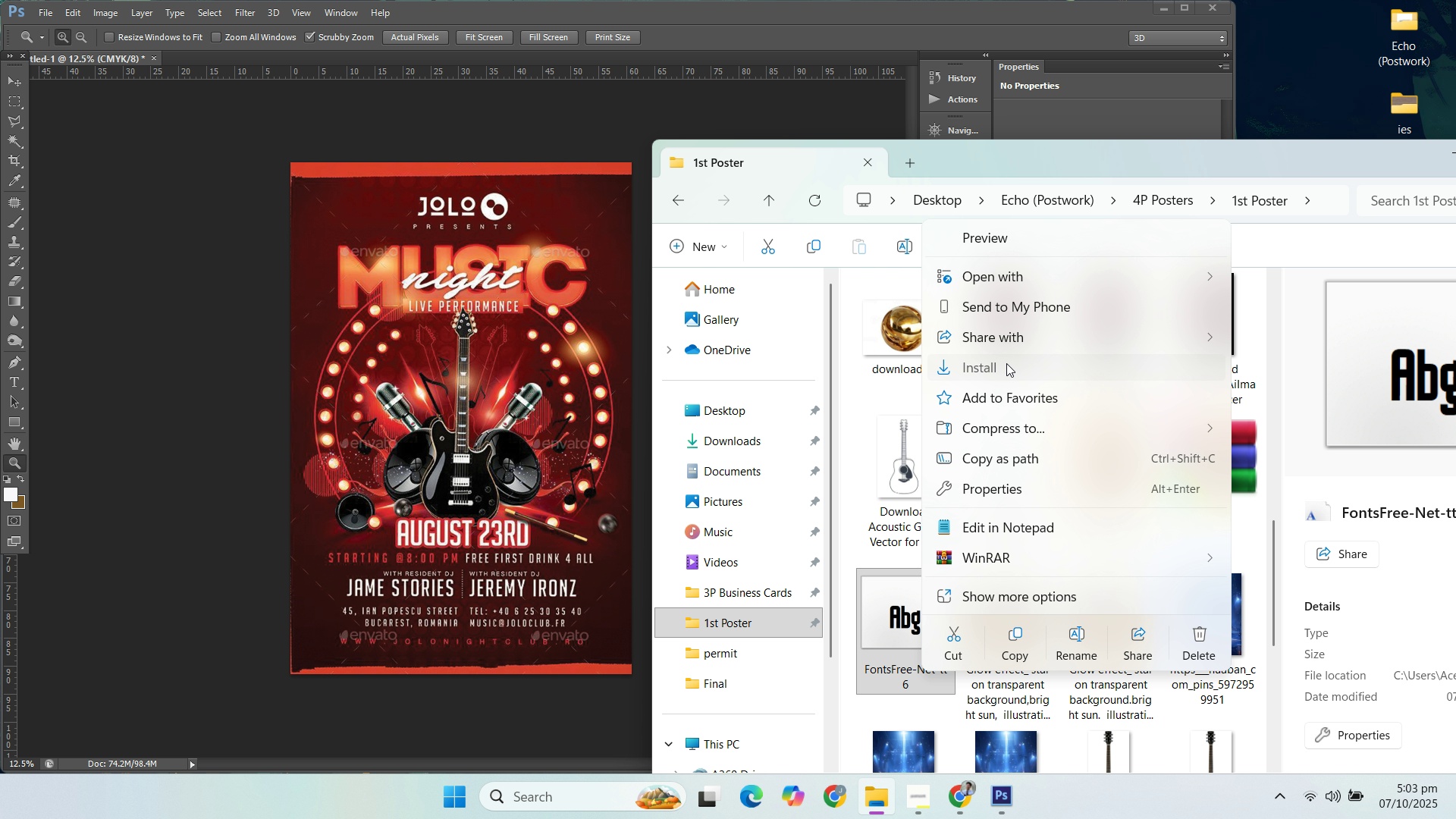 
left_click([1006, 363])
 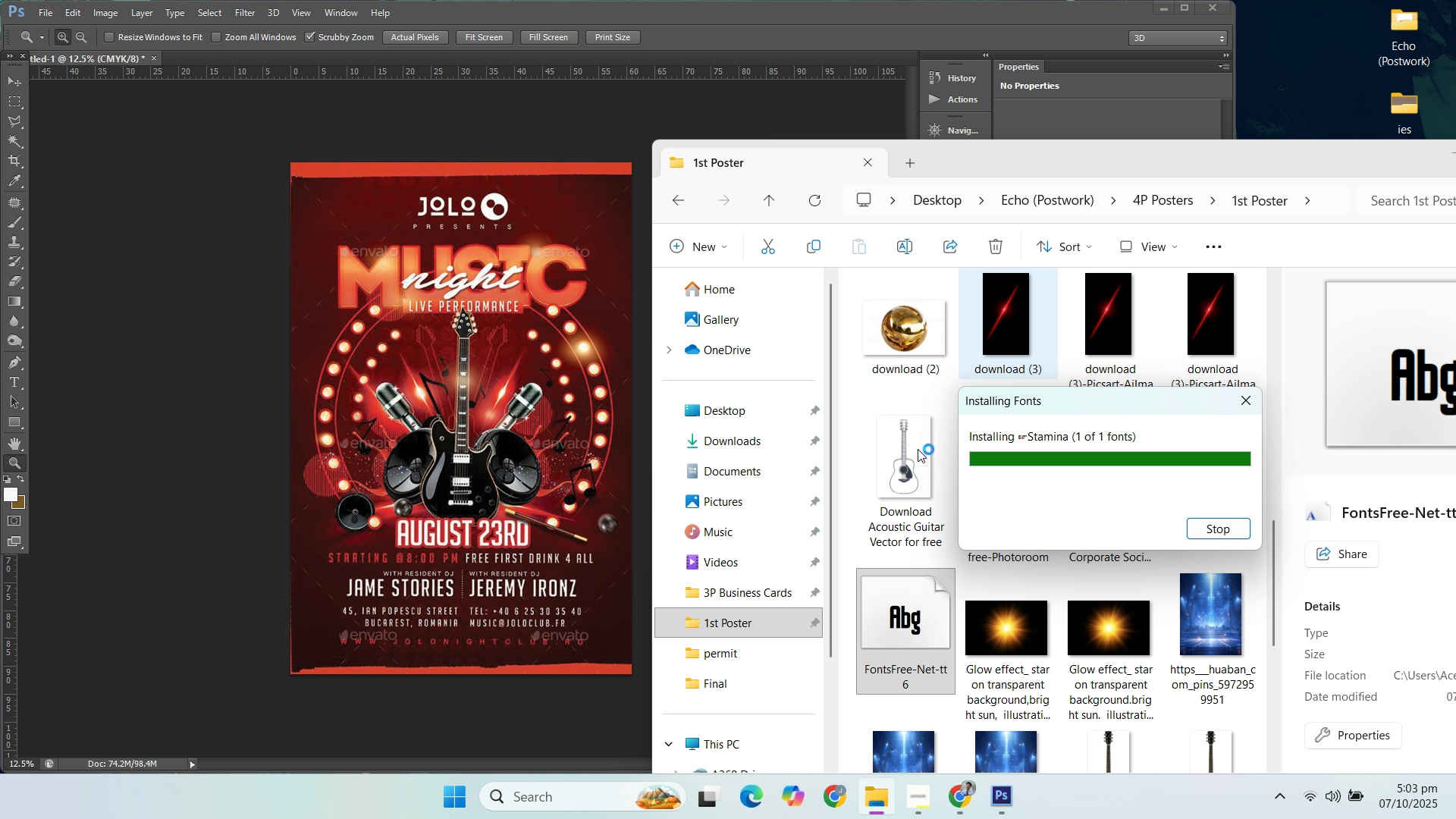 
left_click([918, 449])
 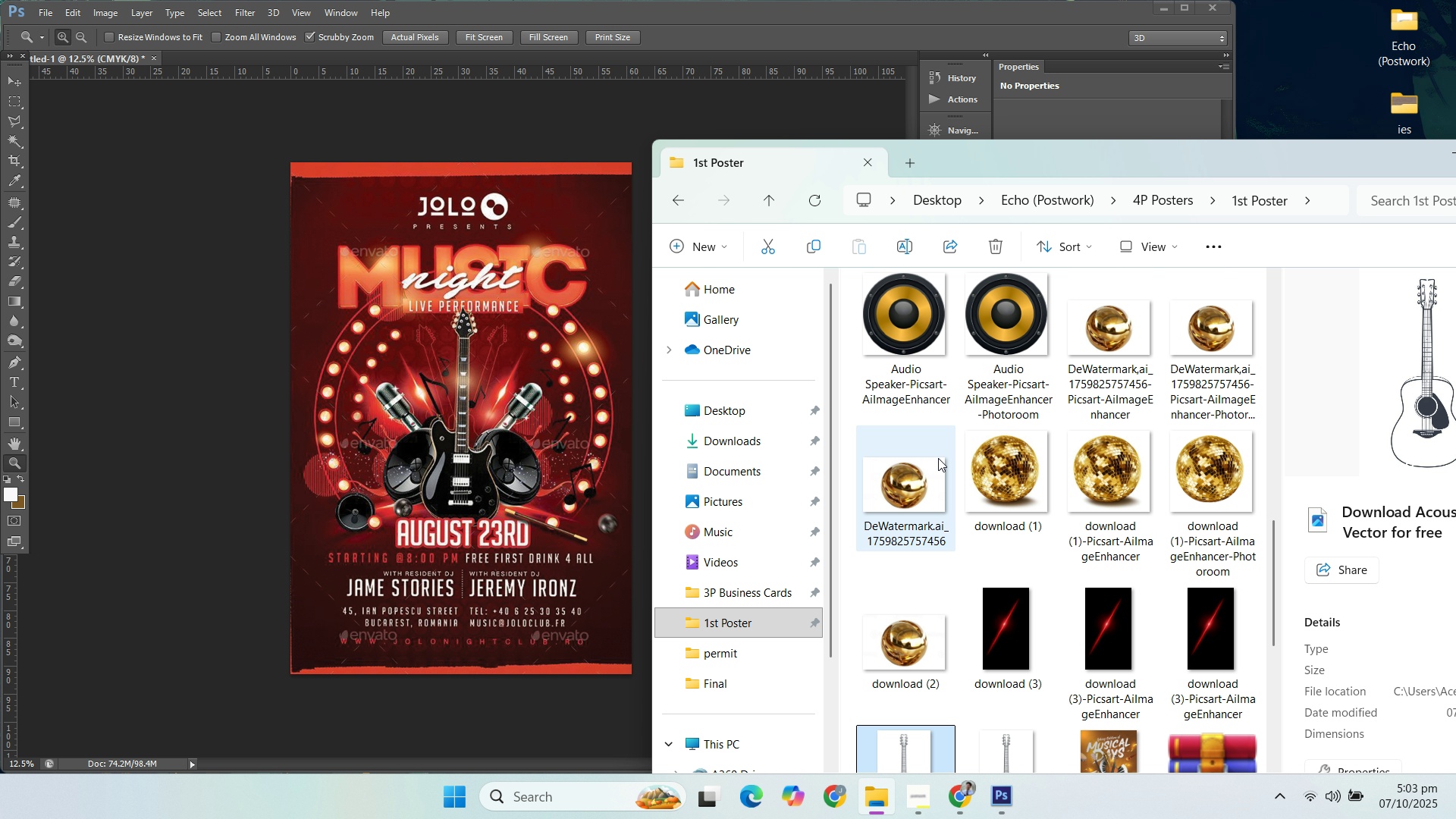 
scroll: coordinate [941, 481], scroll_direction: up, amount: 7.0
 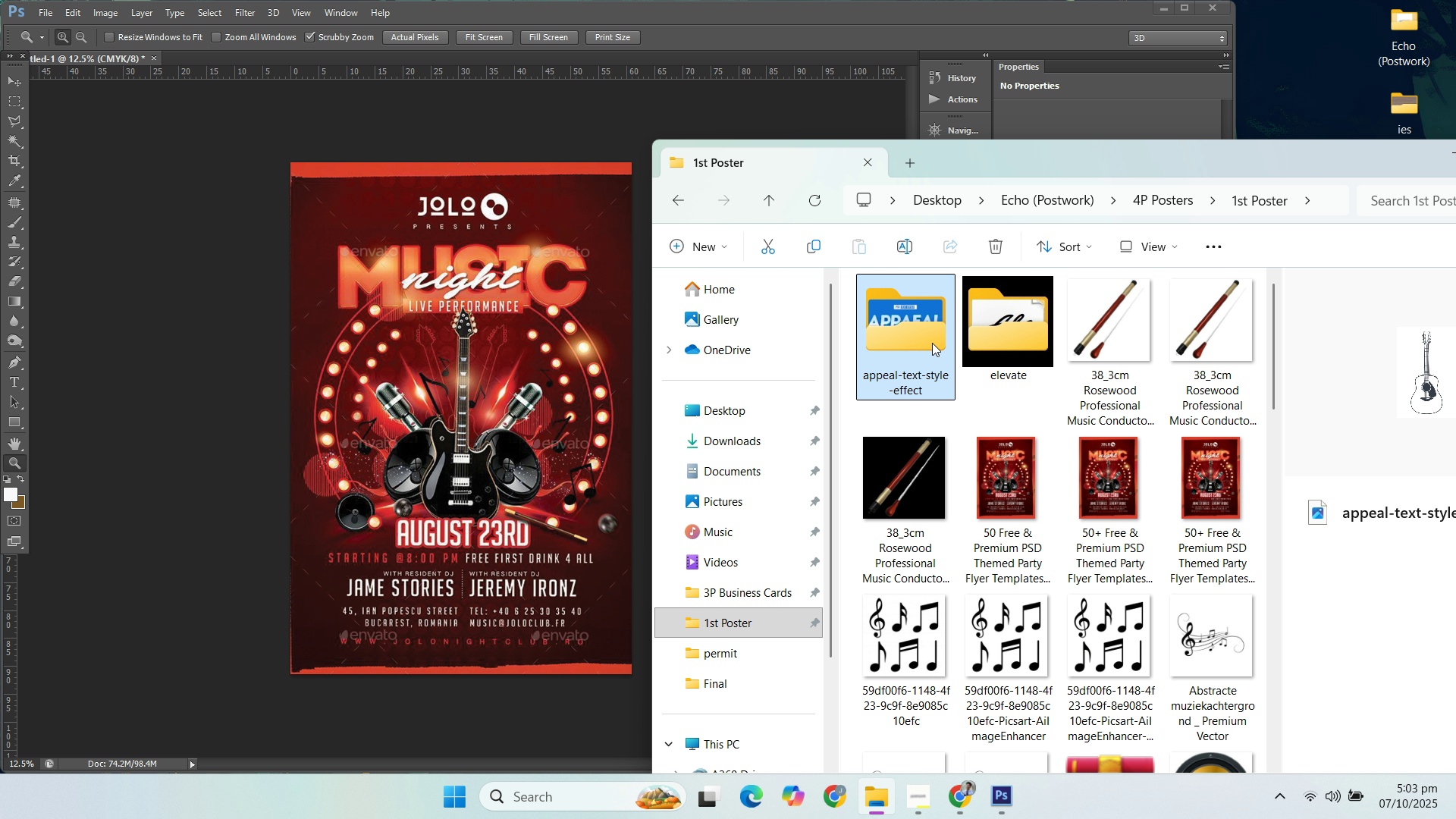 
double_click([932, 343])
 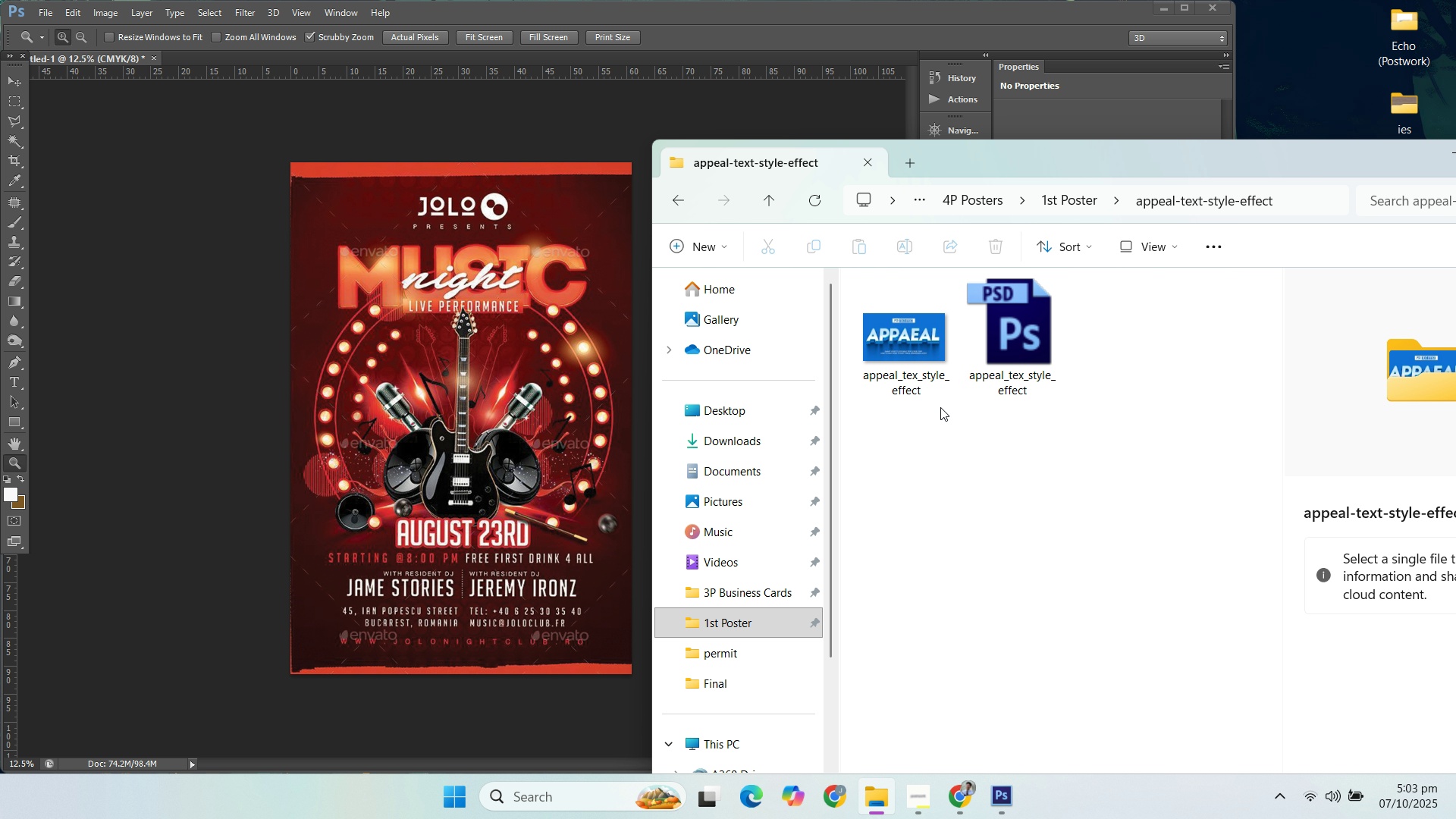 
double_click([930, 369])
 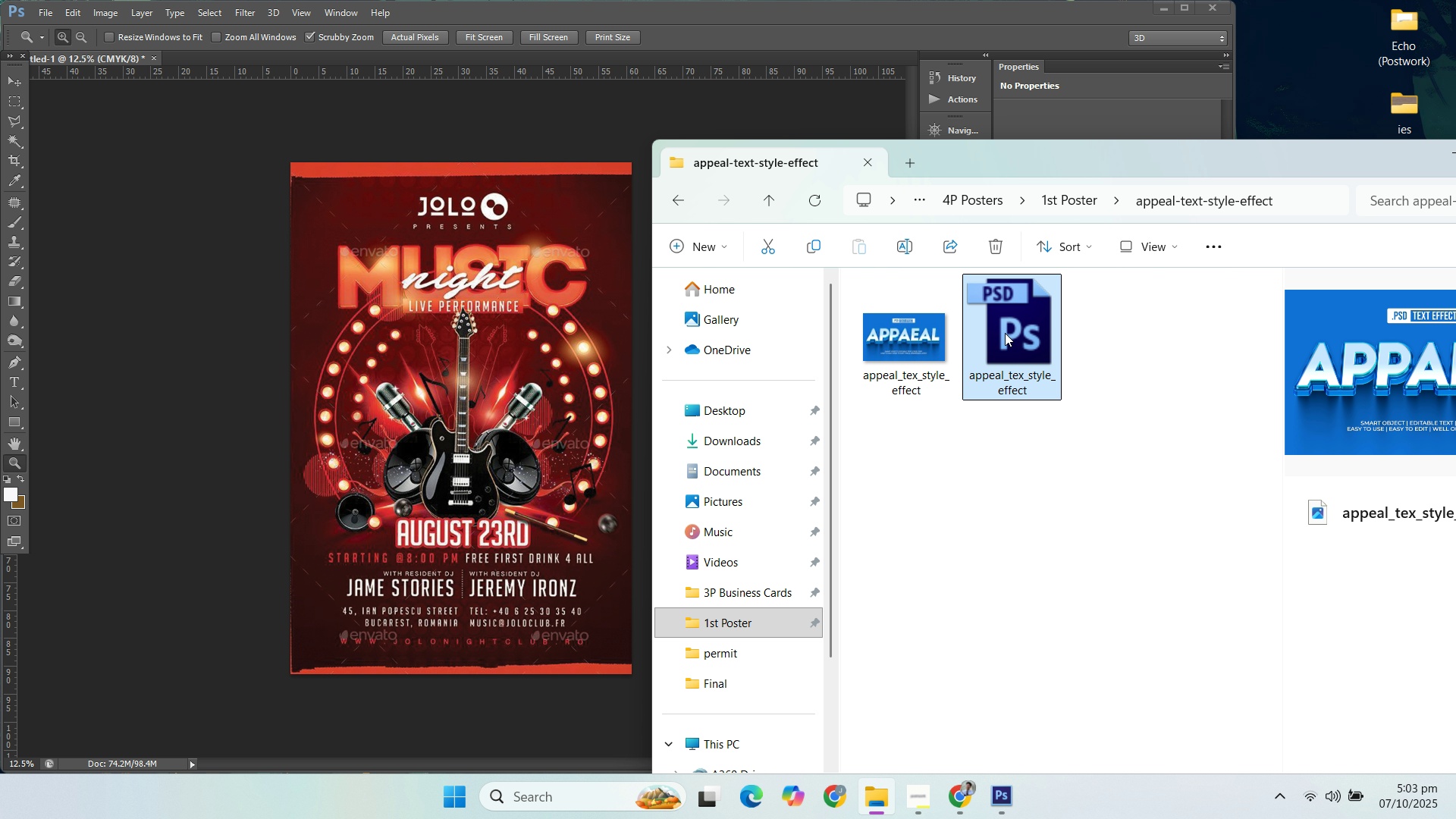 
triple_click([1005, 333])
 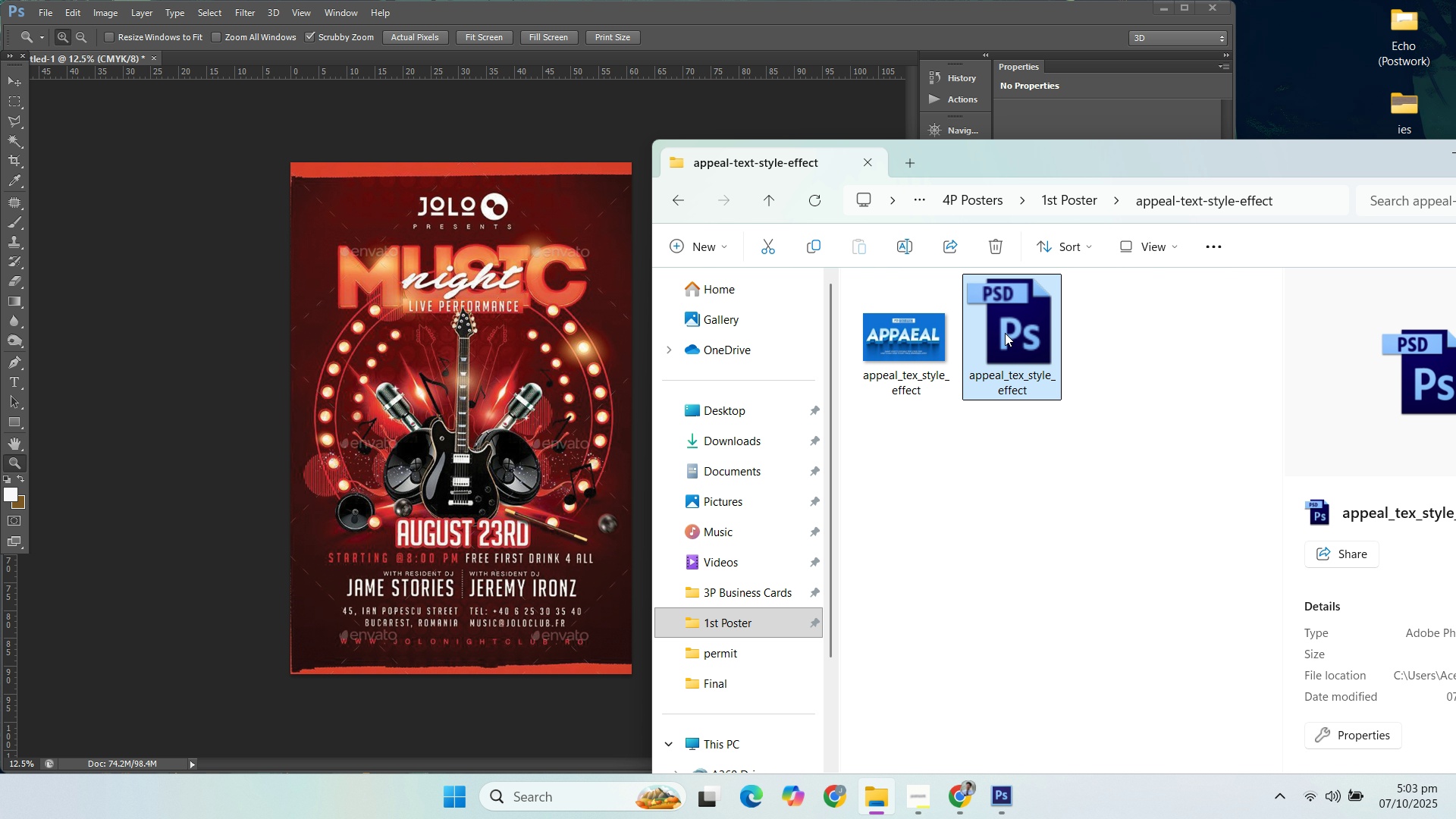 
double_click([1005, 333])
 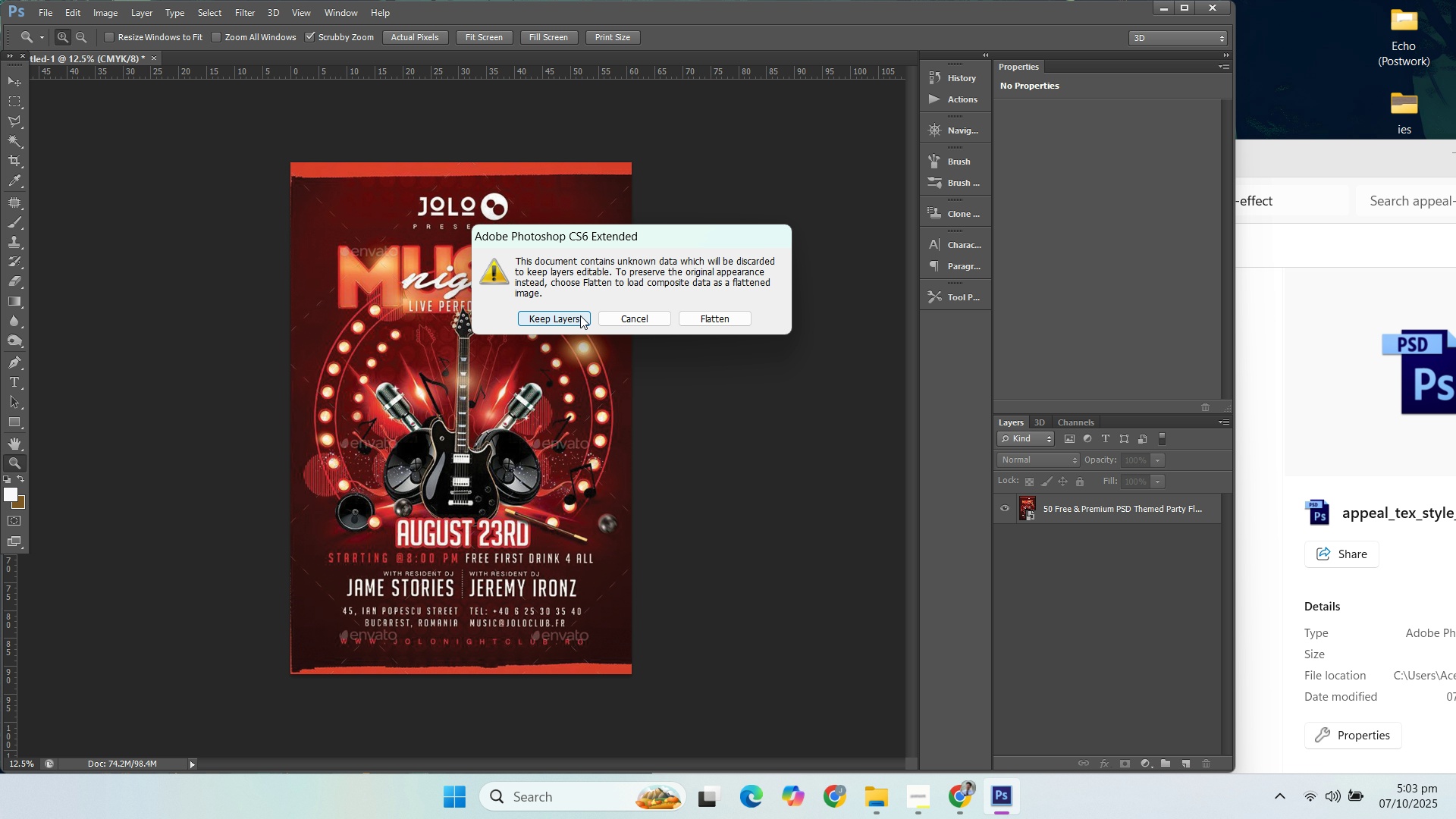 
left_click([580, 315])
 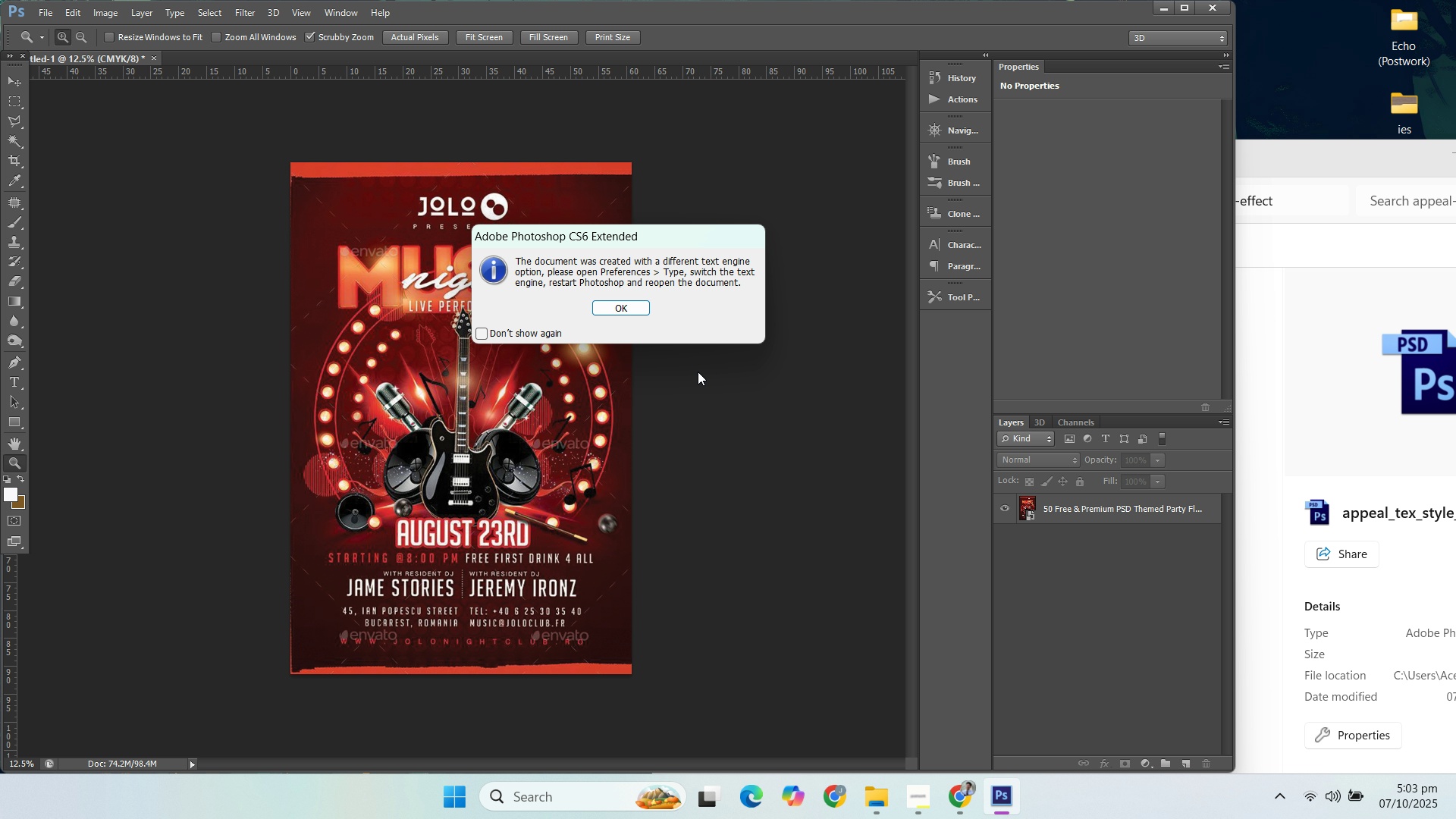 
wait(10.13)
 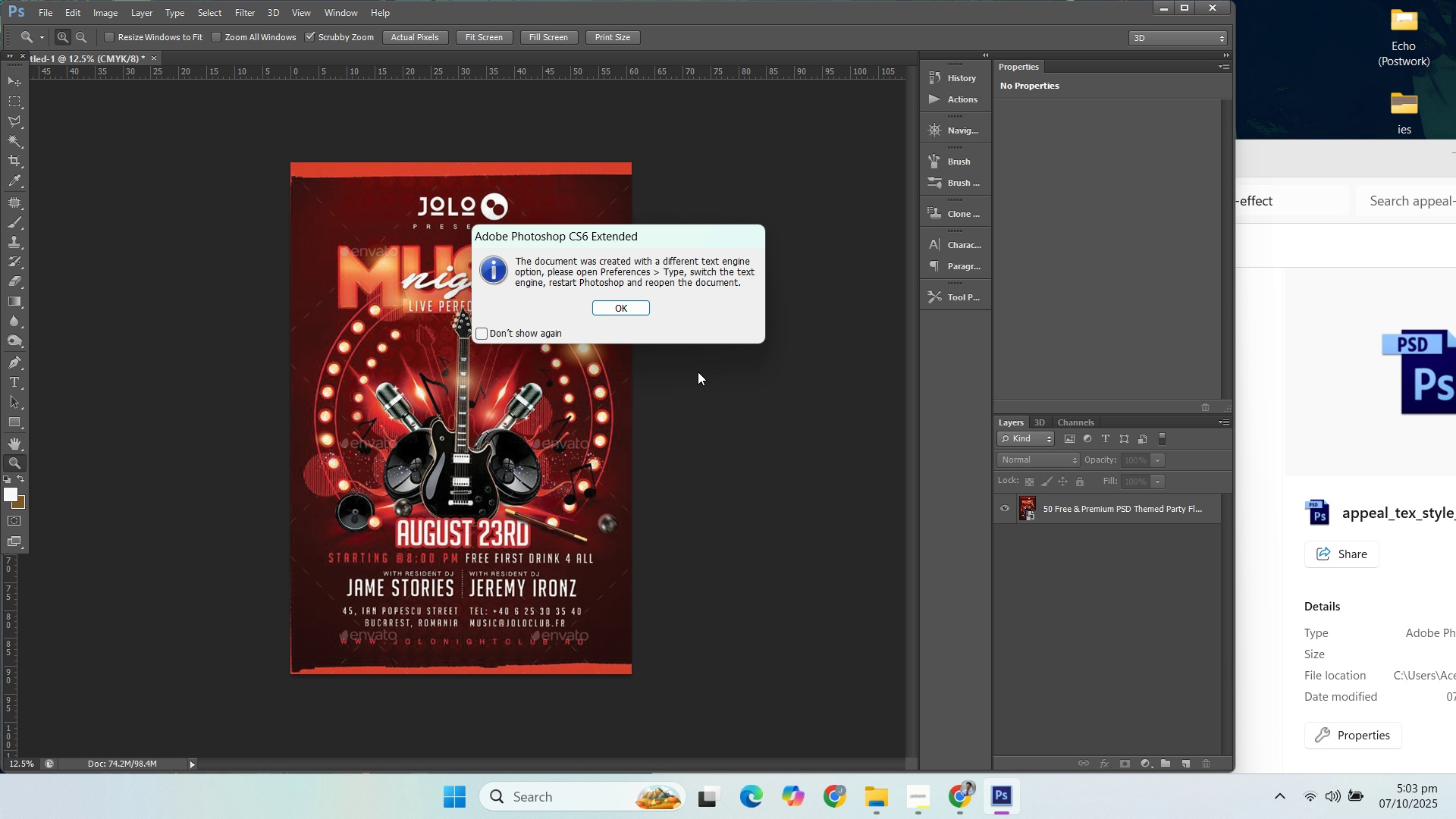 
left_click([626, 306])
 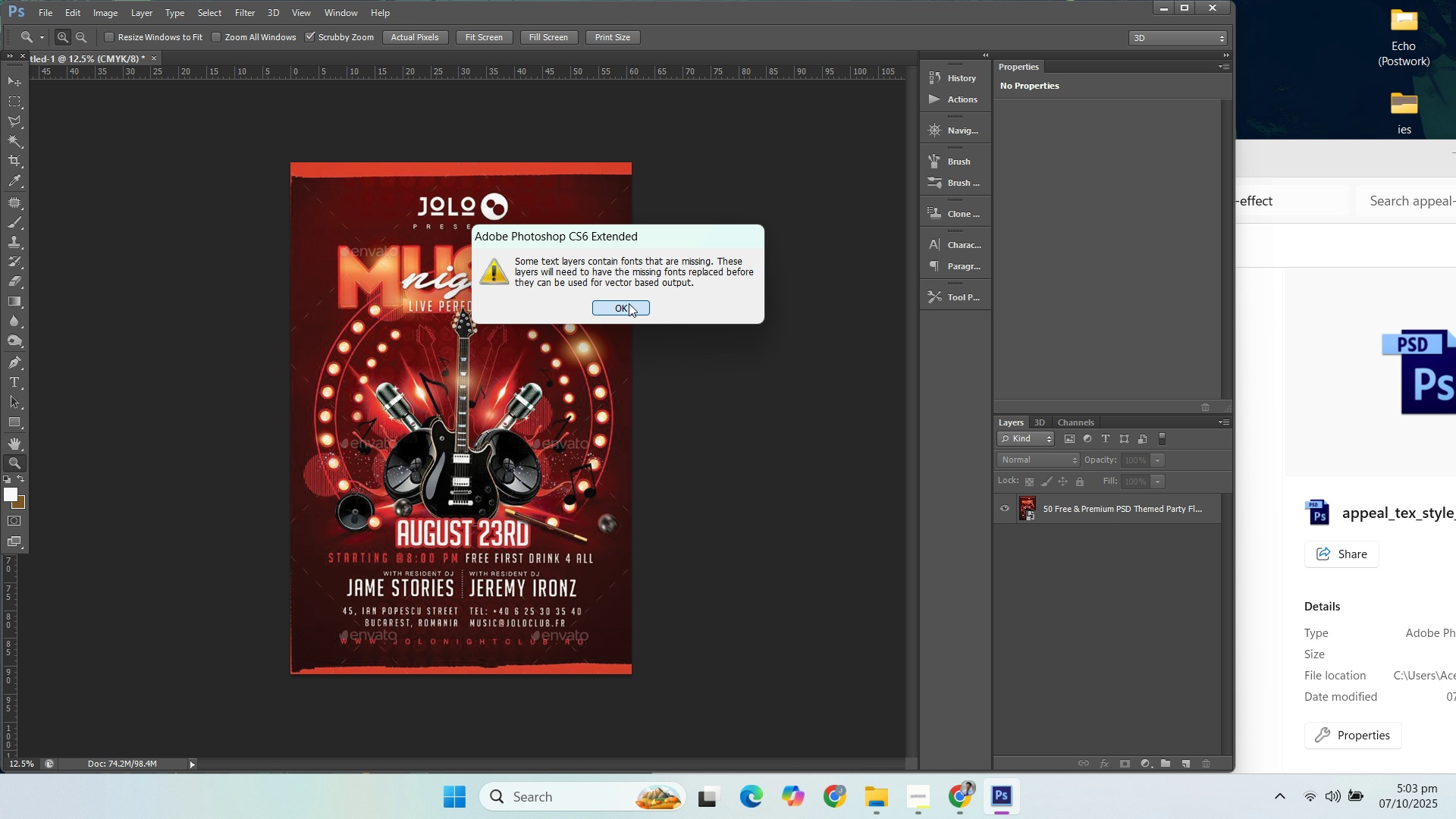 
left_click([629, 303])
 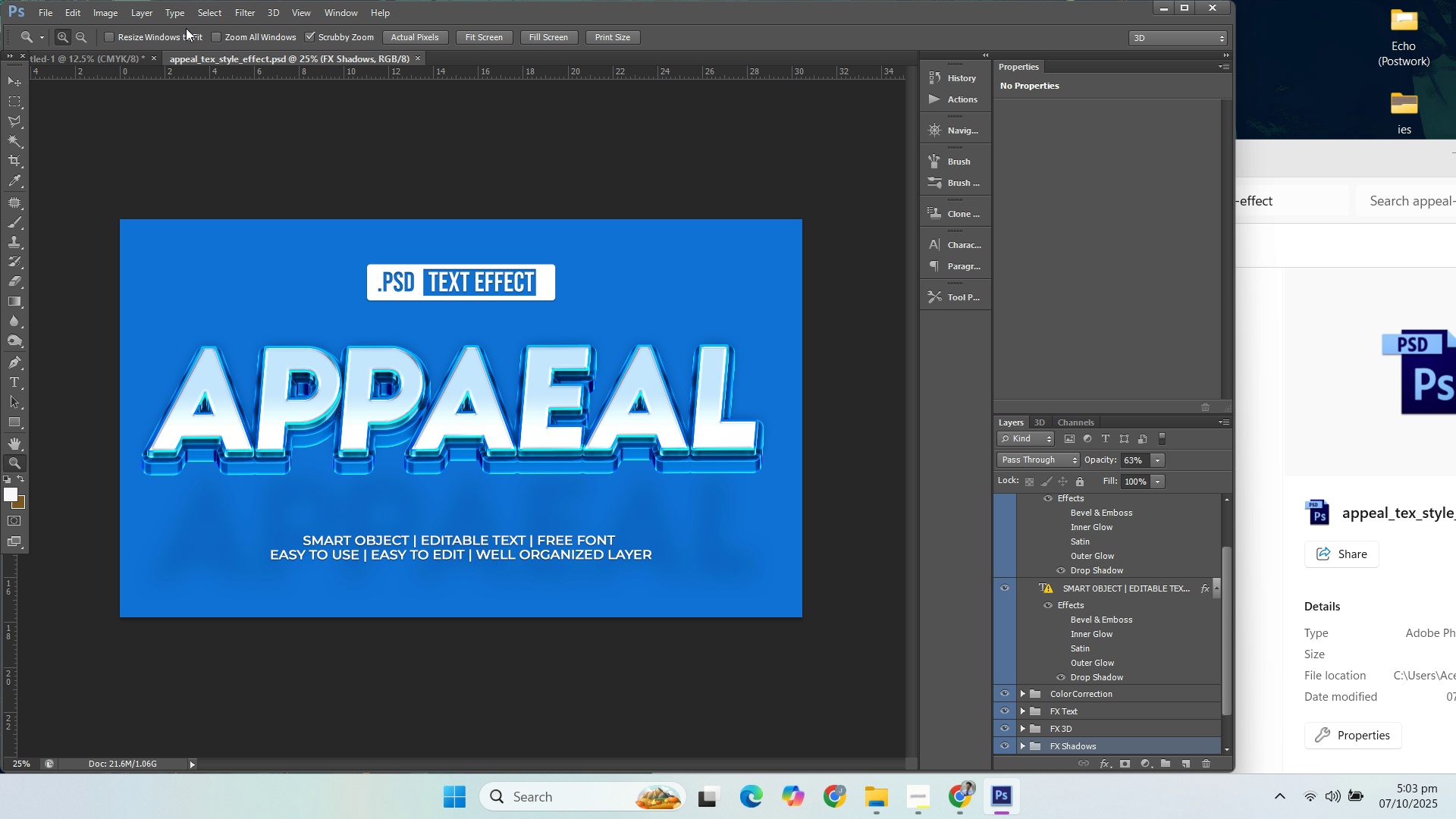 
wait(7.81)
 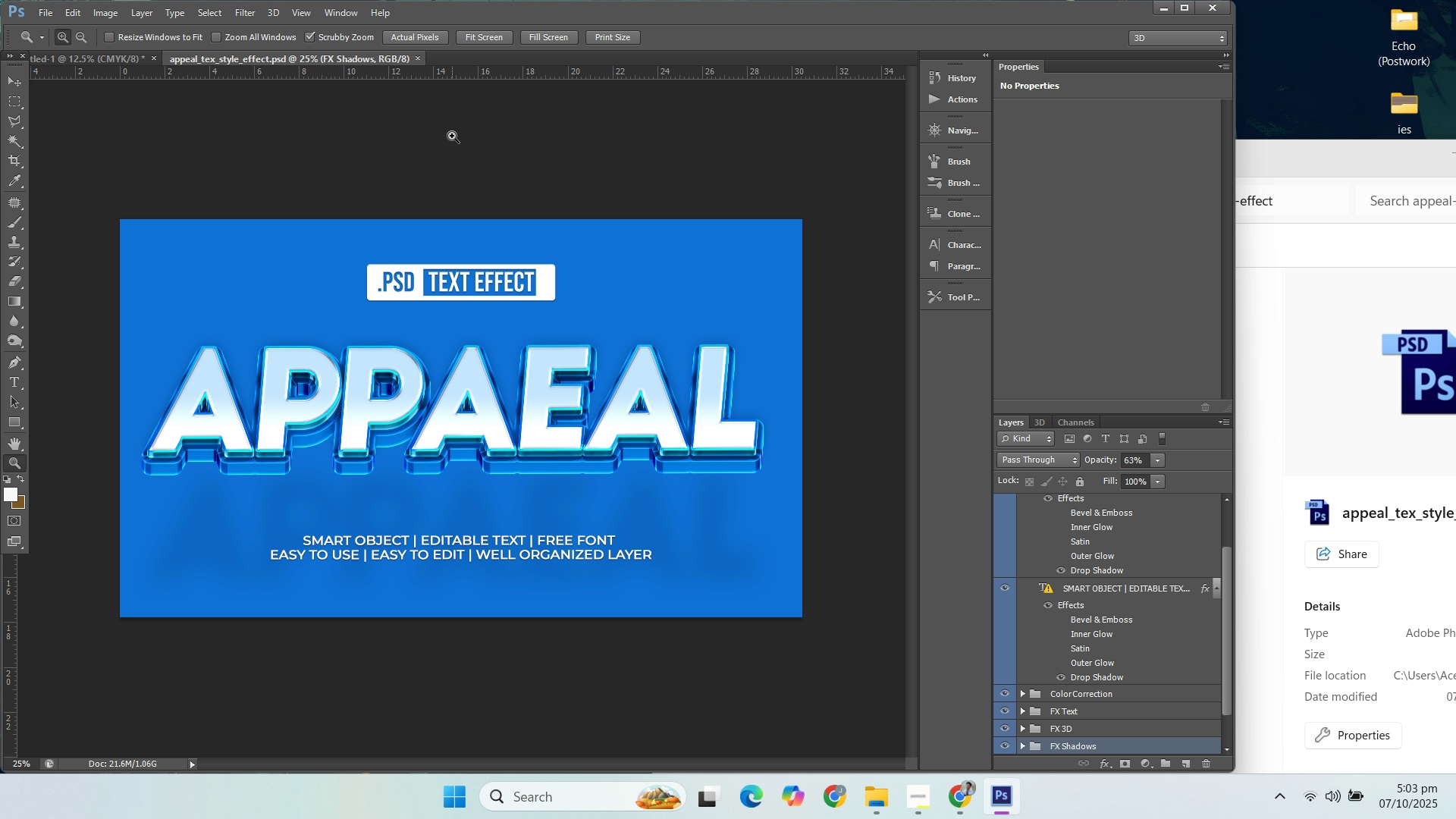 
left_click([1097, 588])
 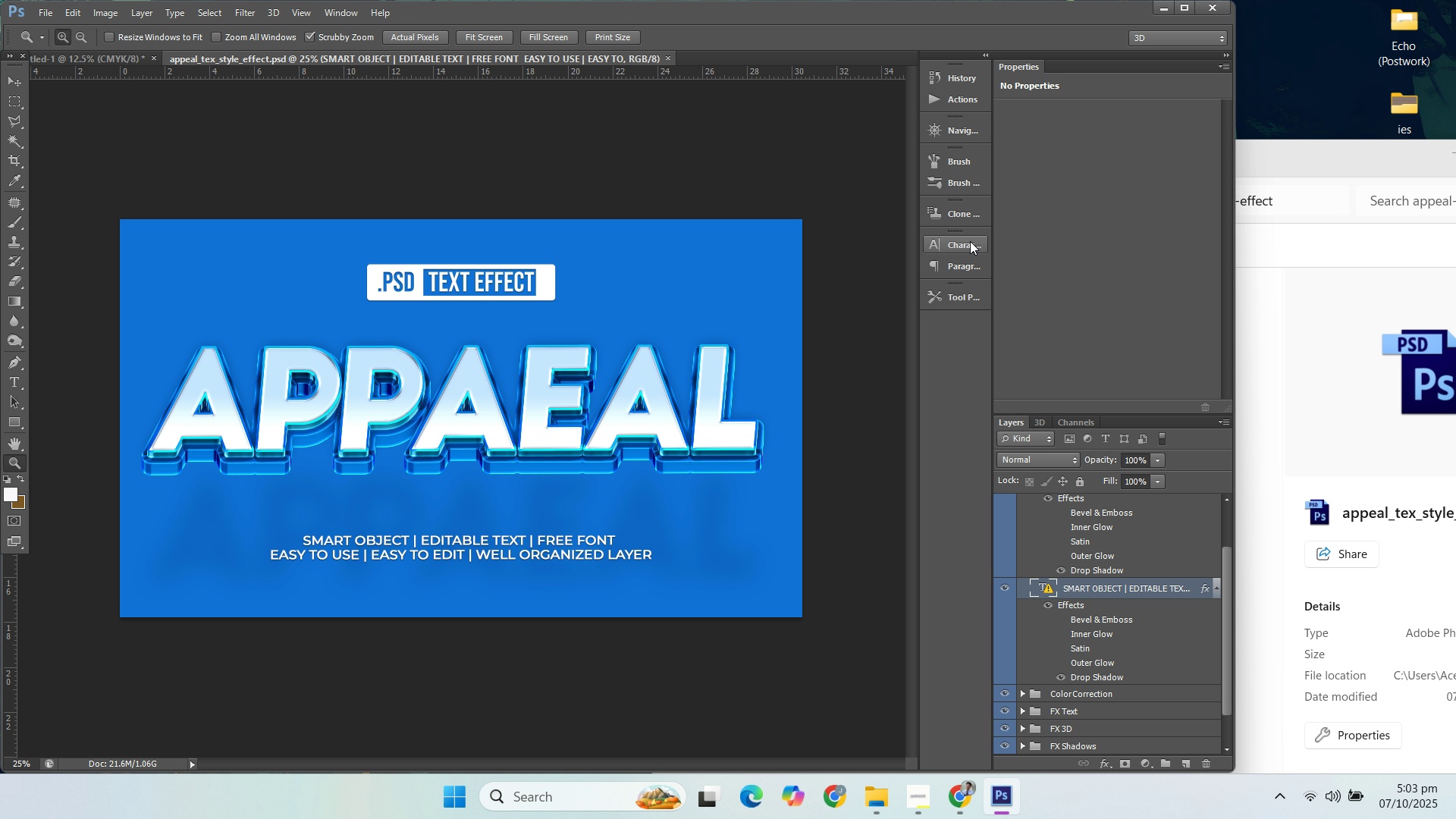 
left_click([970, 241])
 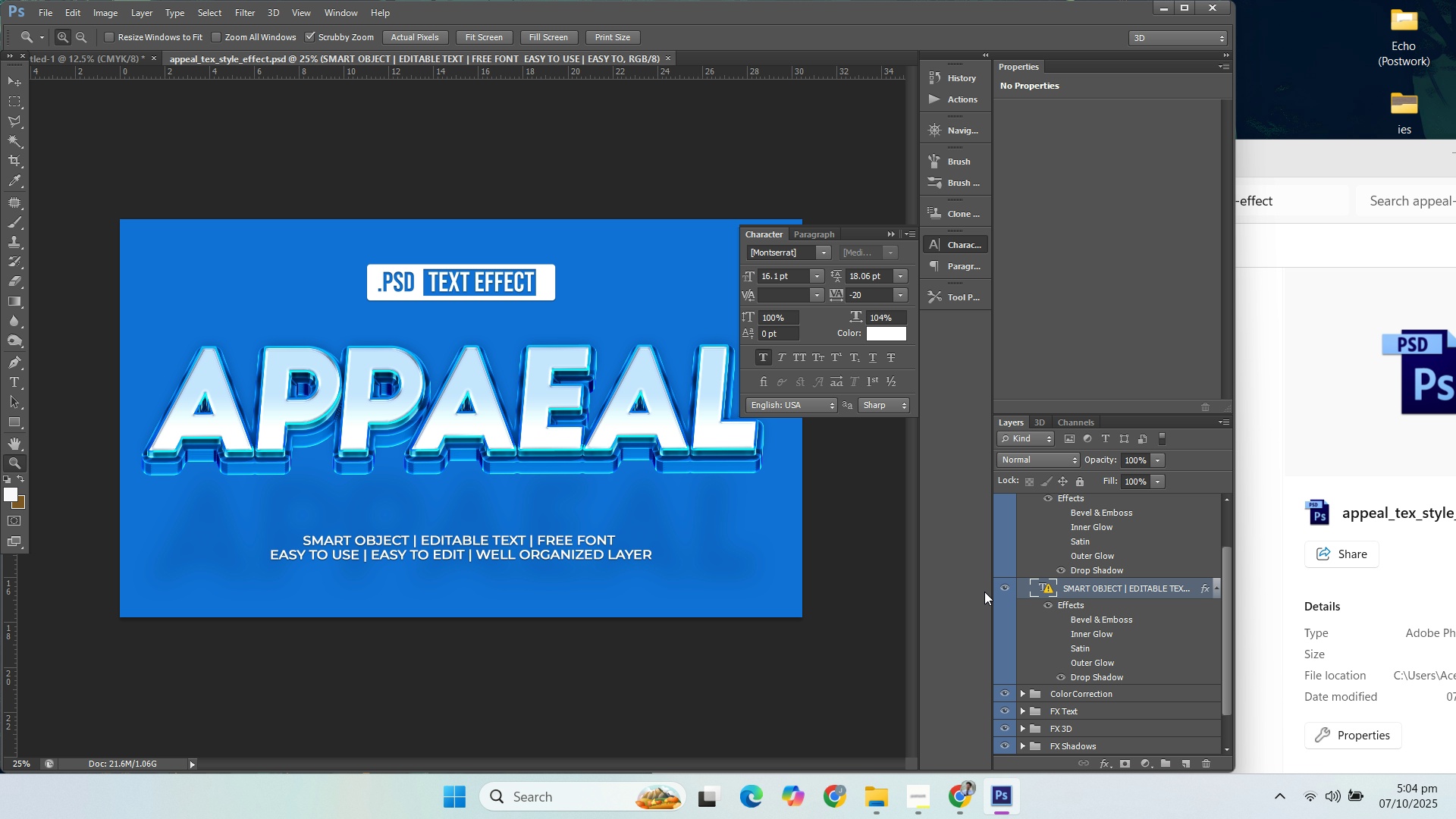 
wait(5.57)
 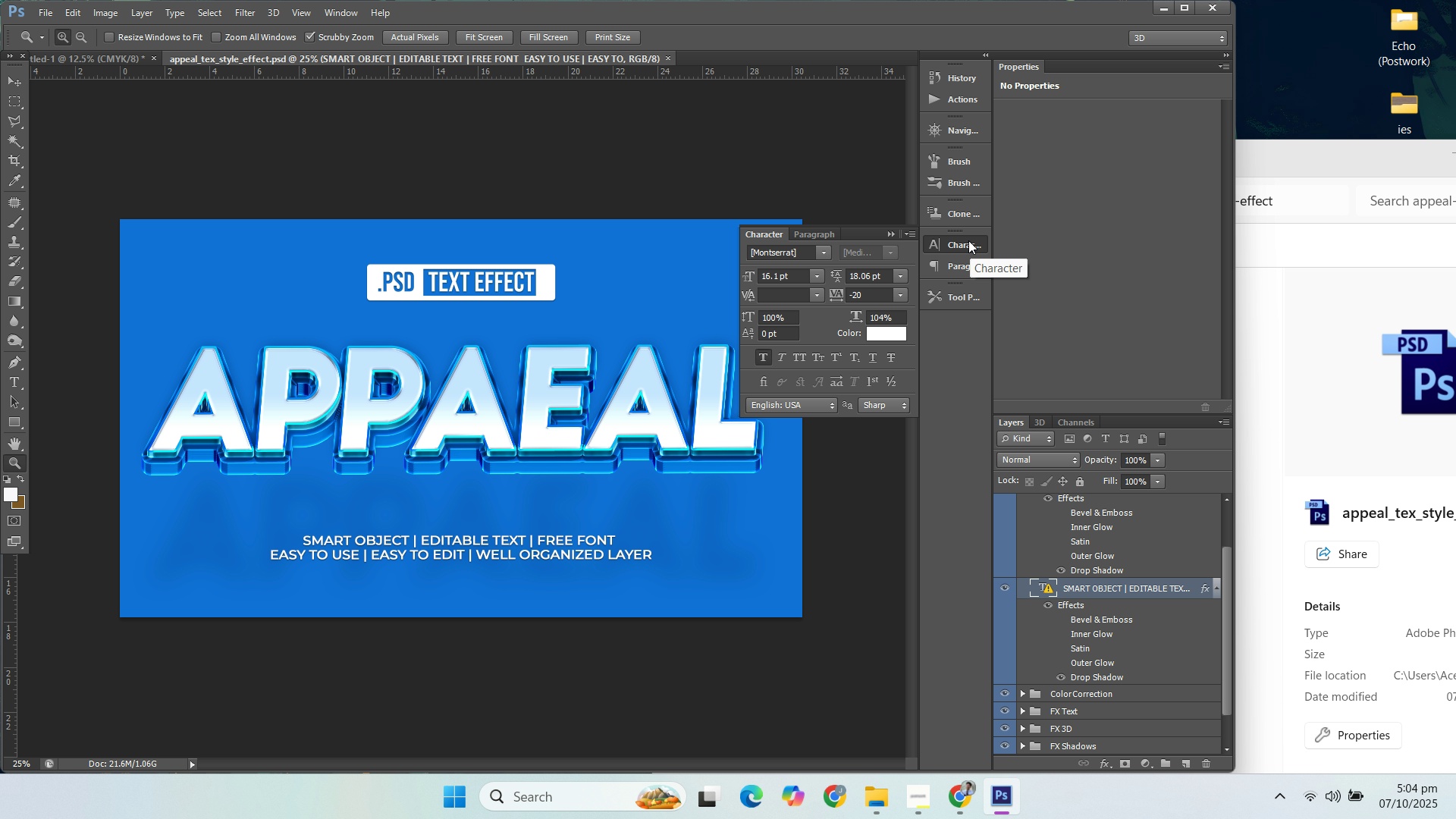 
left_click([968, 808])
 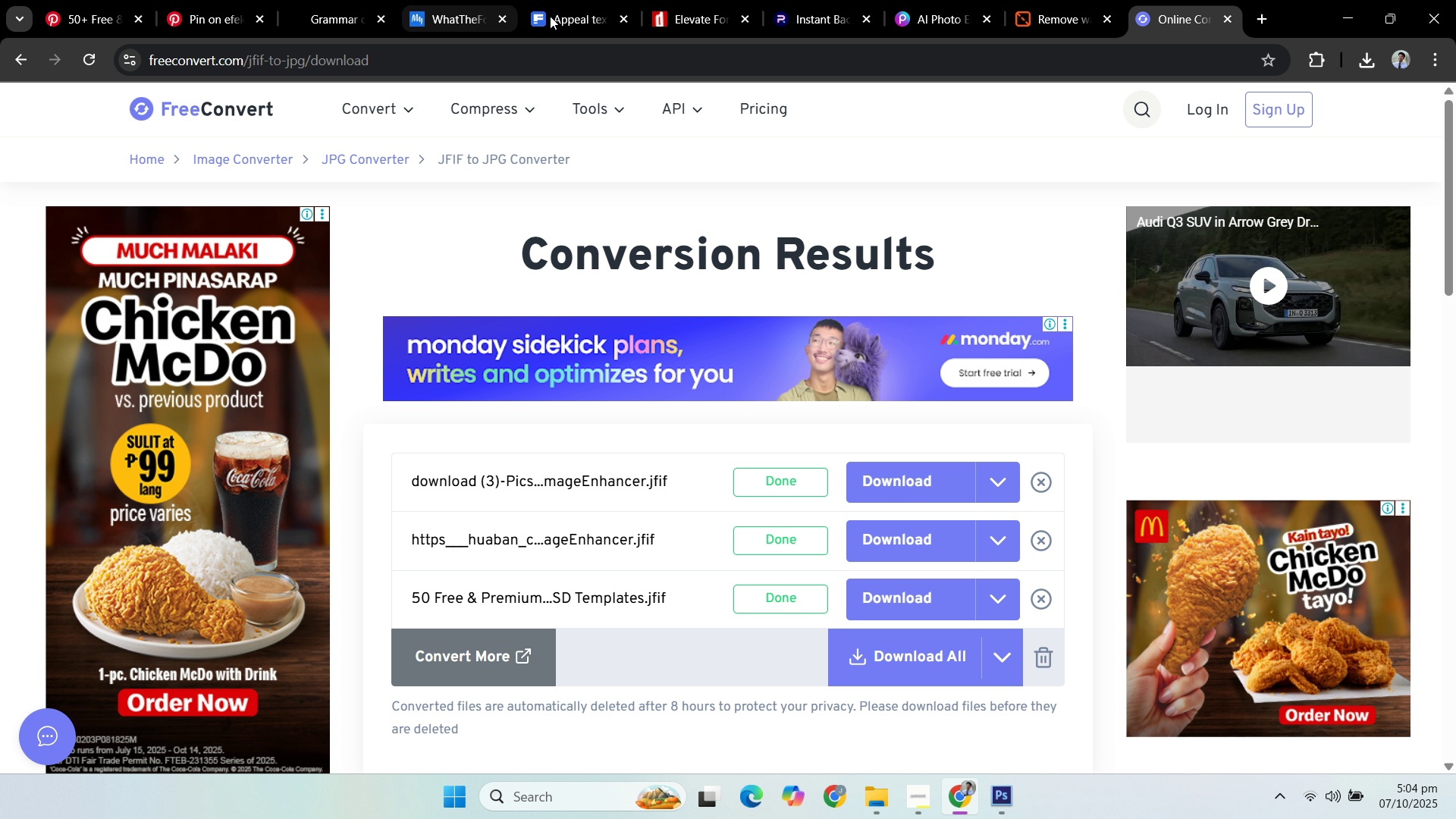 
left_click([556, 19])
 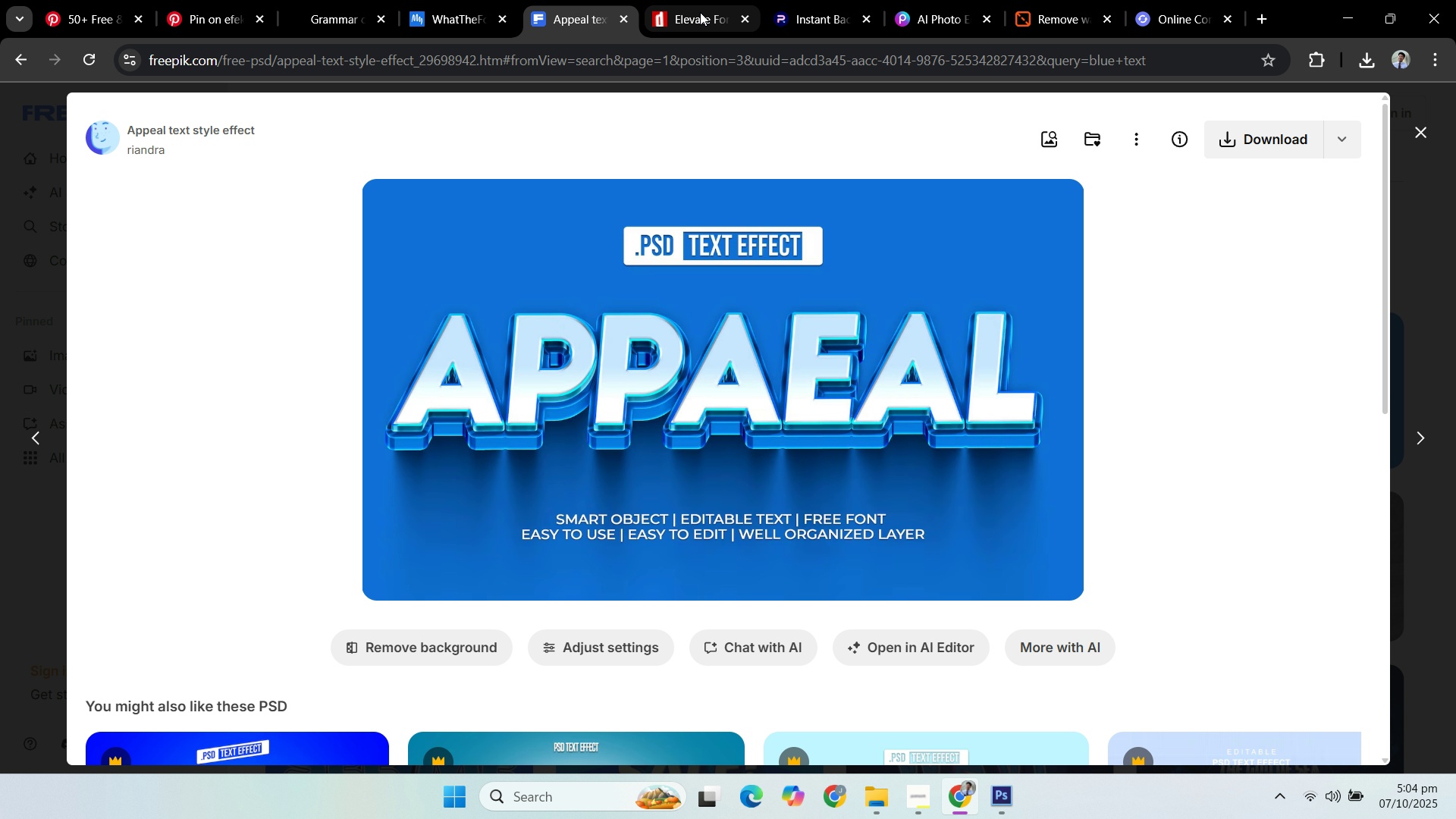 
left_click([701, 12])
 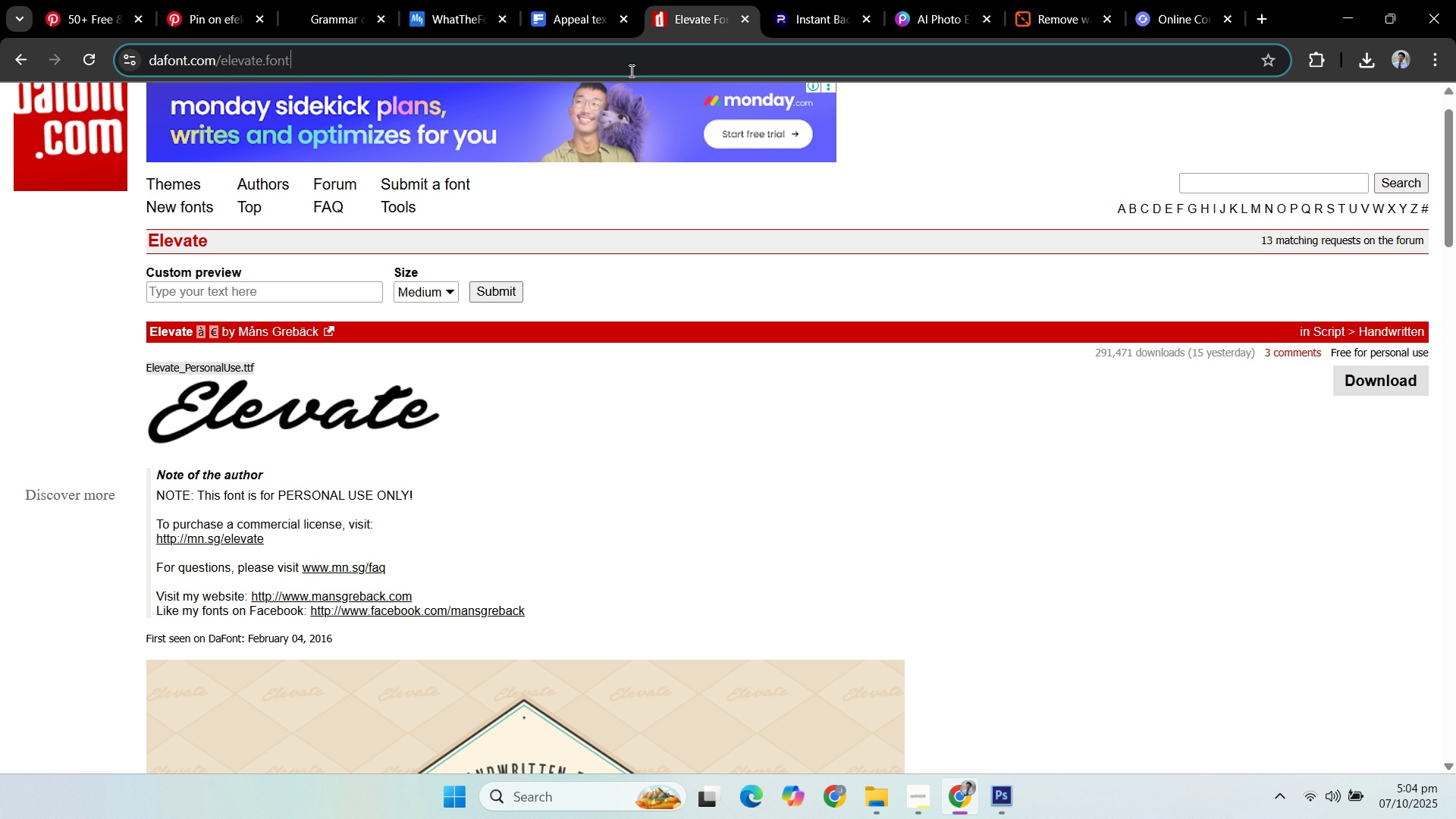 
left_click([630, 71])
 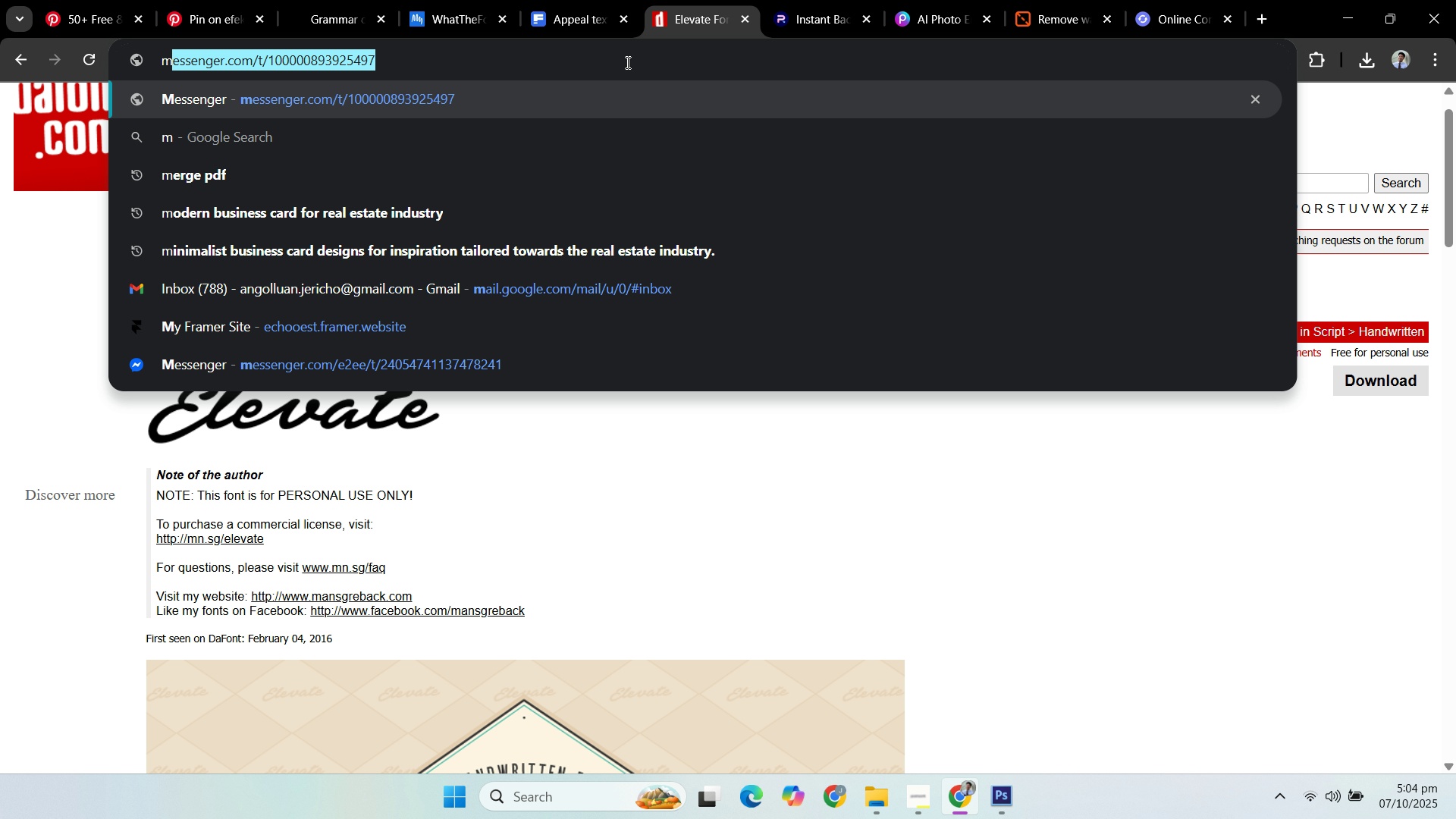 
type(monser)
 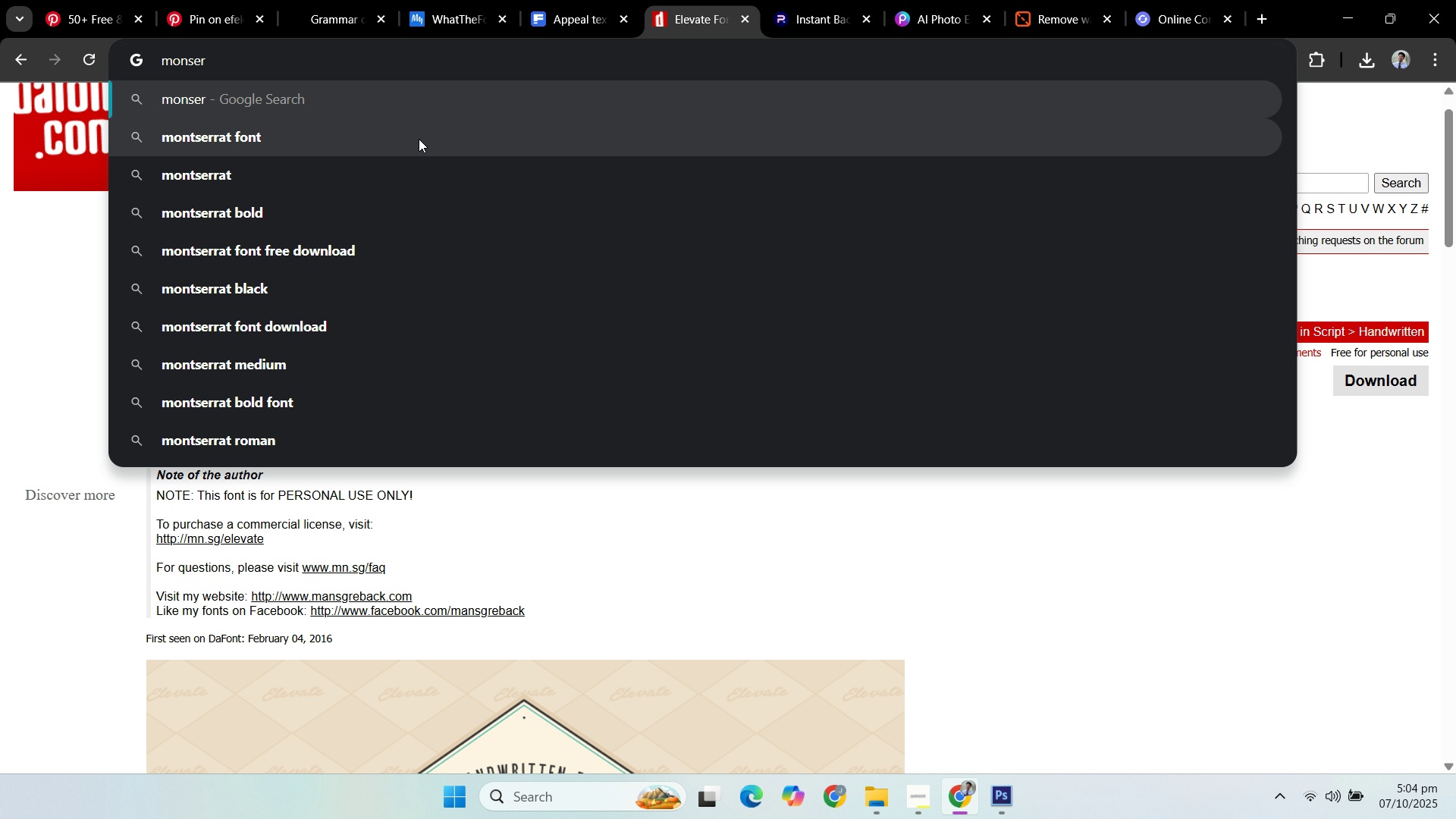 
left_click([419, 139])
 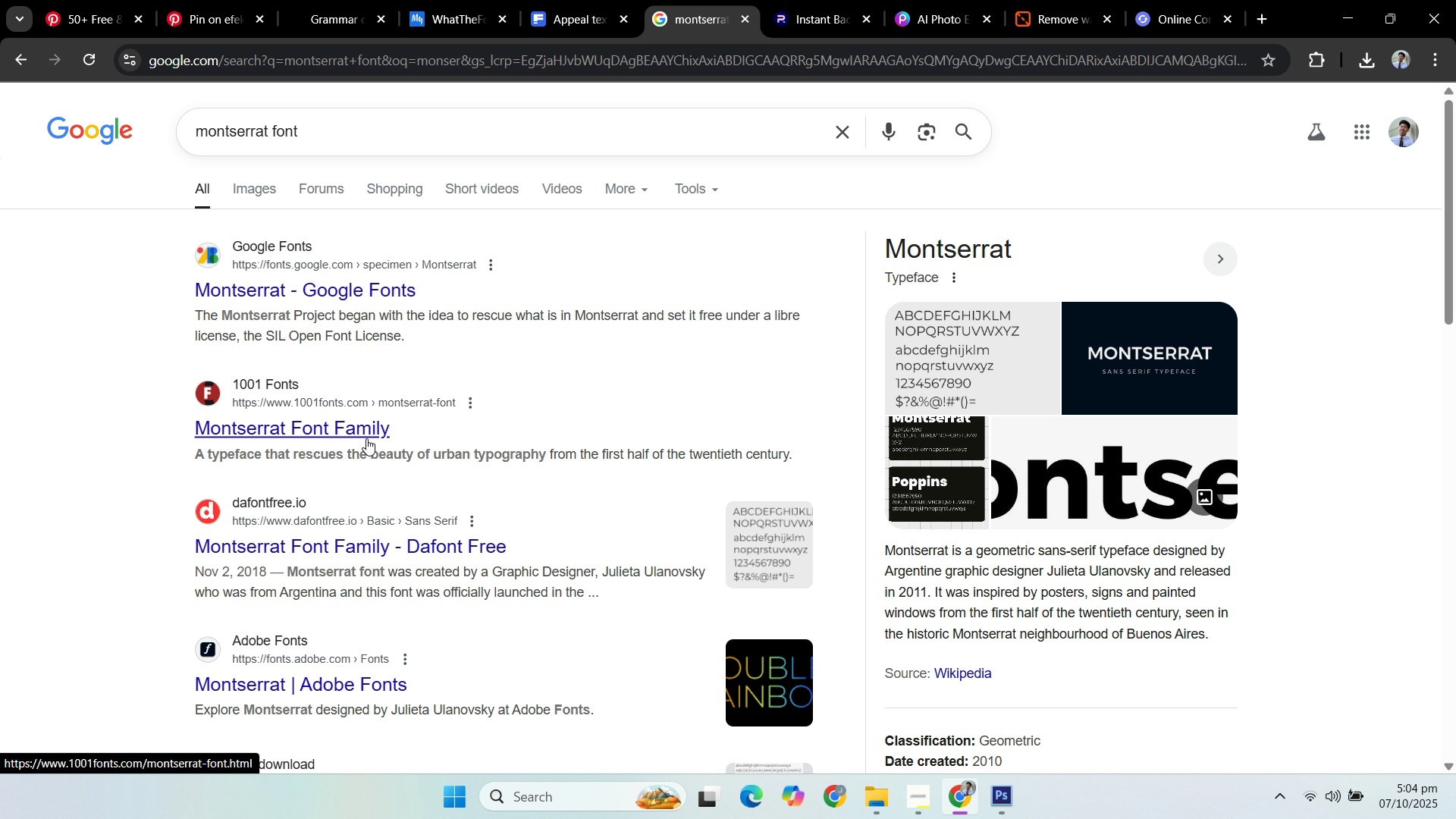 
left_click([359, 428])
 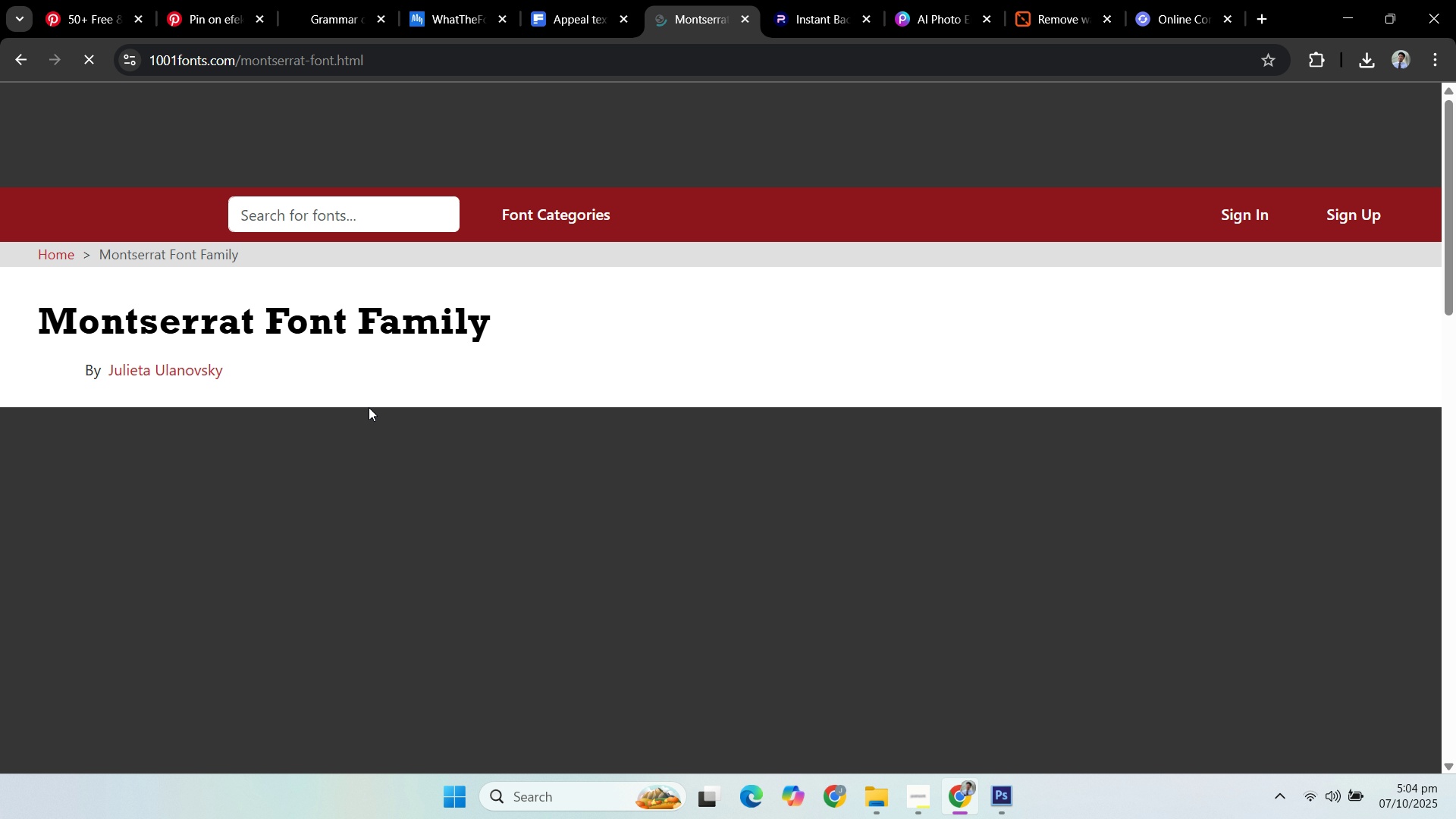 
wait(8.59)
 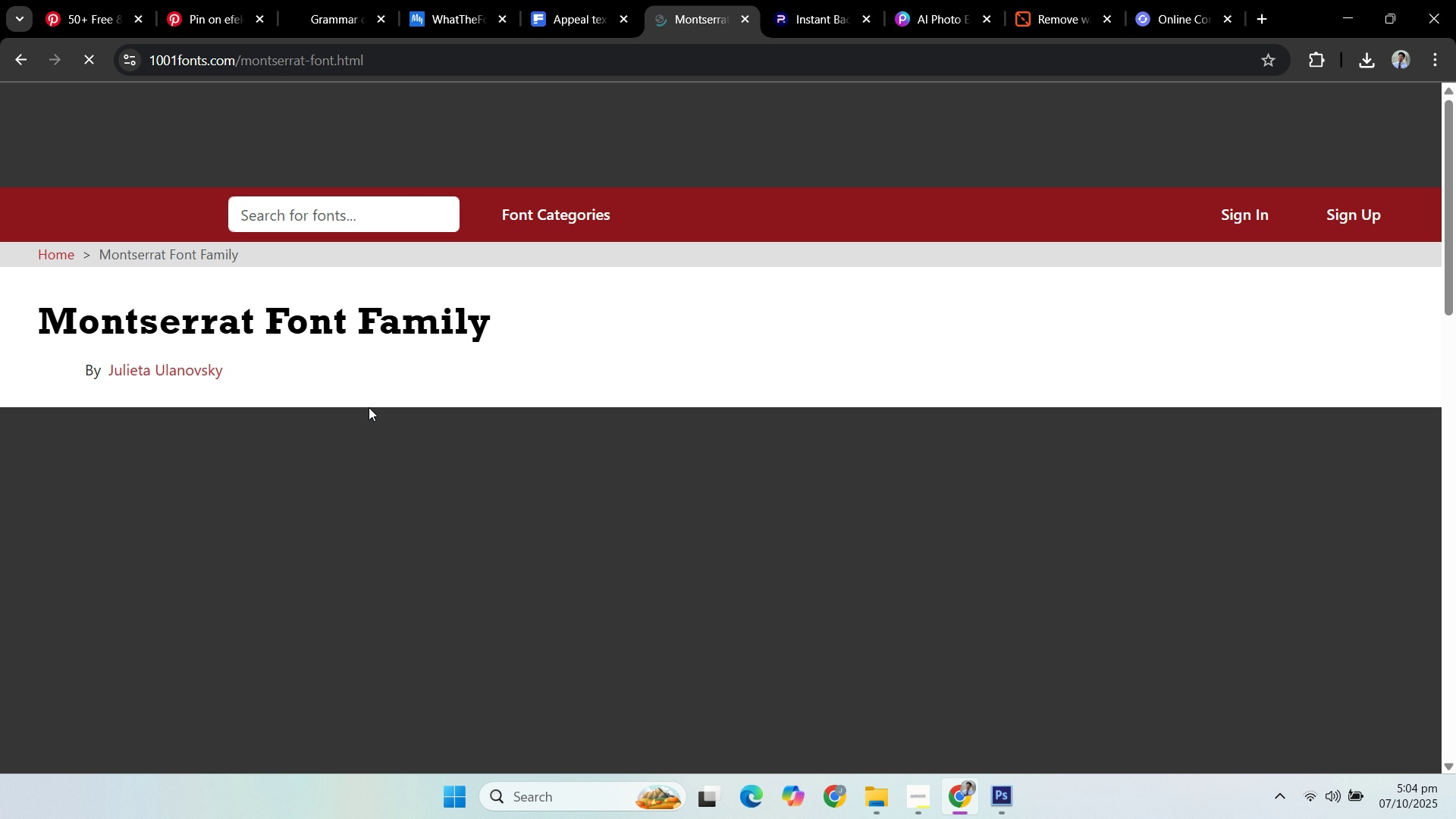 
scroll: coordinate [597, 361], scroll_direction: down, amount: 5.0
 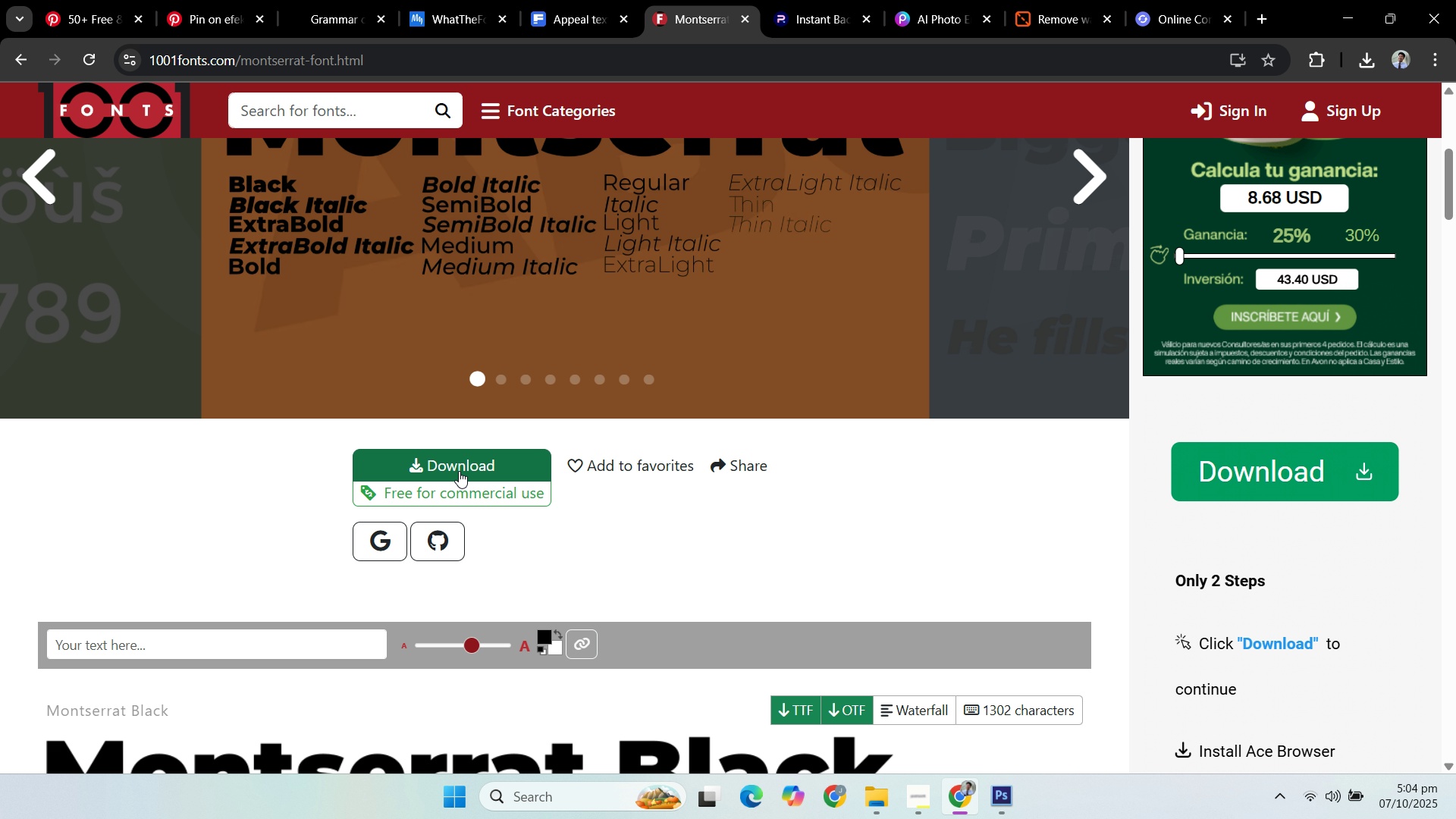 
left_click([459, 471])
 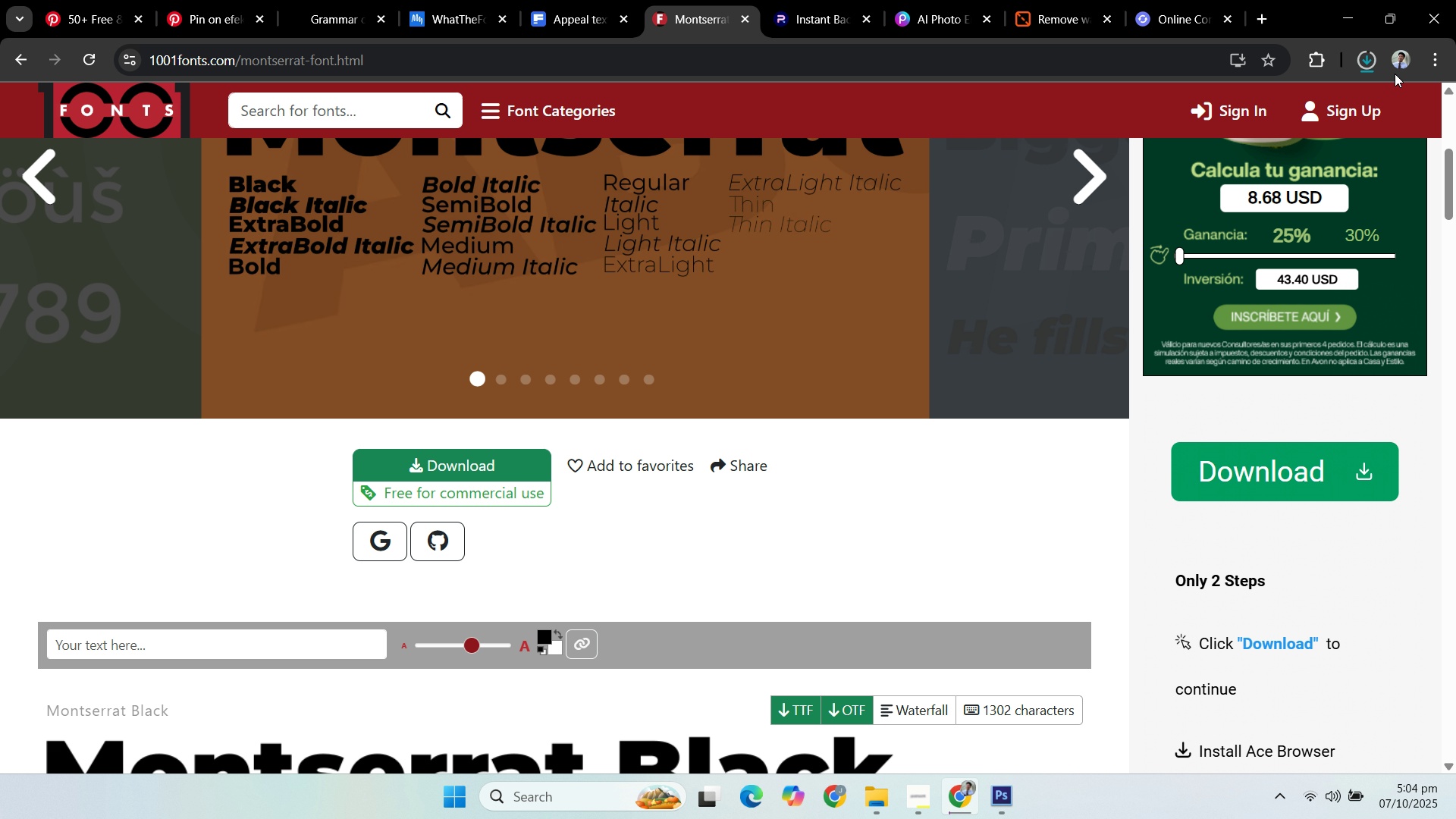 
left_click([1358, 69])
 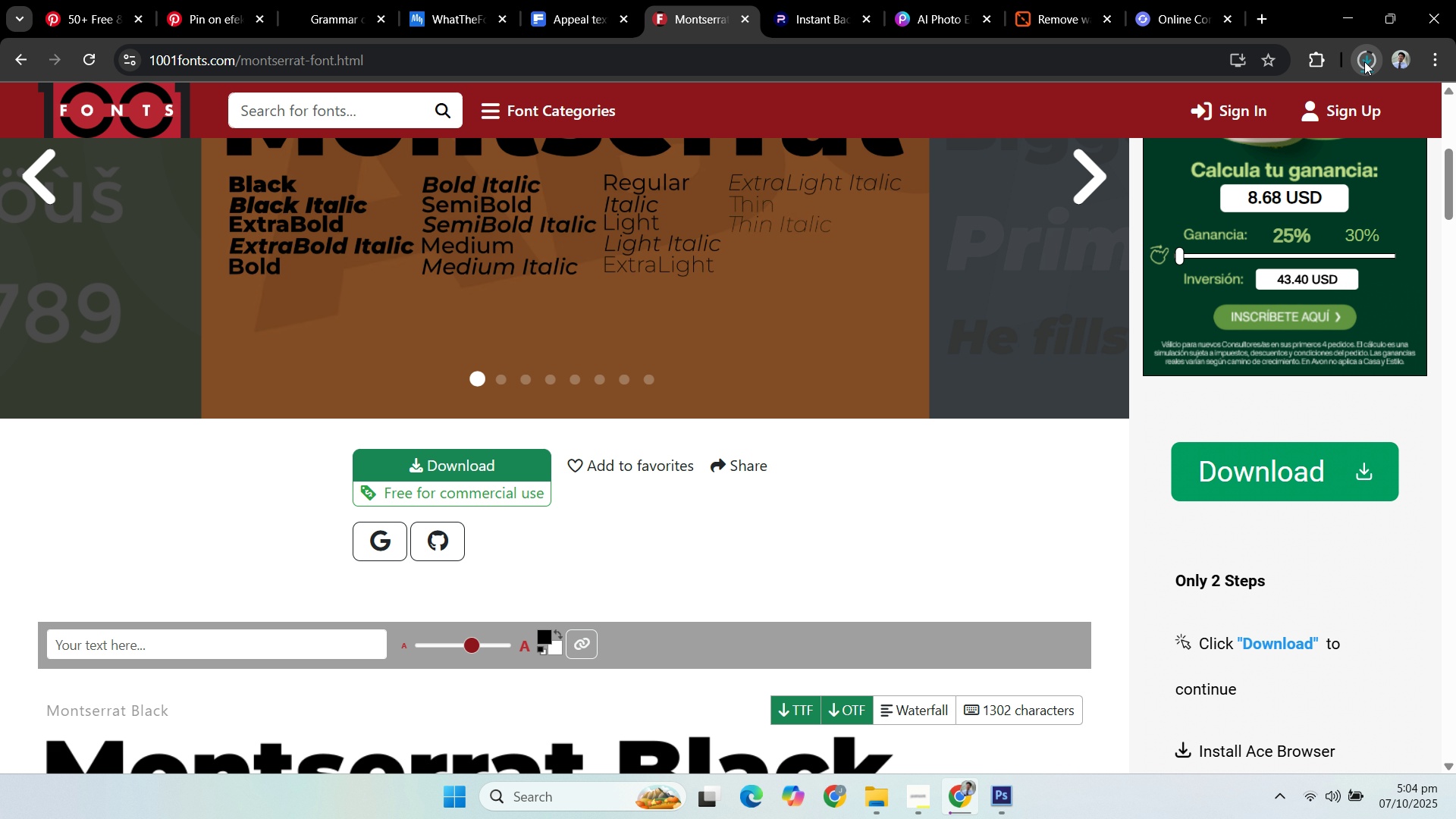 
double_click([1363, 61])
 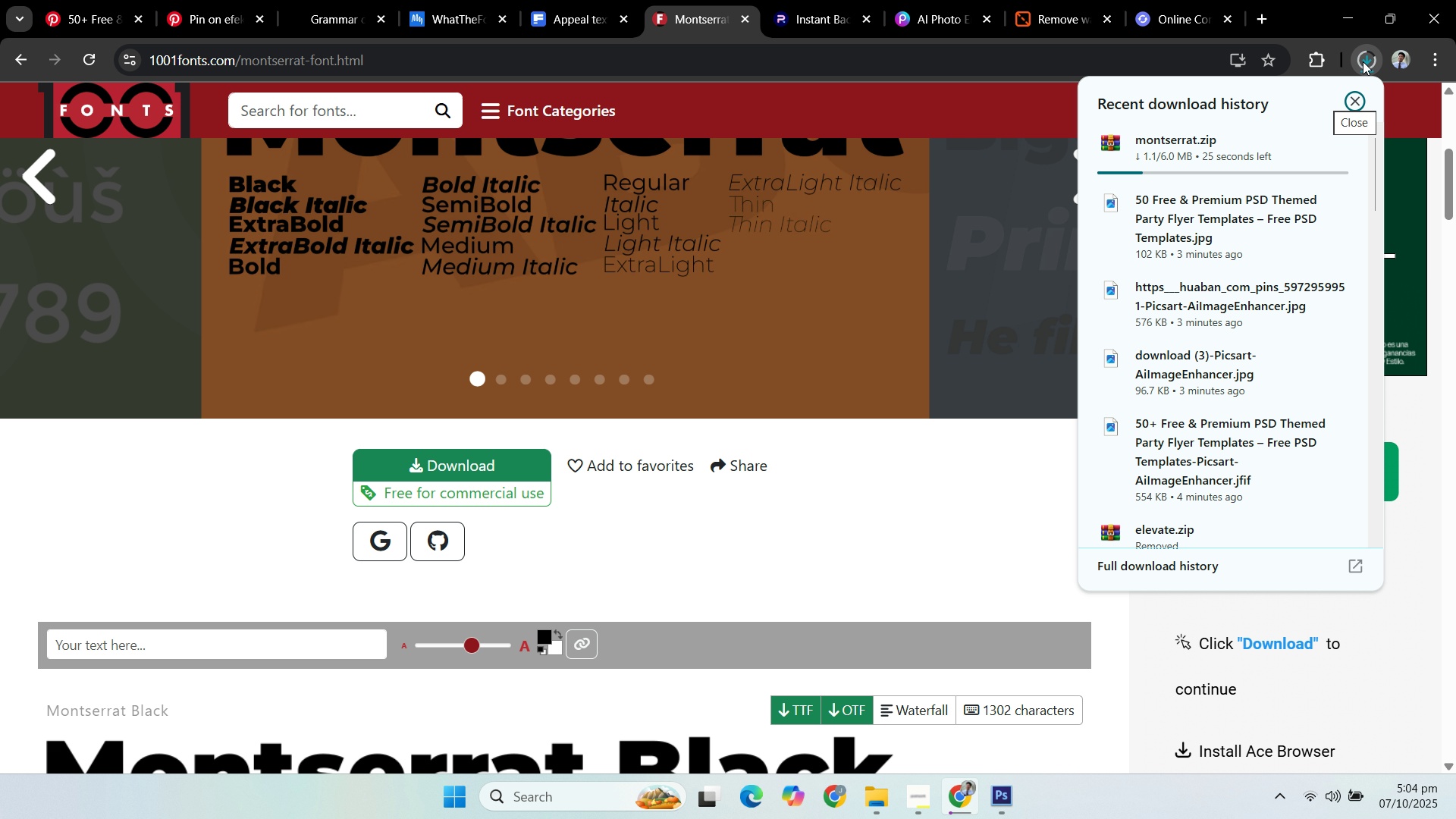 
left_click([1363, 61])
 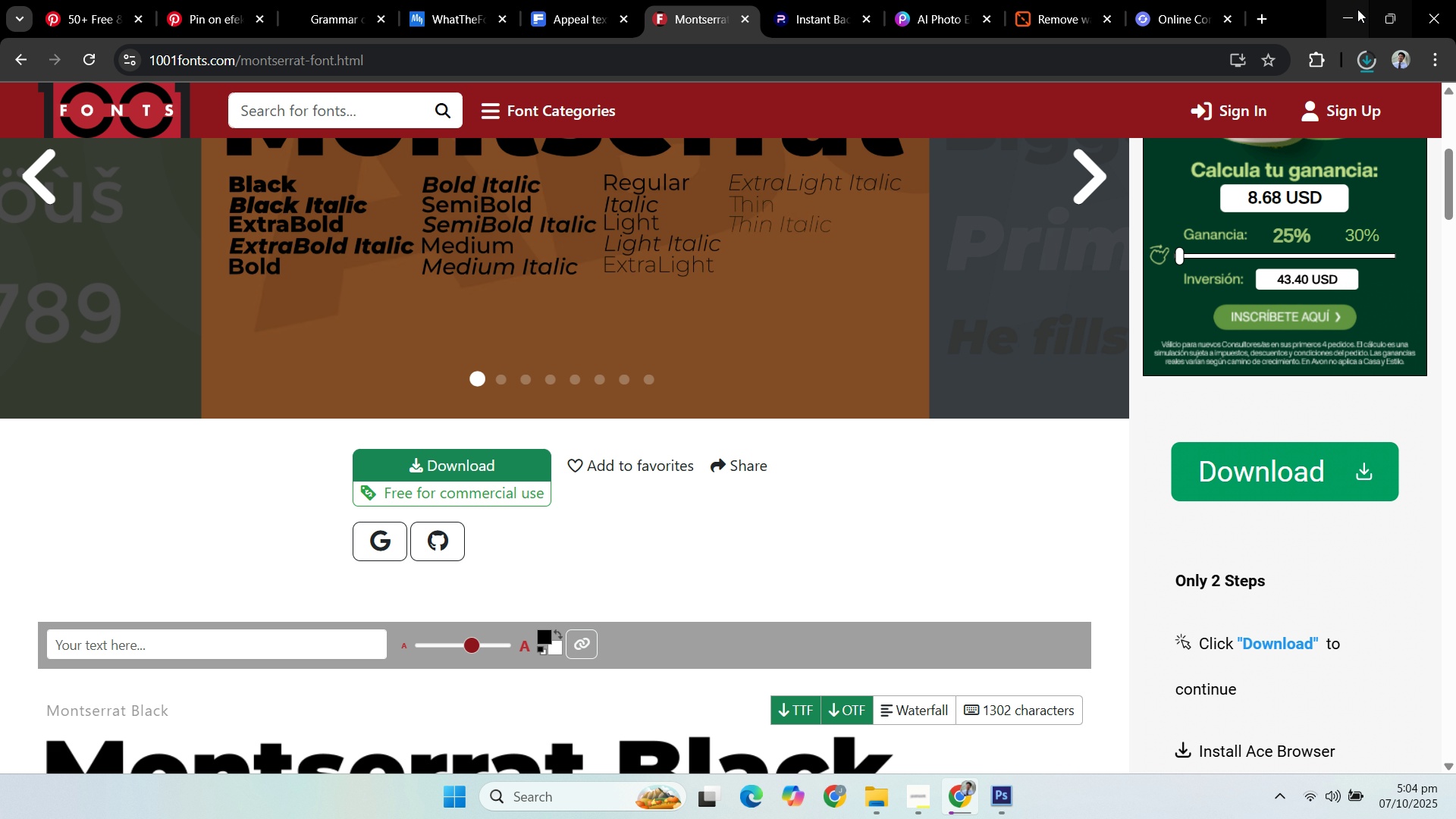 
left_click([1357, 9])
 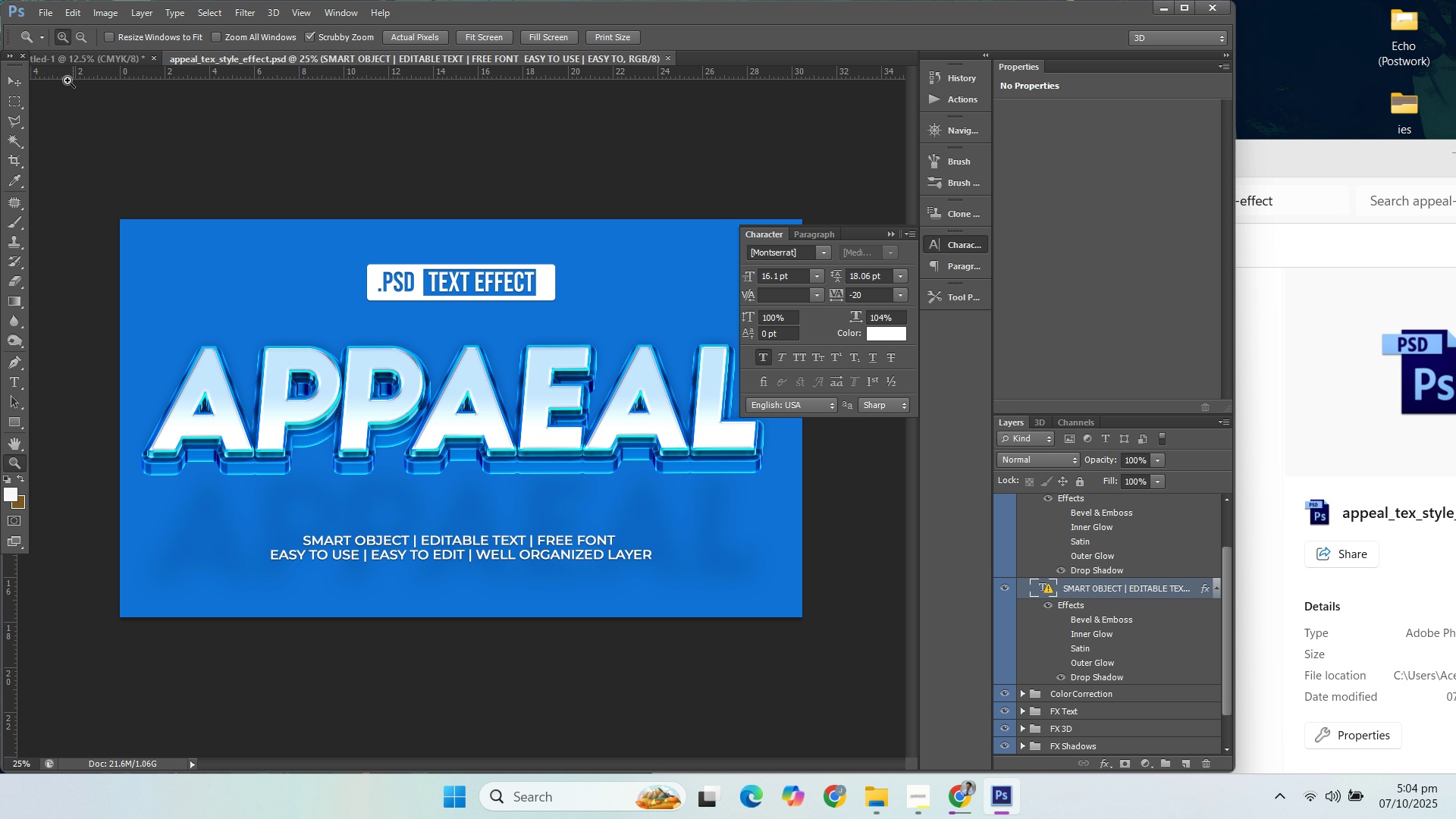 
left_click([79, 60])
 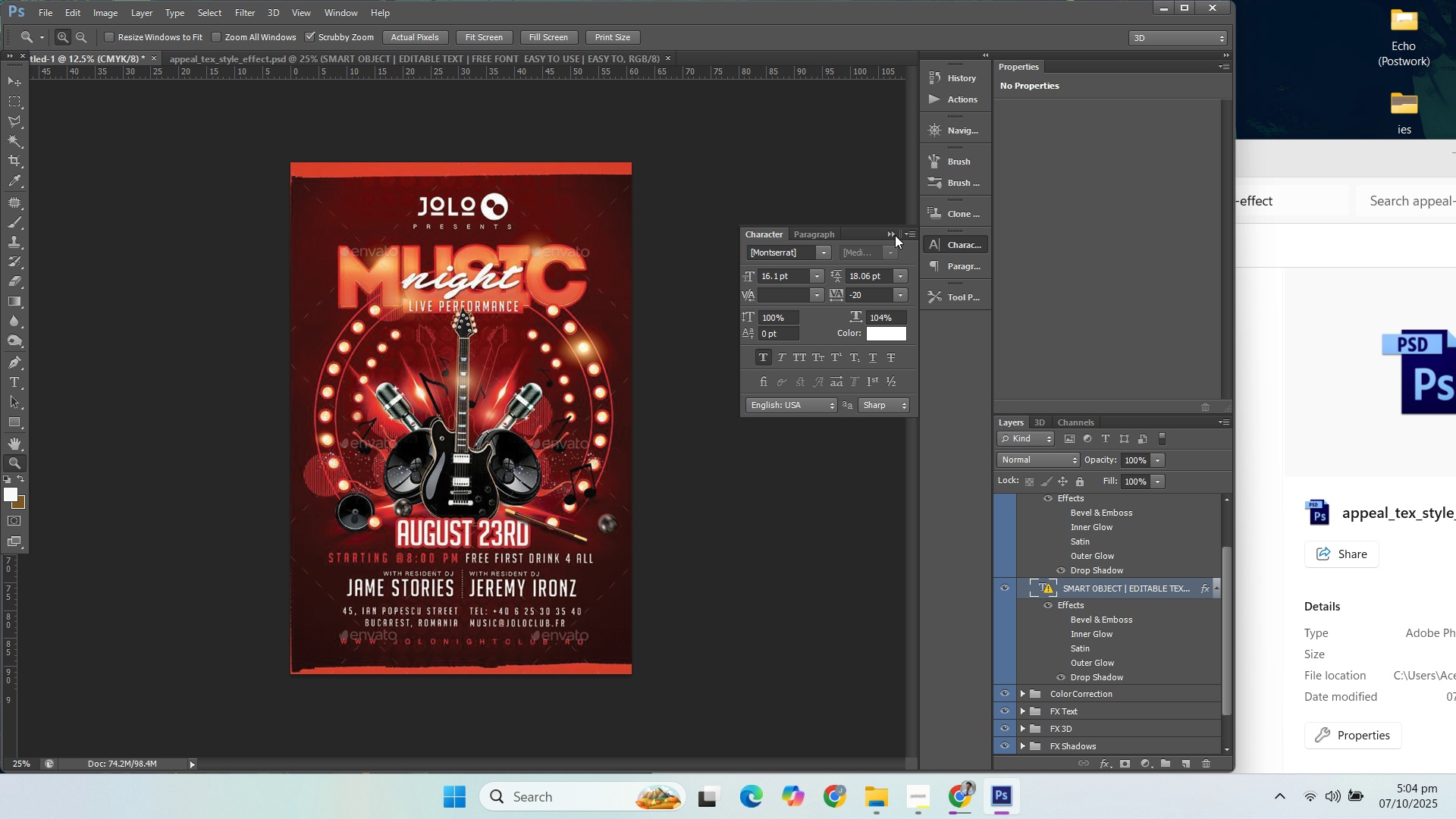 
left_click([889, 233])
 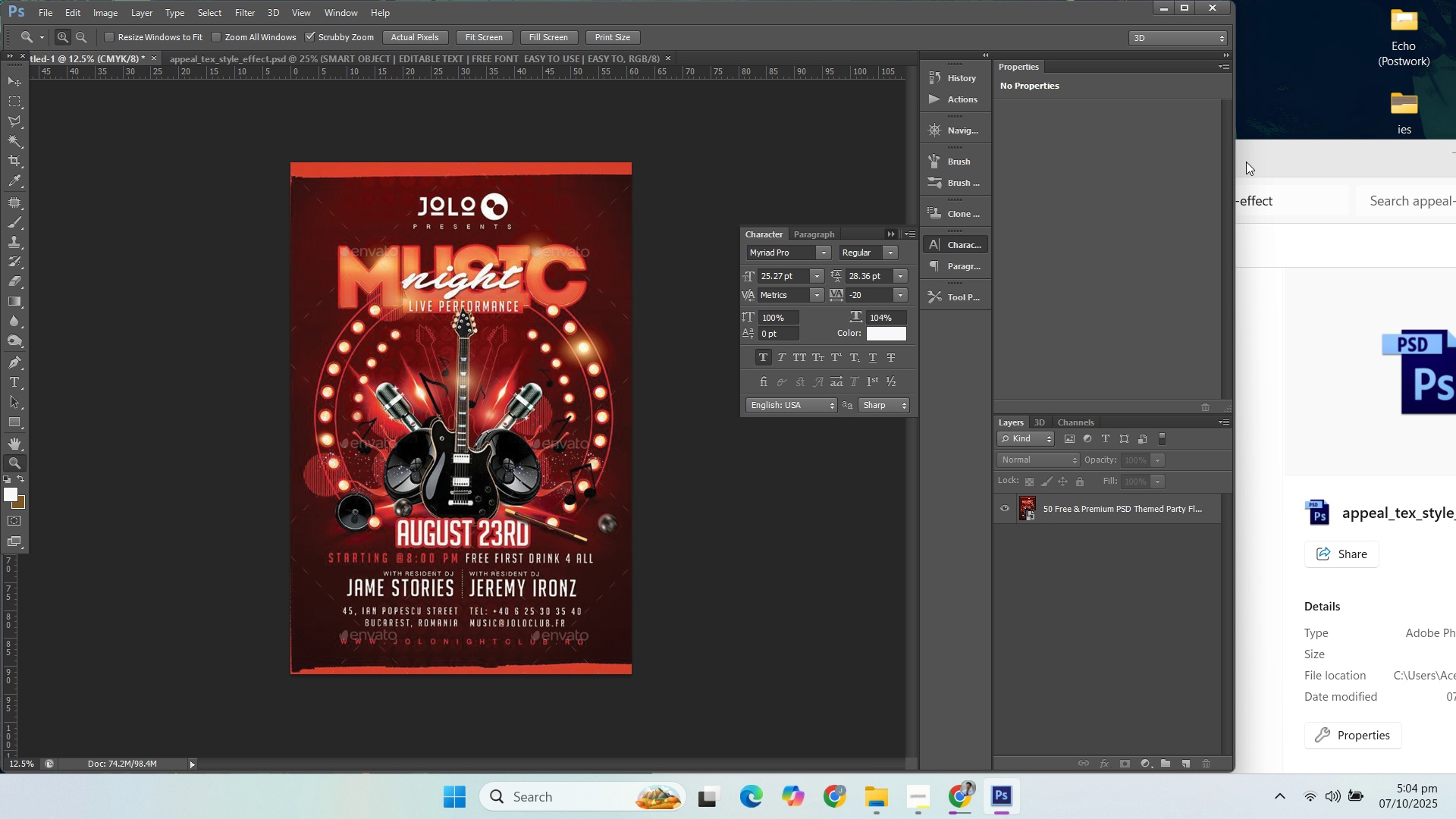 
left_click([1246, 162])
 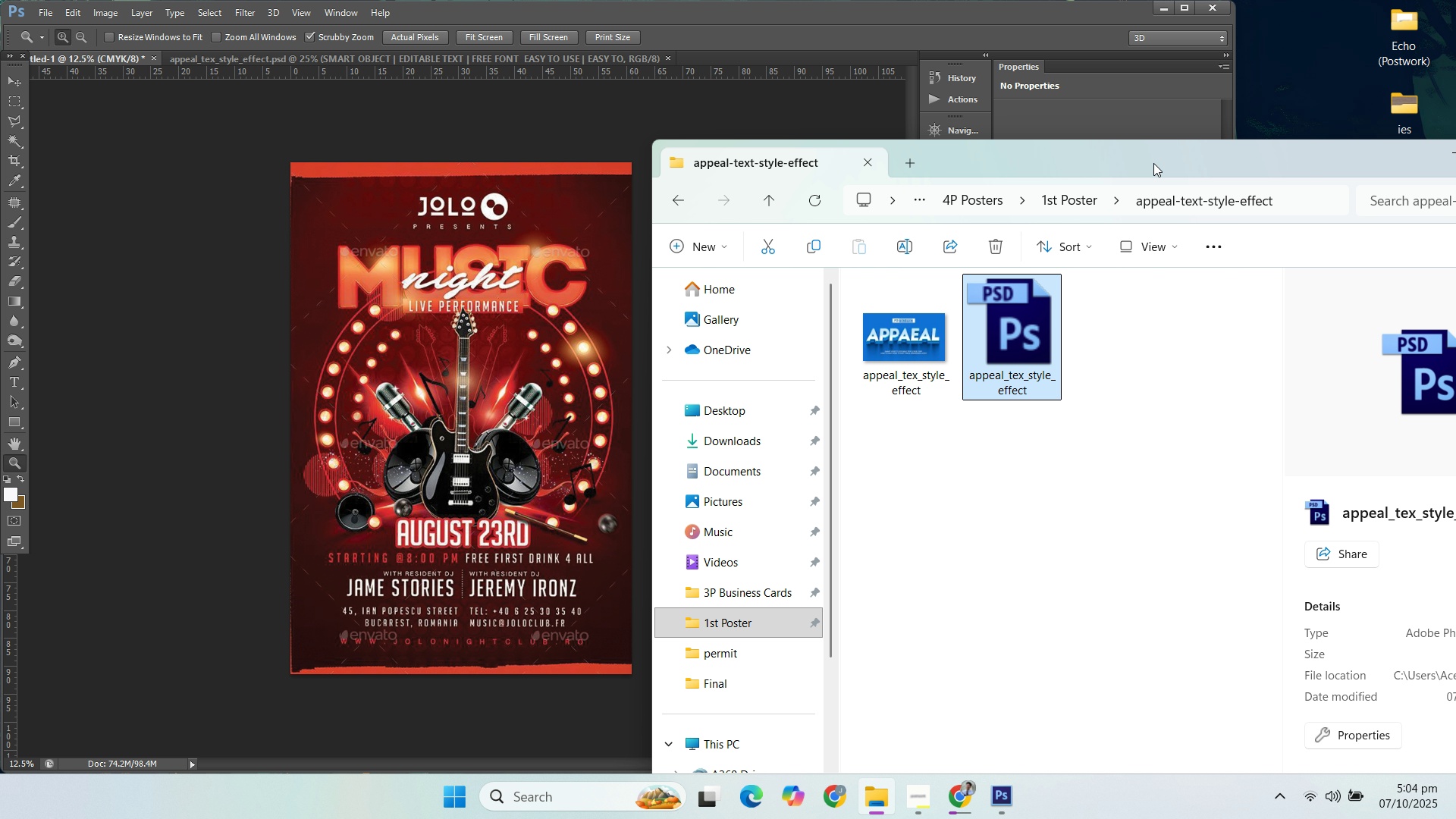 
left_click_drag(start_coordinate=[1153, 163], to_coordinate=[1220, 133])
 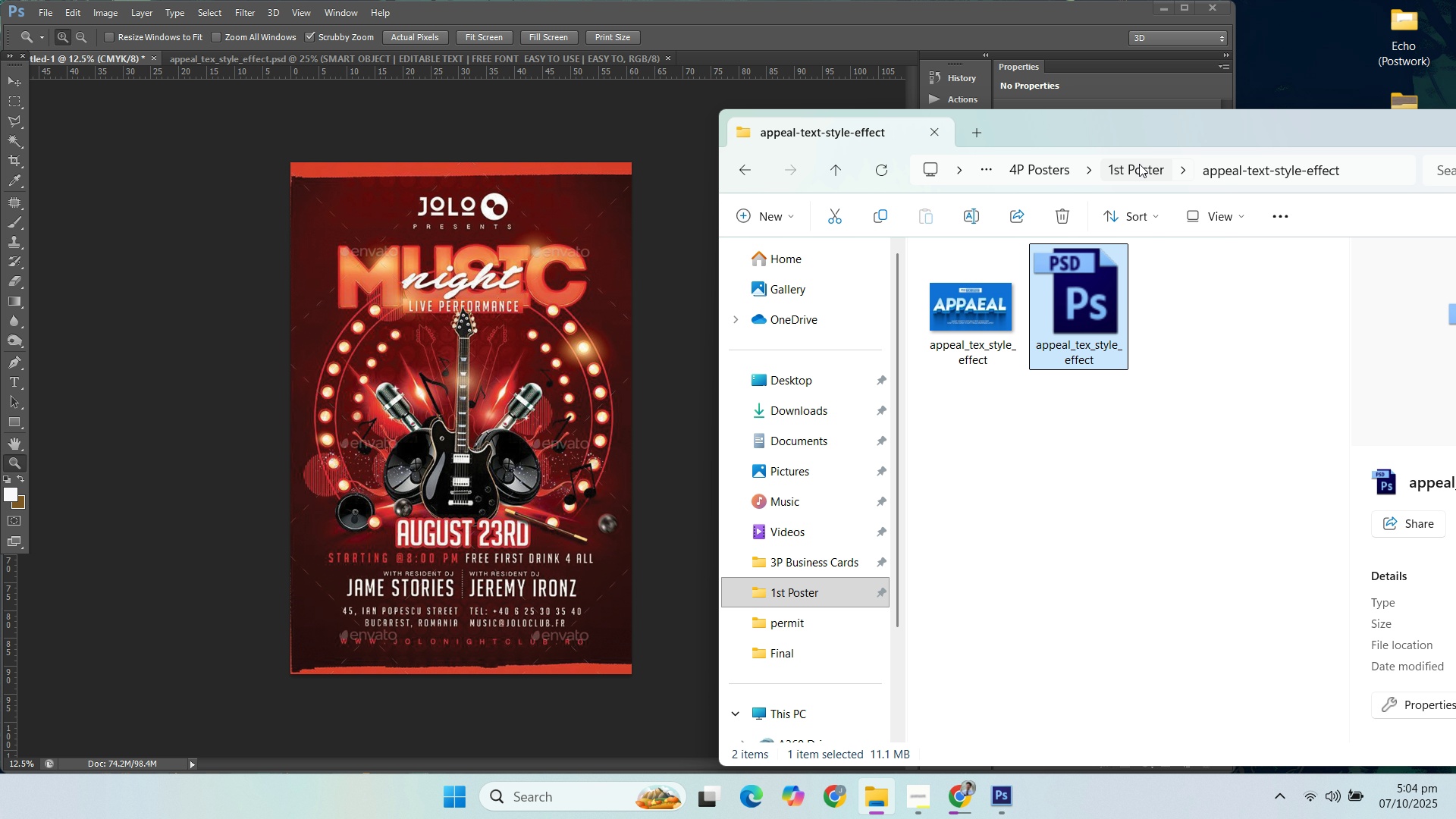 
left_click([1139, 164])
 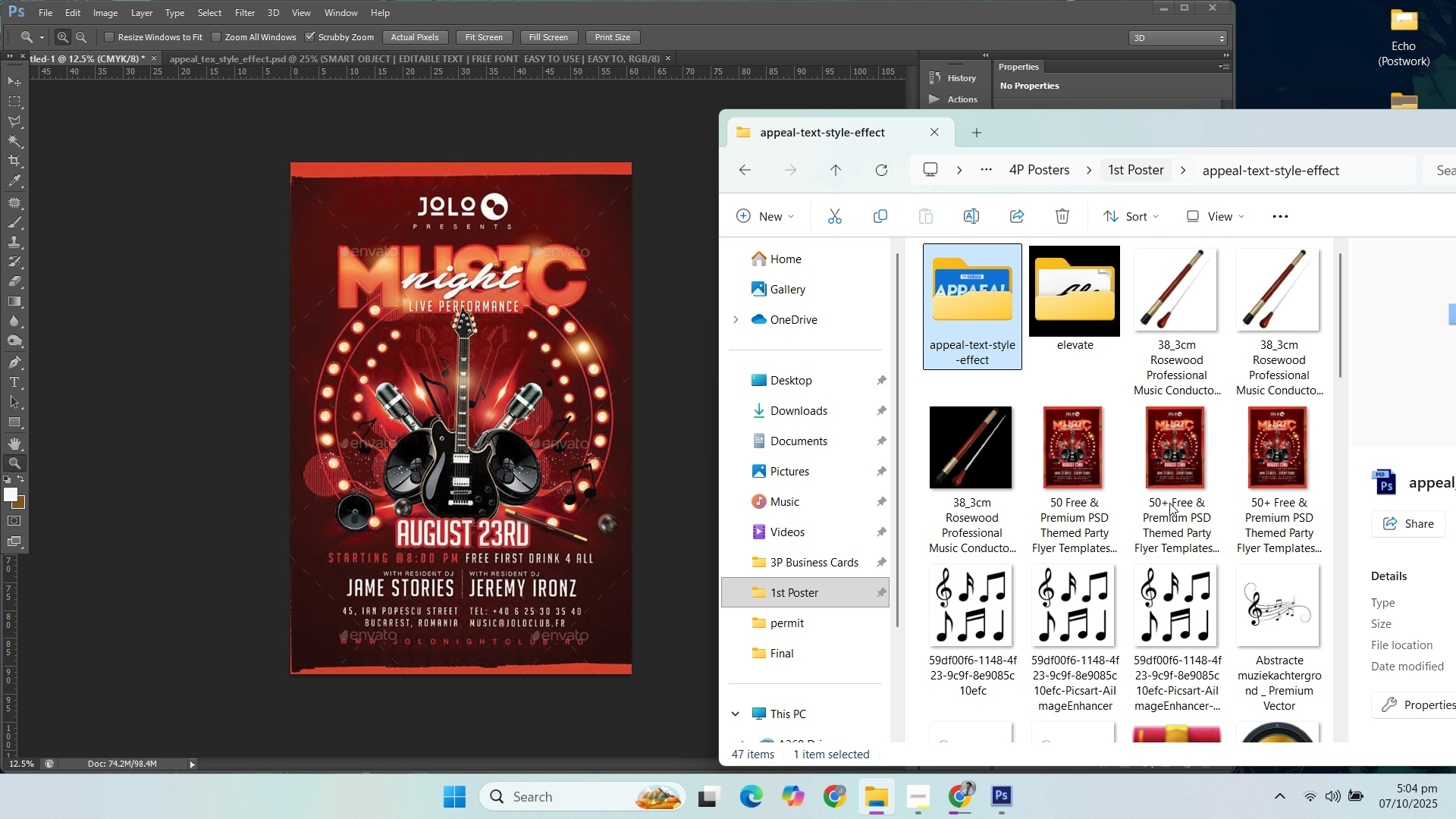 
scroll: coordinate [1201, 504], scroll_direction: down, amount: 2.0
 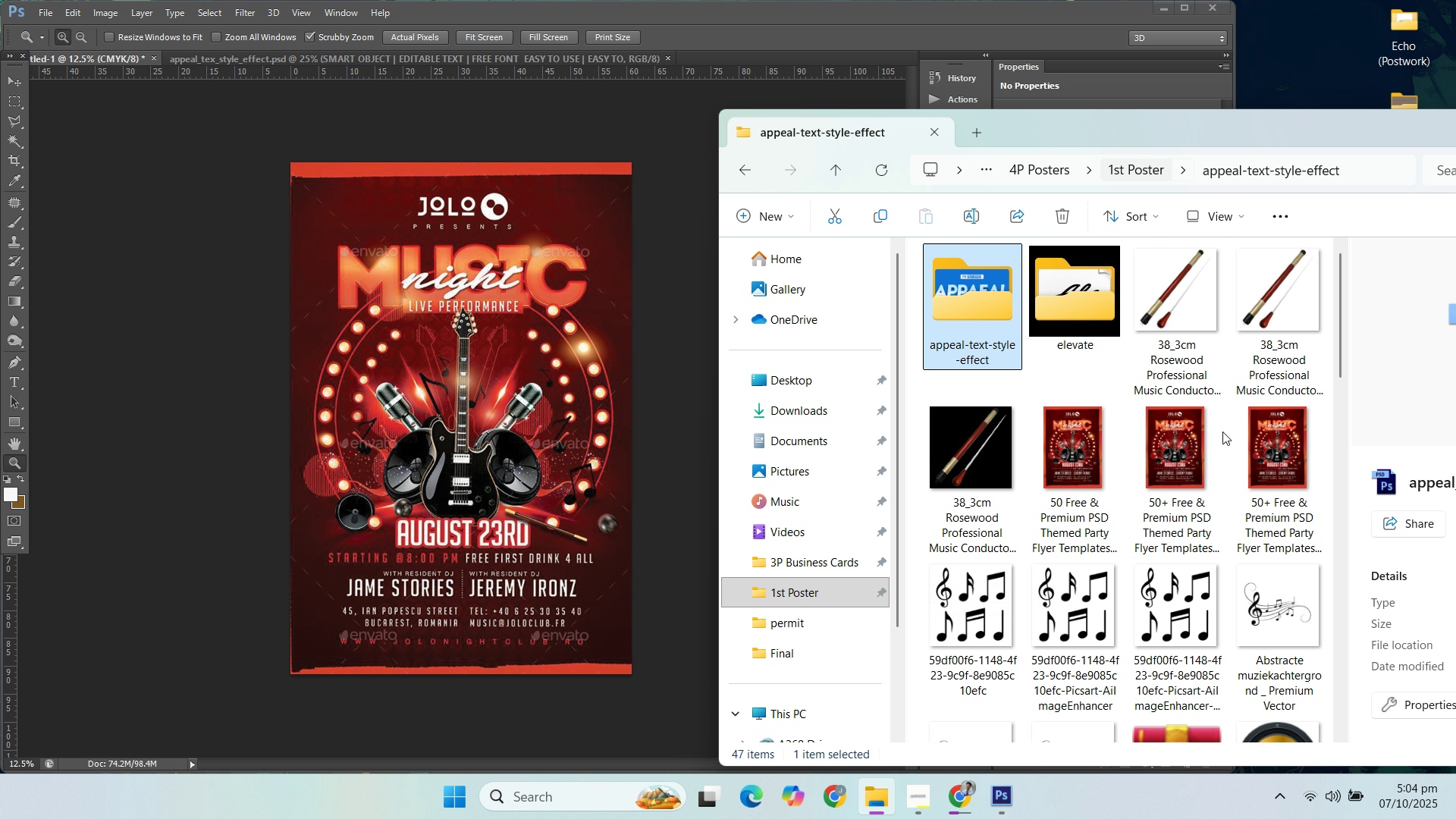 
left_click([1222, 432])
 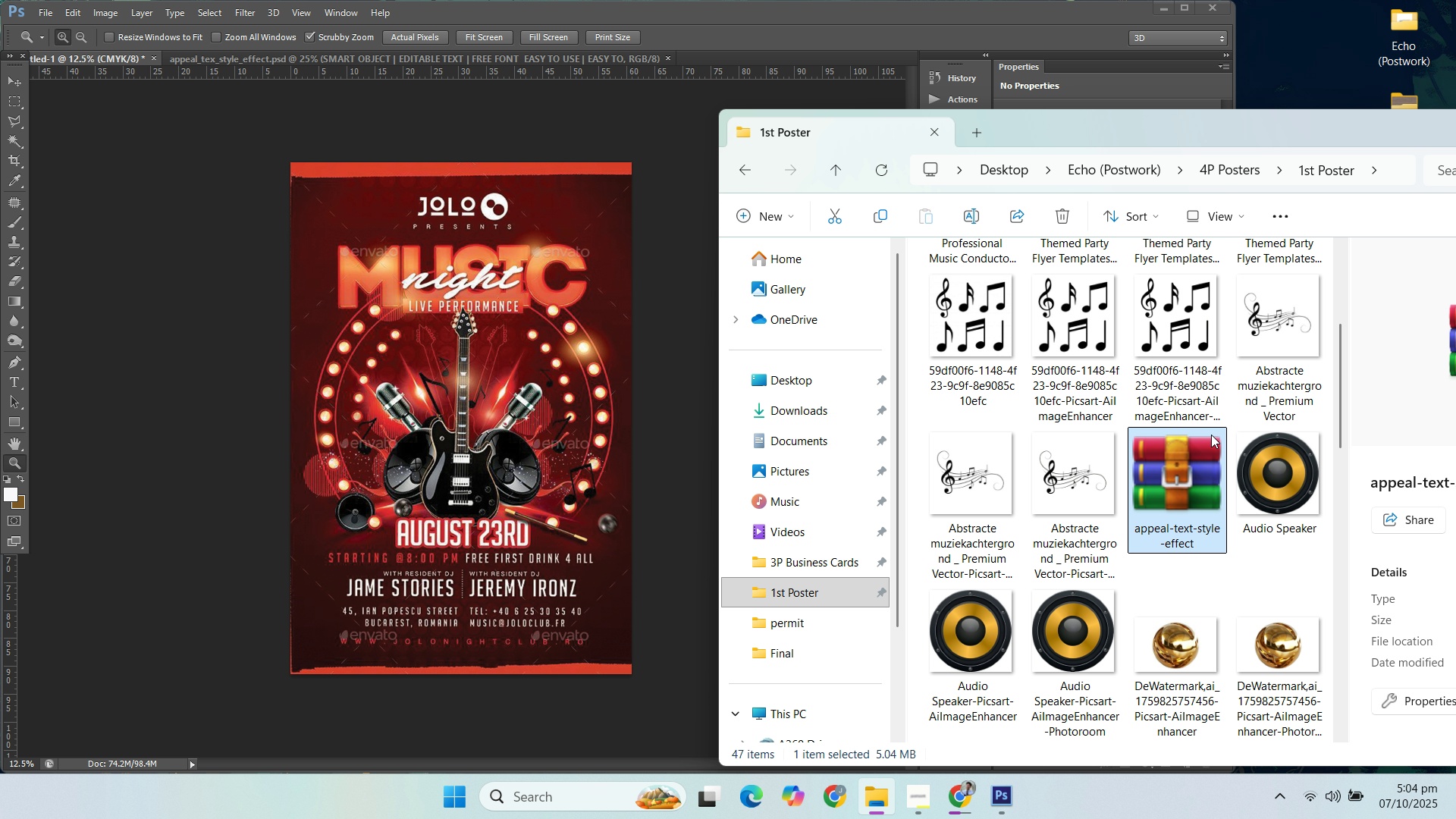 
scroll: coordinate [1208, 437], scroll_direction: down, amount: 4.0
 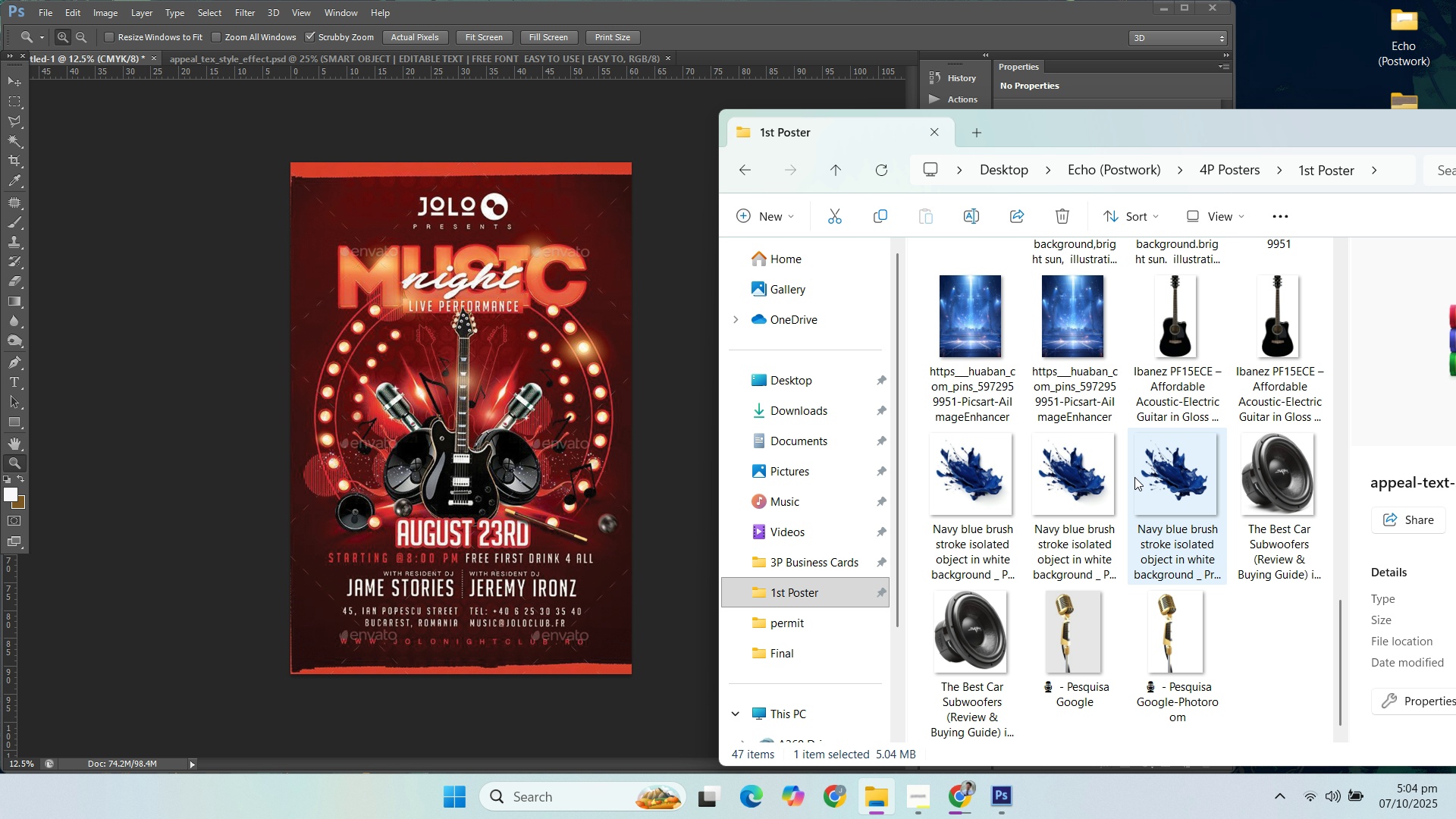 
left_click([1004, 345])
 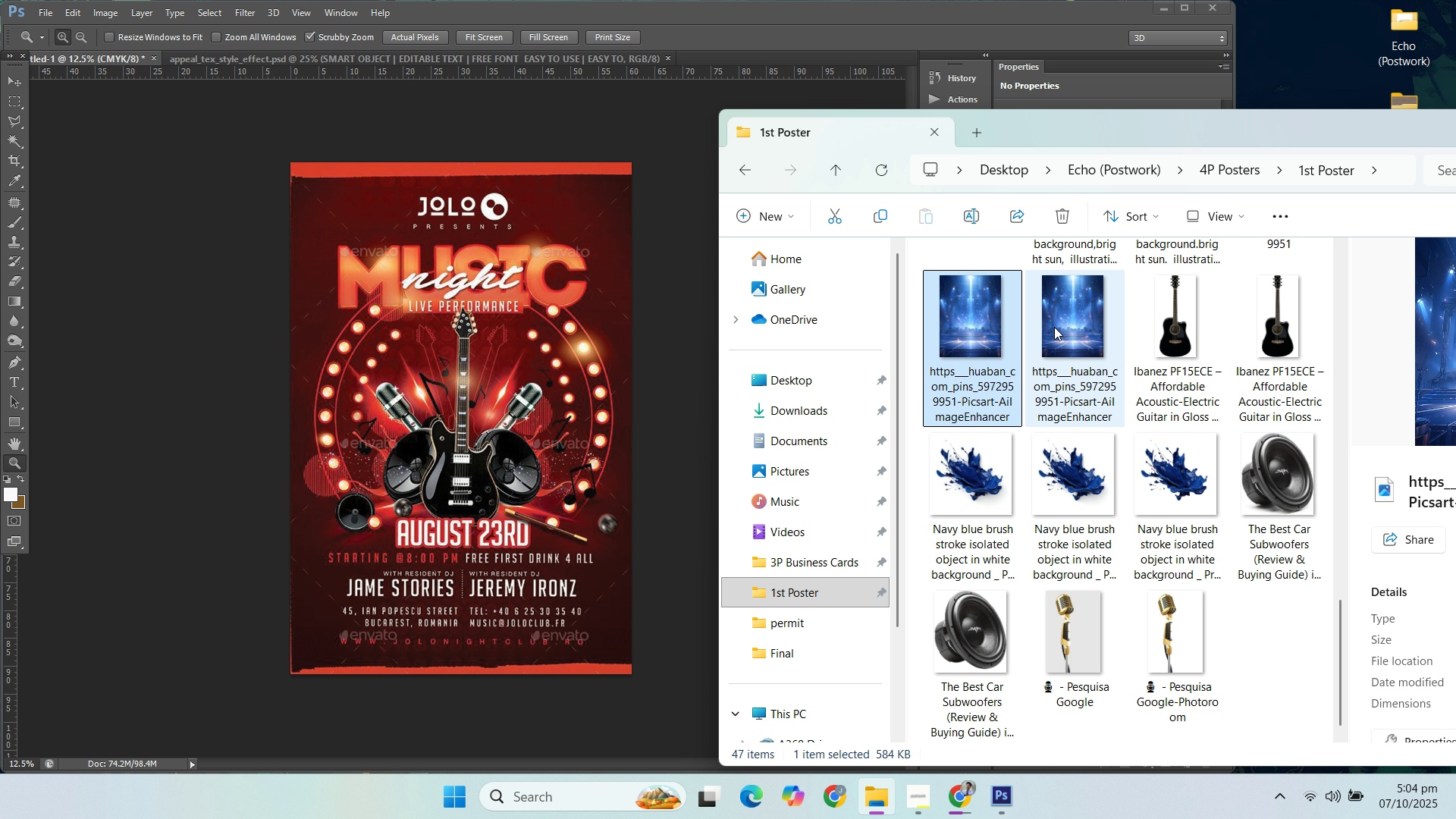 
left_click([1054, 327])
 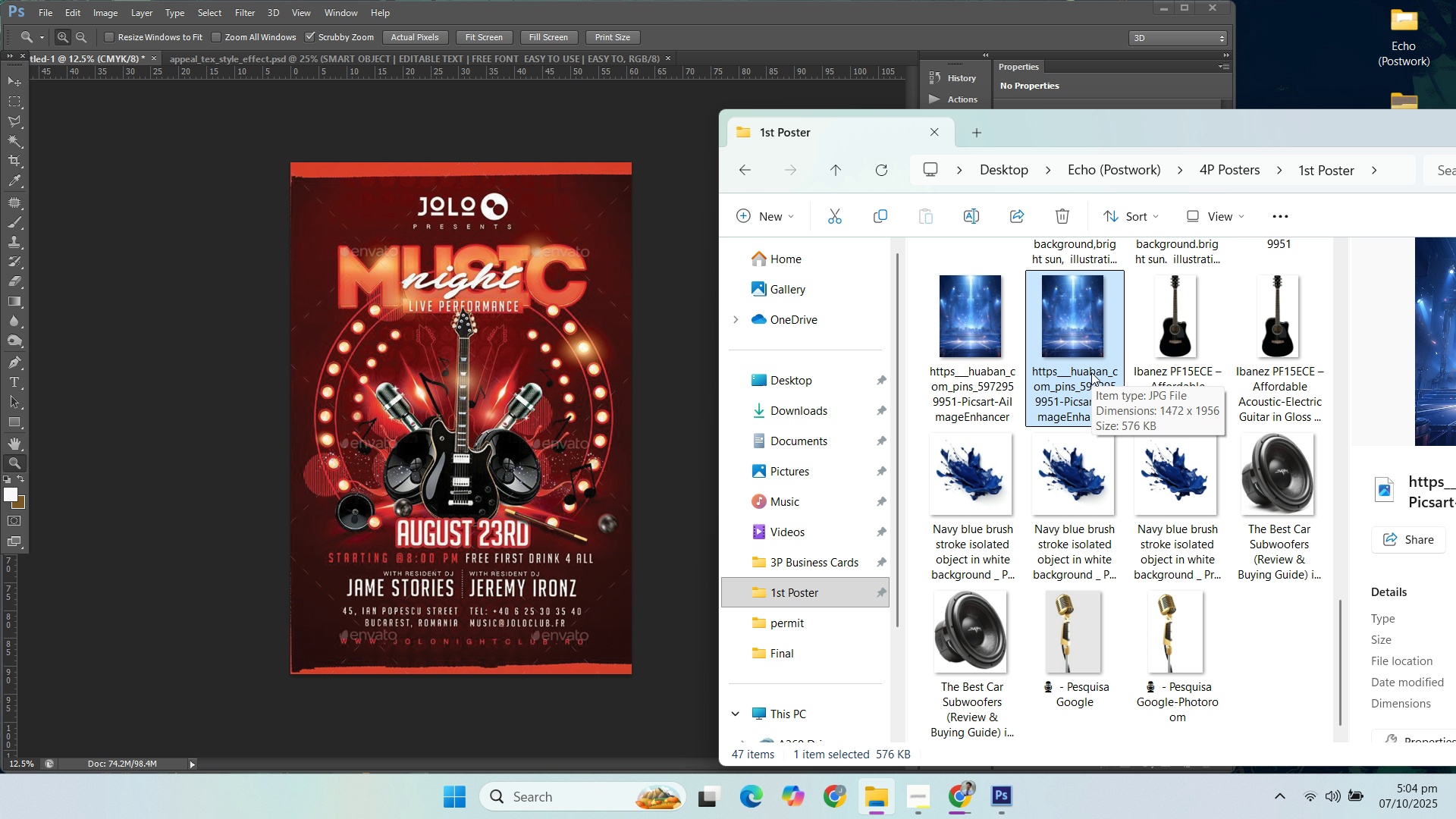 
left_click([1081, 351])
 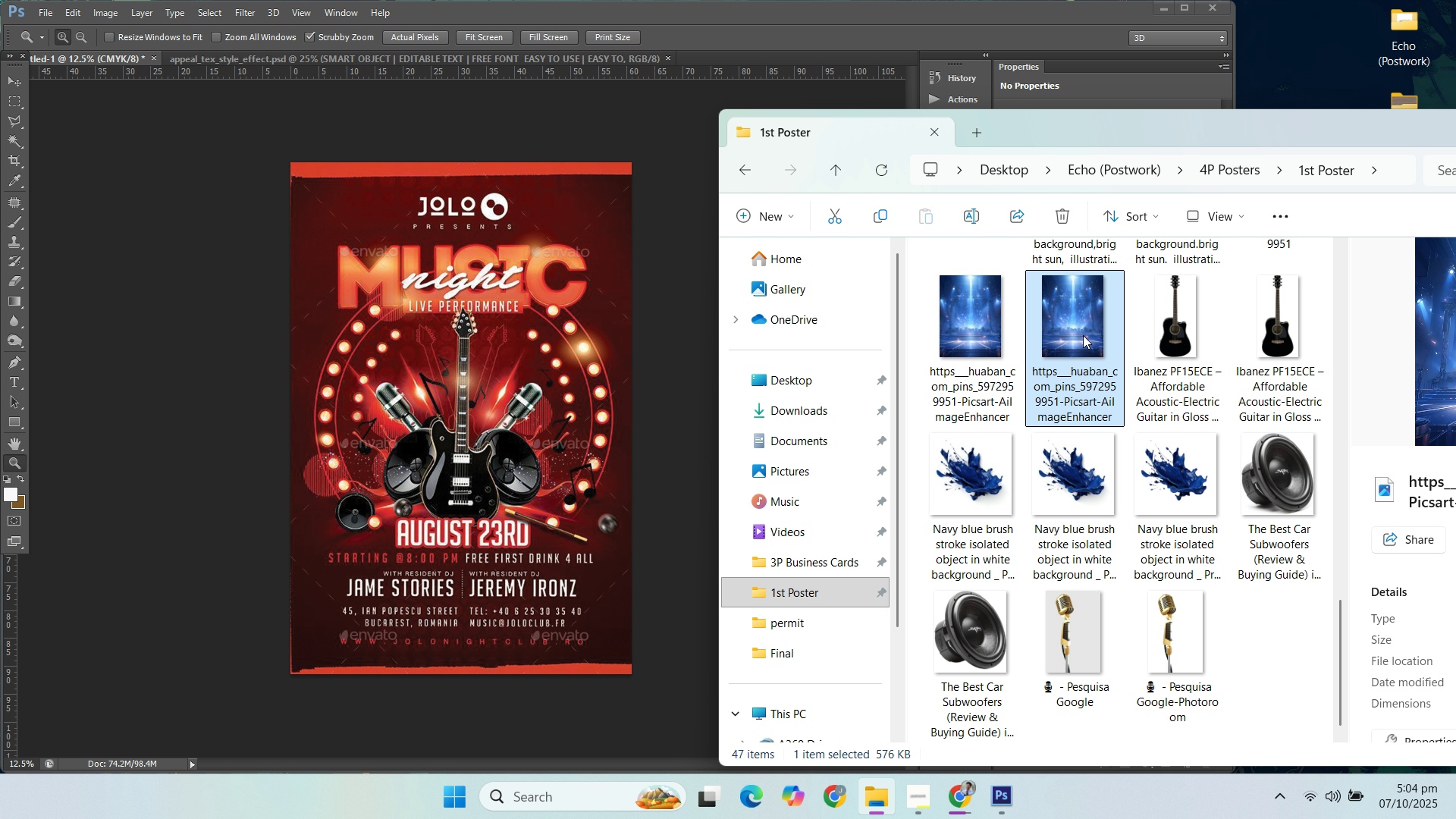 
left_click_drag(start_coordinate=[1083, 335], to_coordinate=[398, 400])
 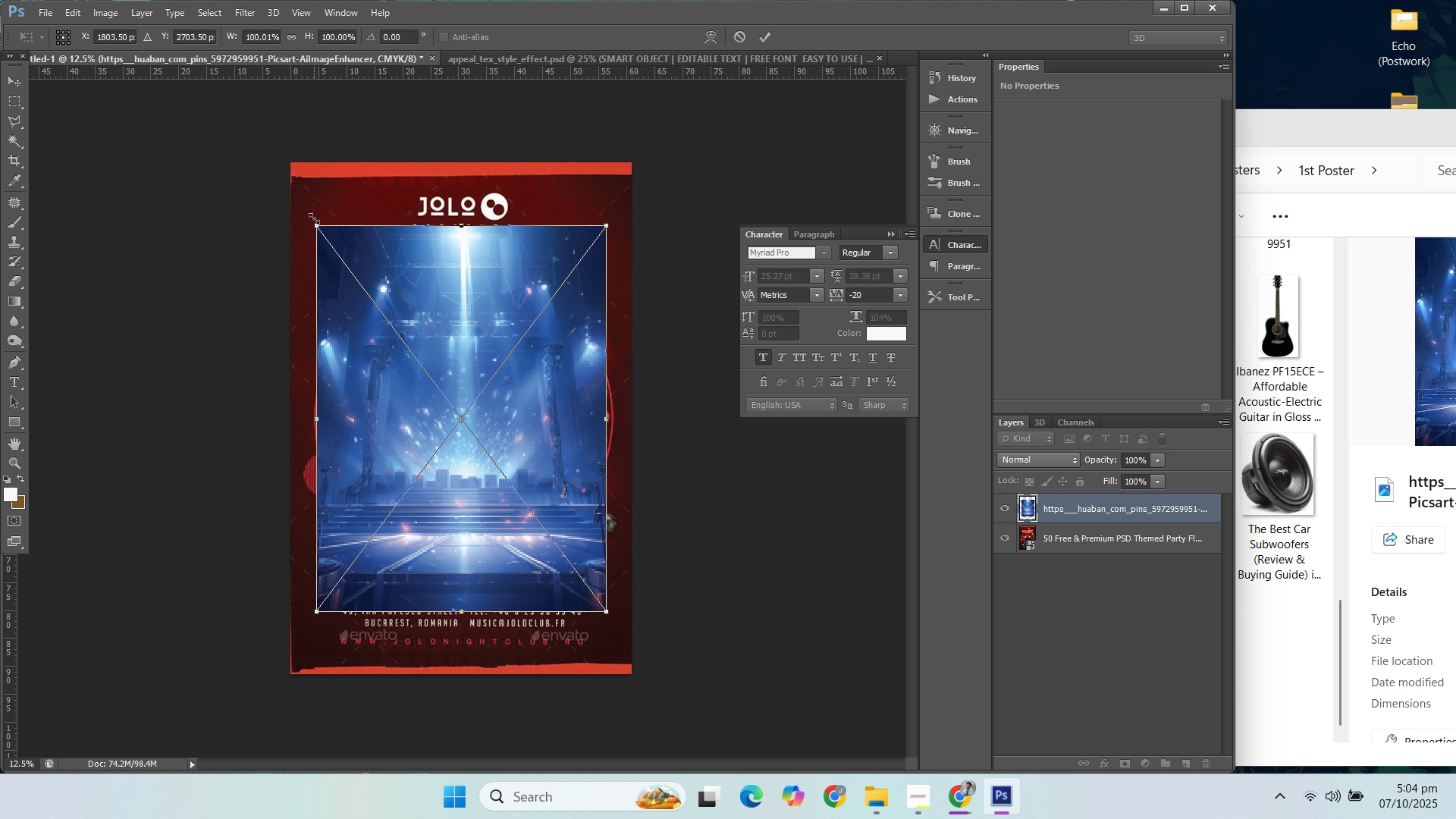 
left_click_drag(start_coordinate=[318, 224], to_coordinate=[281, 152])
 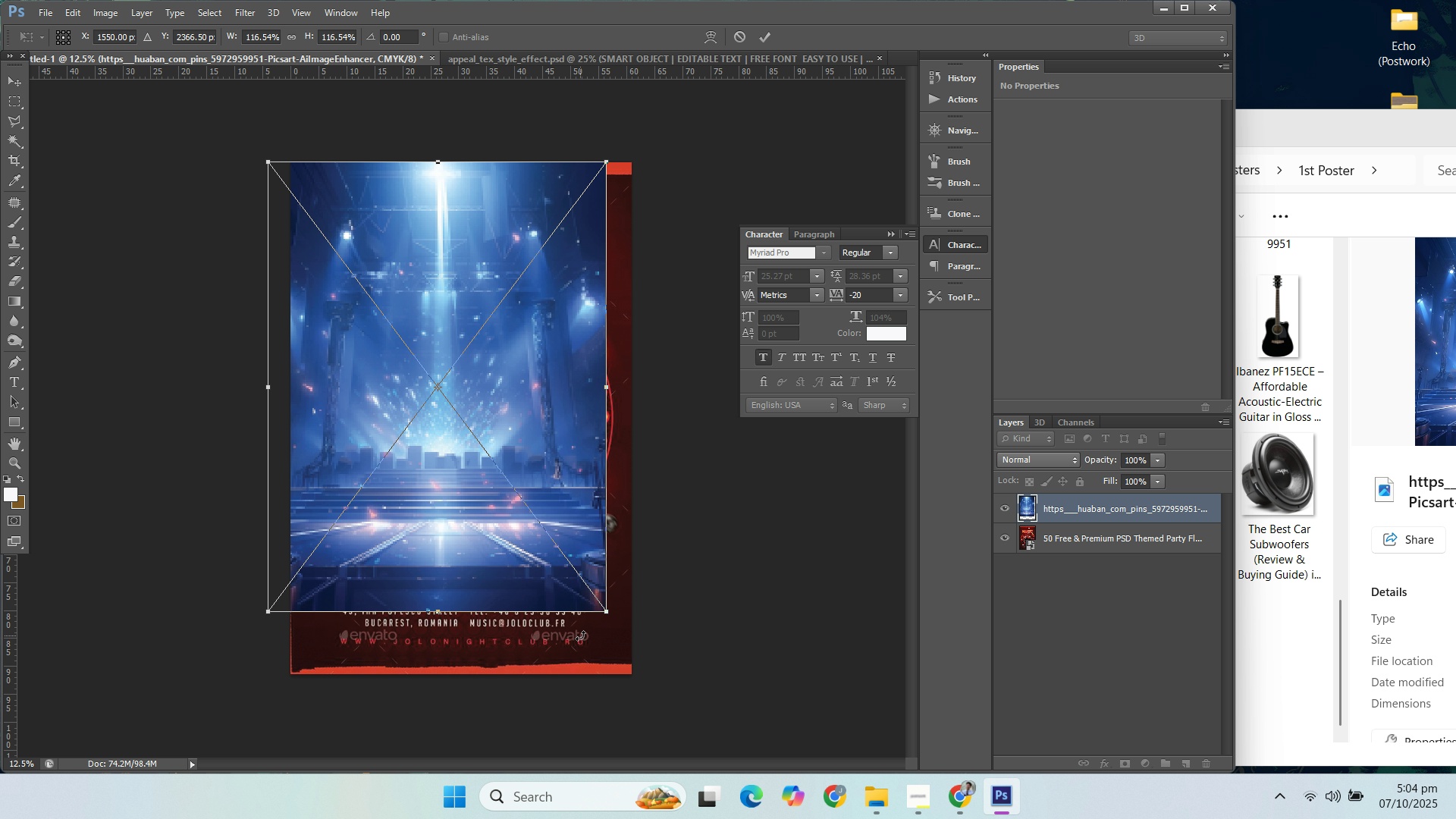 
hold_key(key=ShiftLeft, duration=1.52)
 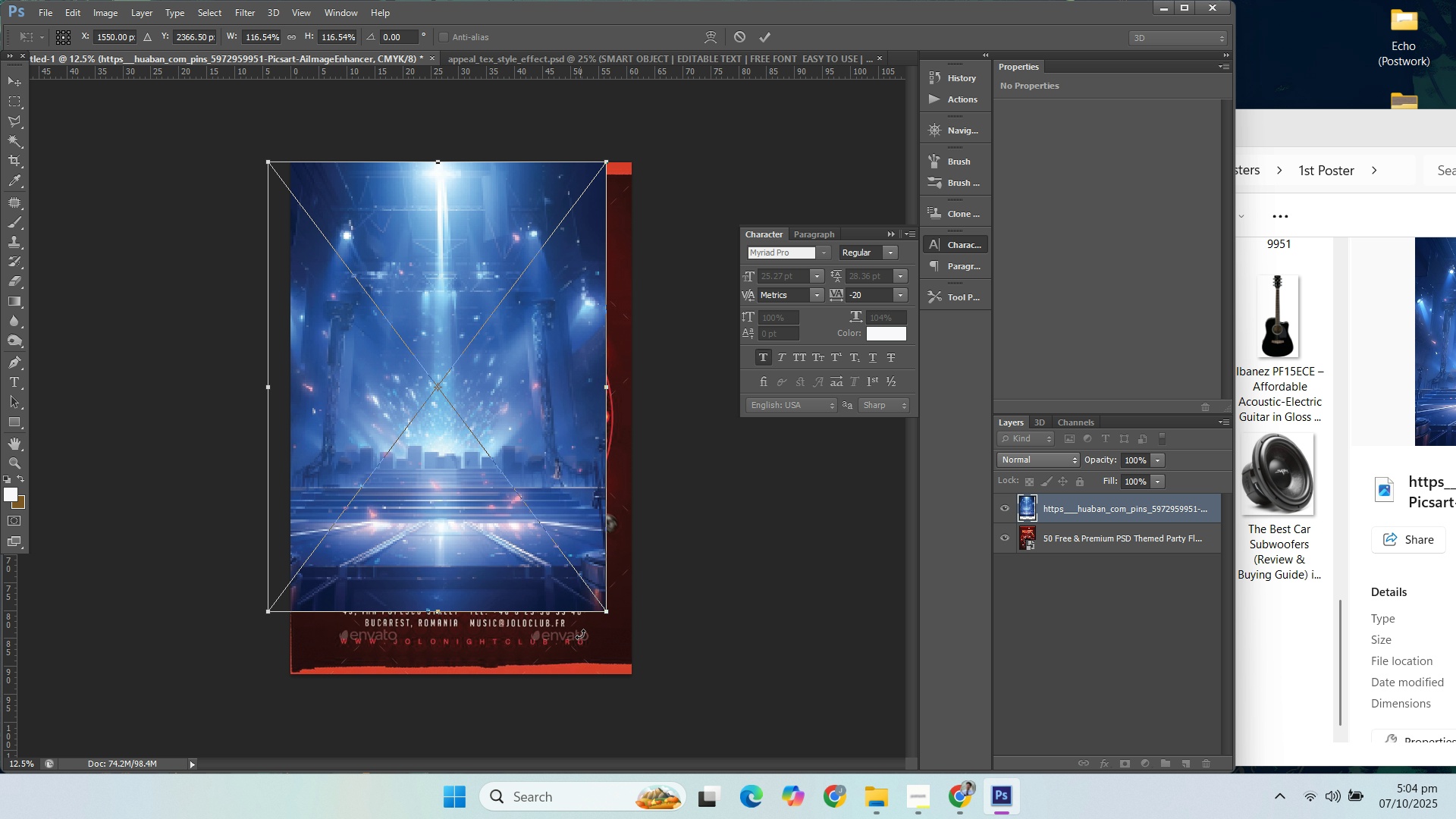 
hold_key(key=ShiftLeft, duration=1.5)
left_click_drag(start_coordinate=[606, 614], to_coordinate=[669, 672])
 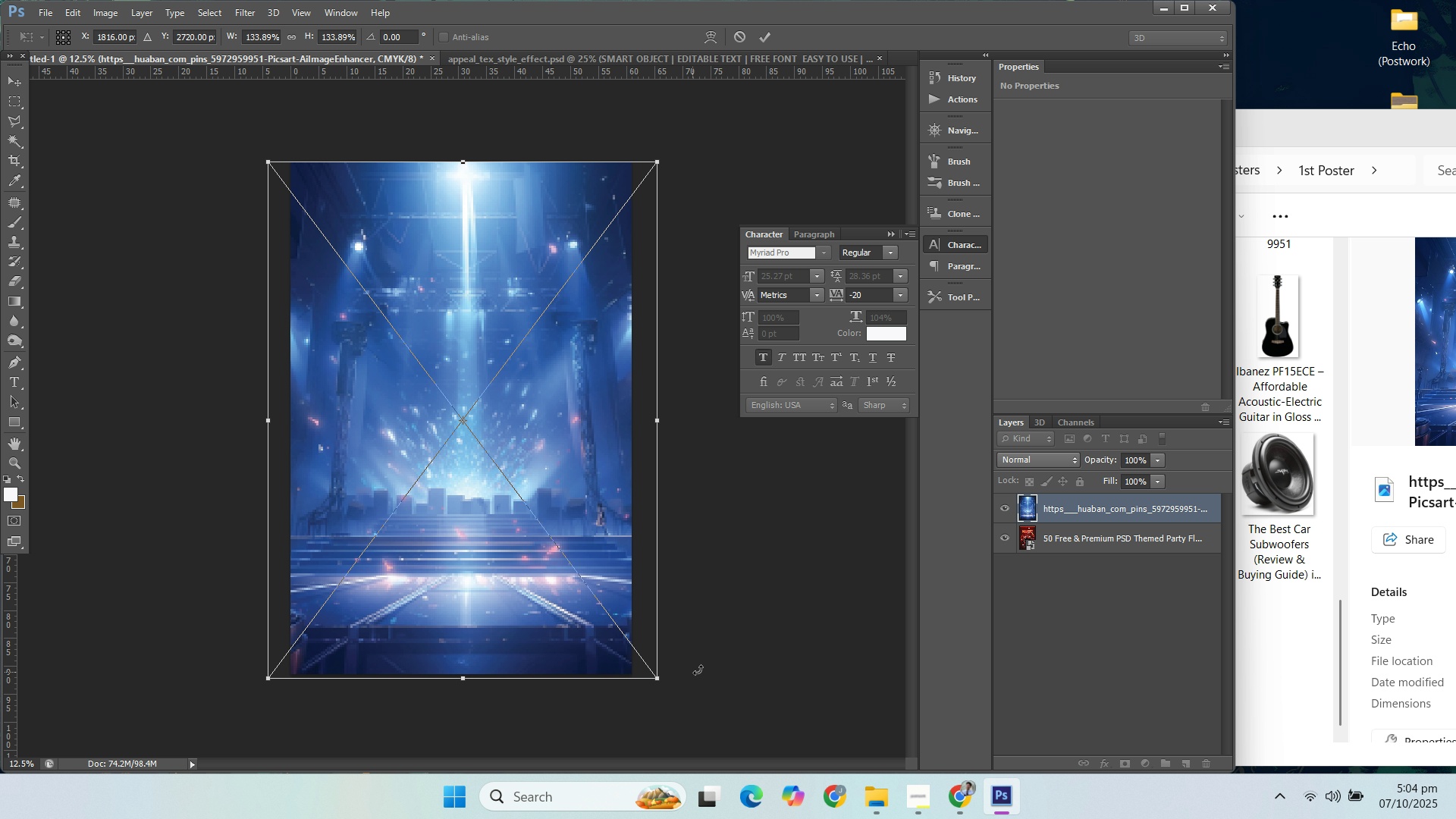 
hold_key(key=ShiftLeft, duration=1.53)
 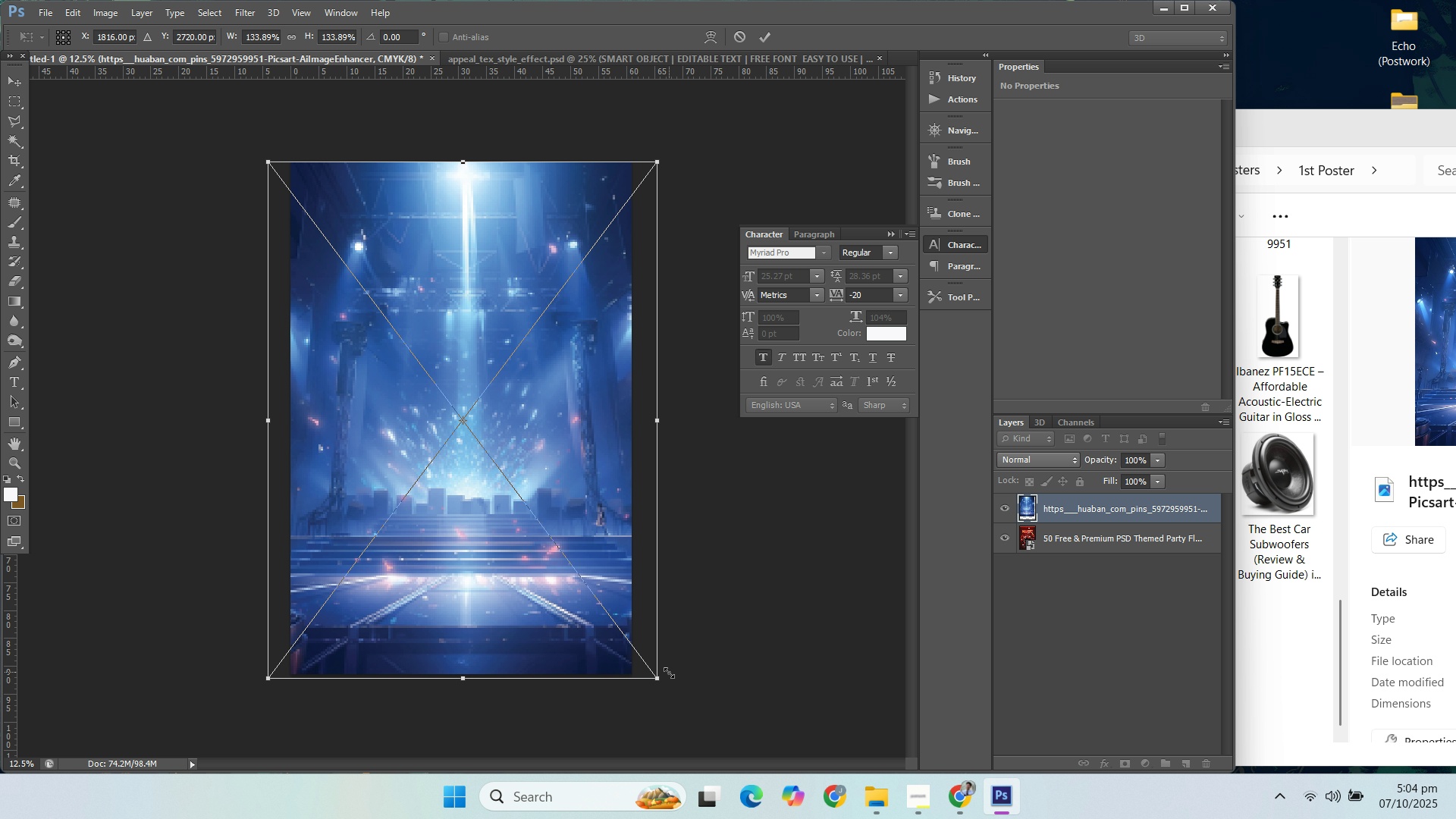 
hold_key(key=ShiftLeft, duration=0.84)
 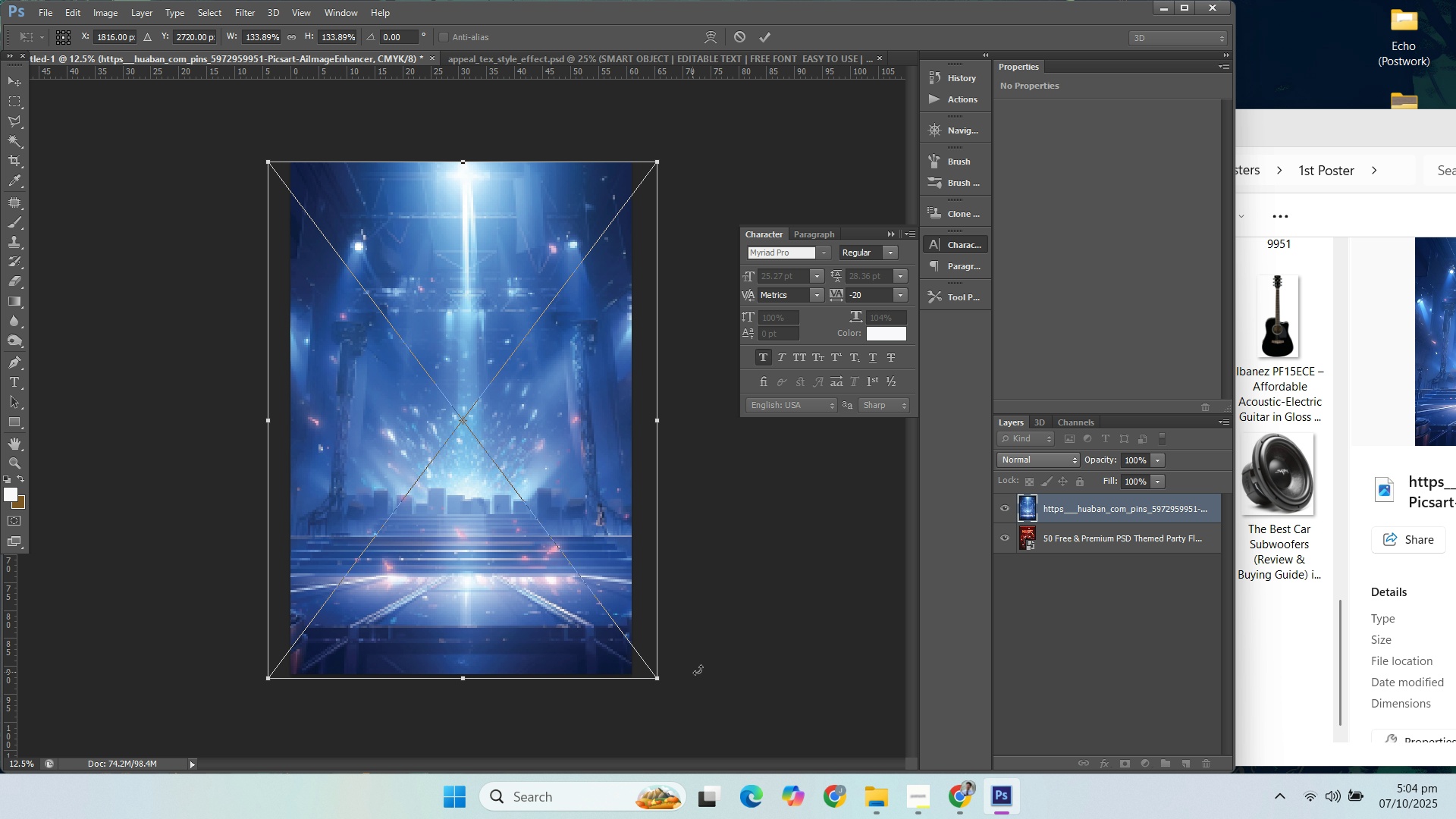 
key(Enter)
 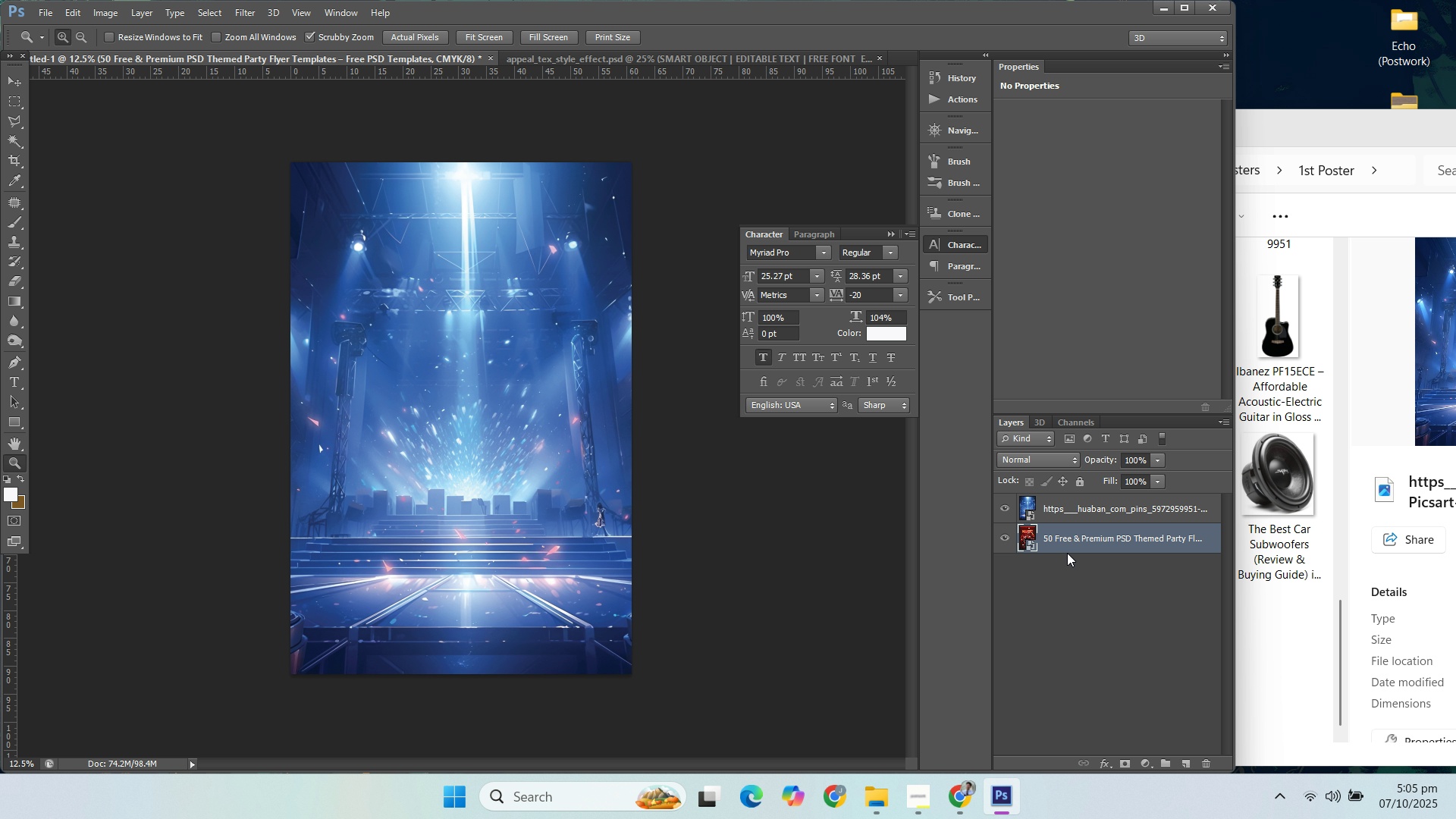 
left_click_drag(start_coordinate=[1065, 542], to_coordinate=[1068, 496])
 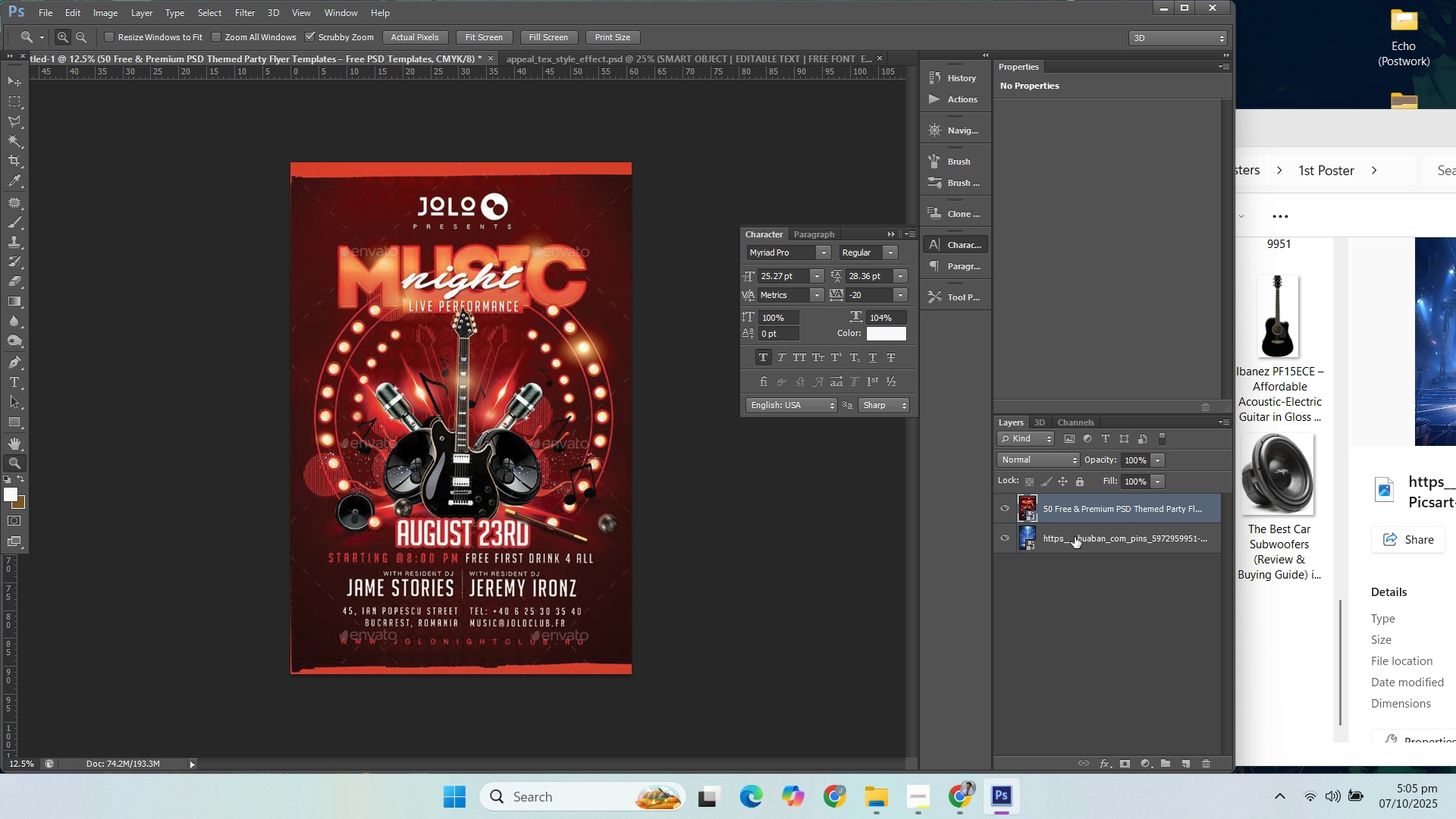 
left_click([1073, 541])
 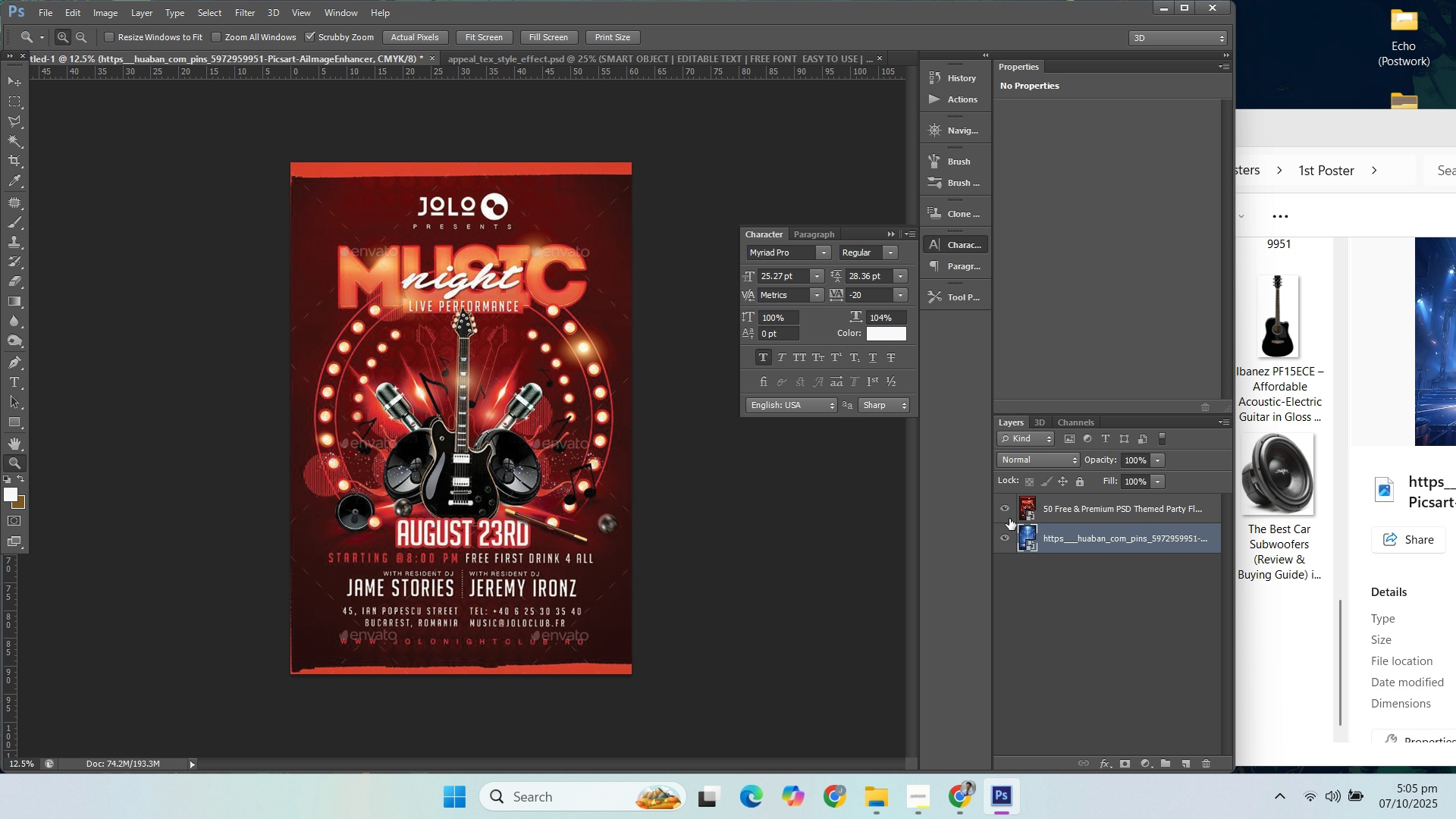 
left_click([1007, 504])
 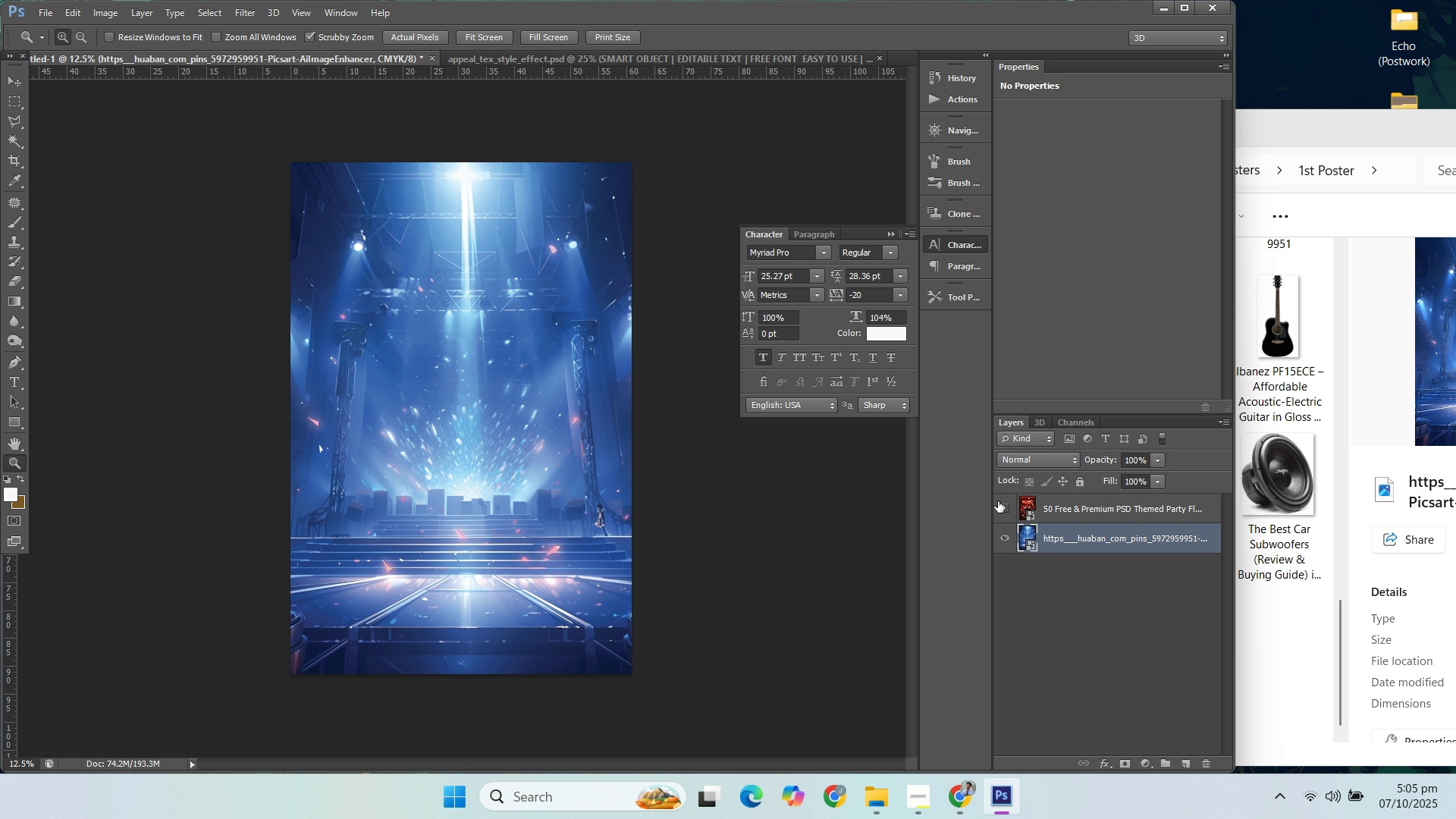 
left_click([1044, 528])
 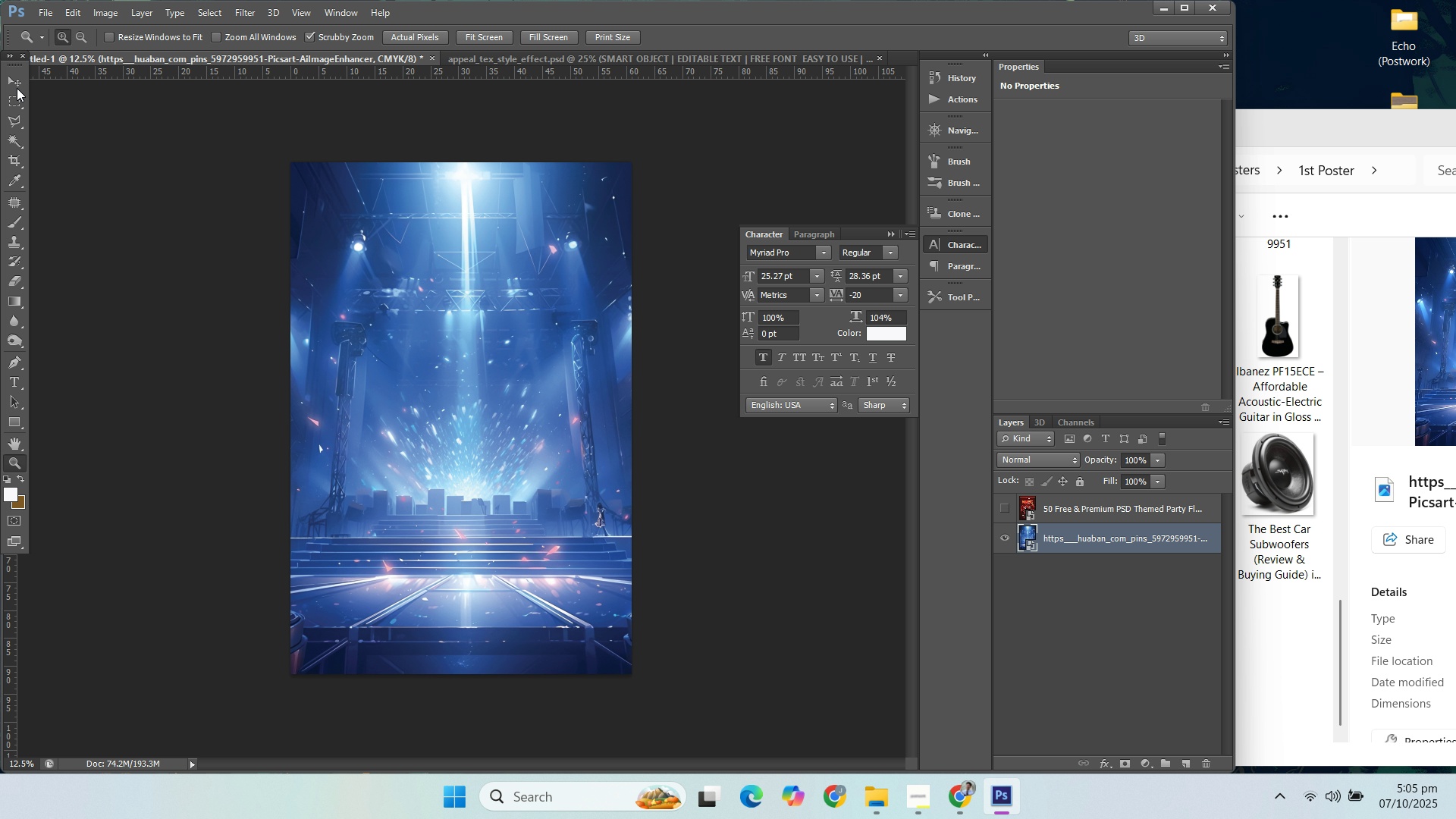 
left_click([12, 77])
 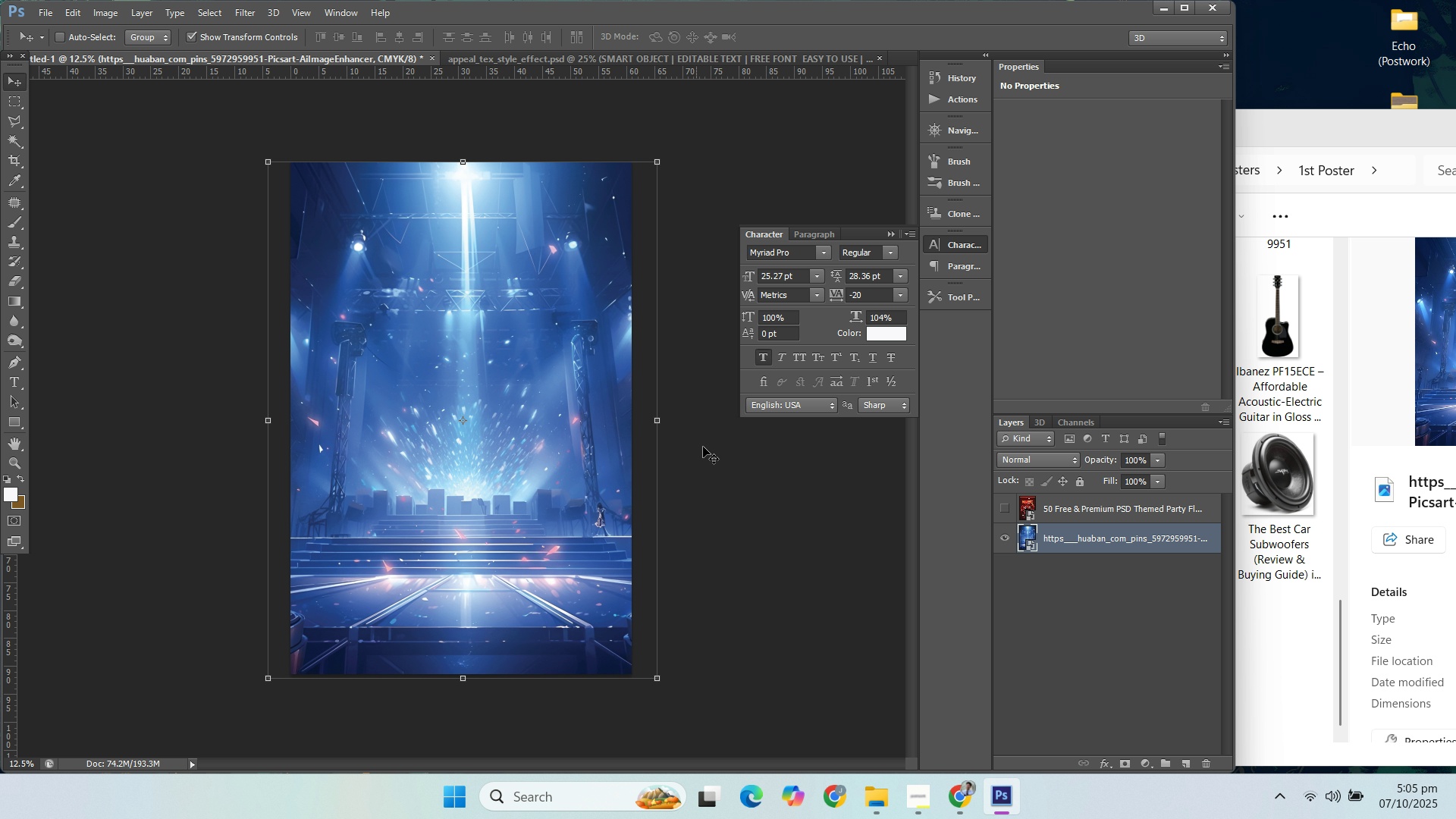 
left_click([1156, 660])
 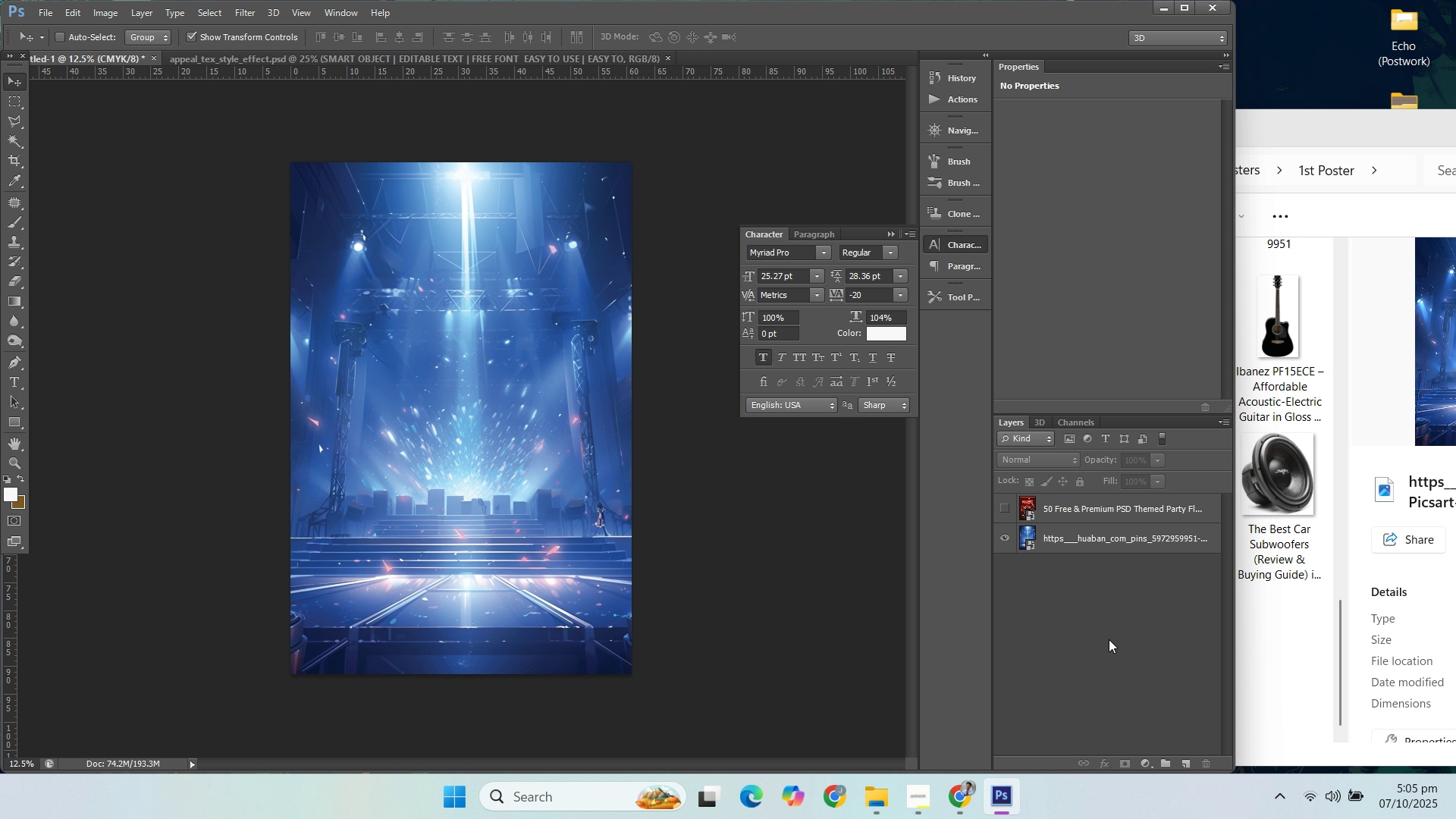 
key(Control+S)
 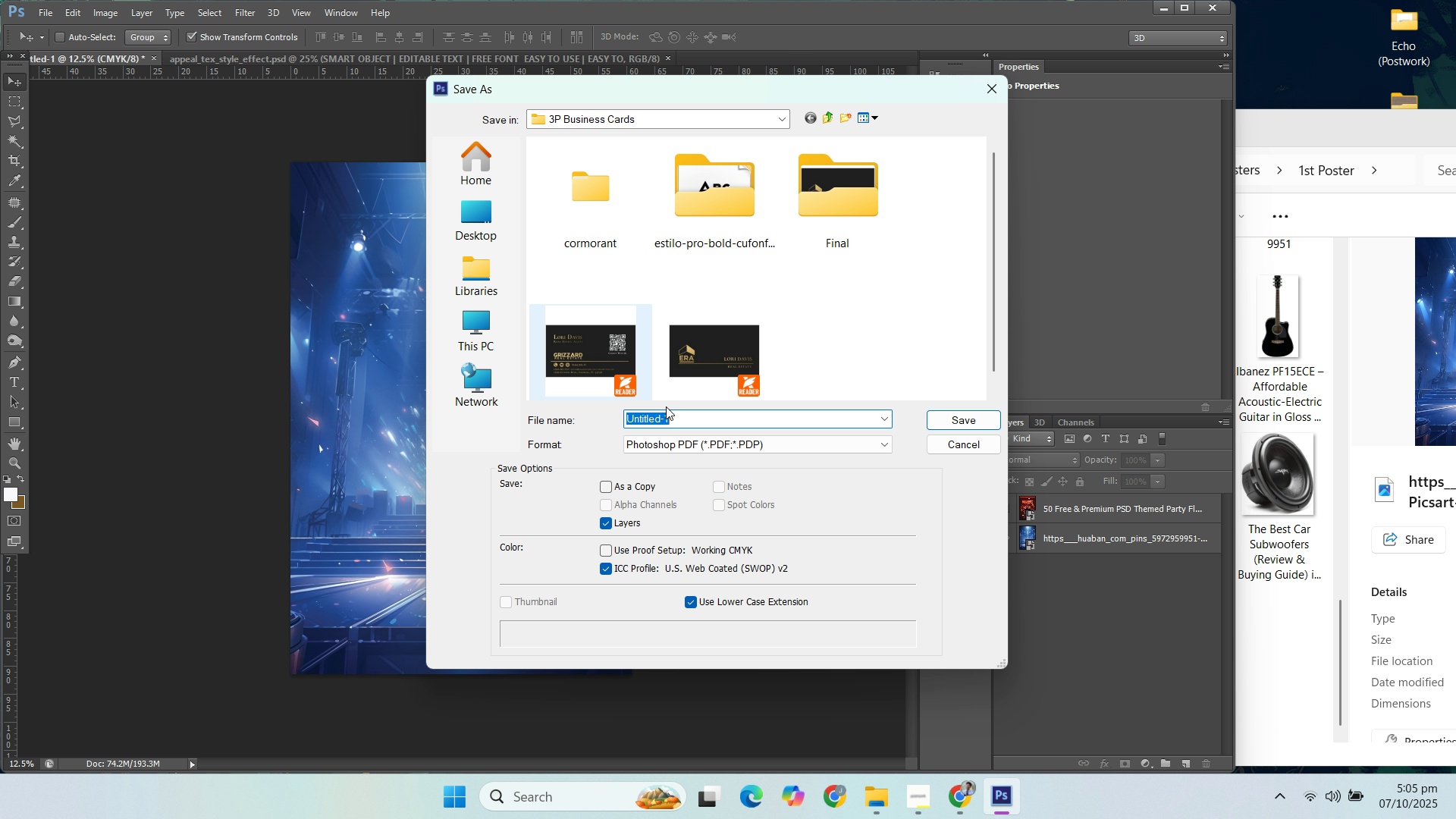 
double_click([690, 451])
 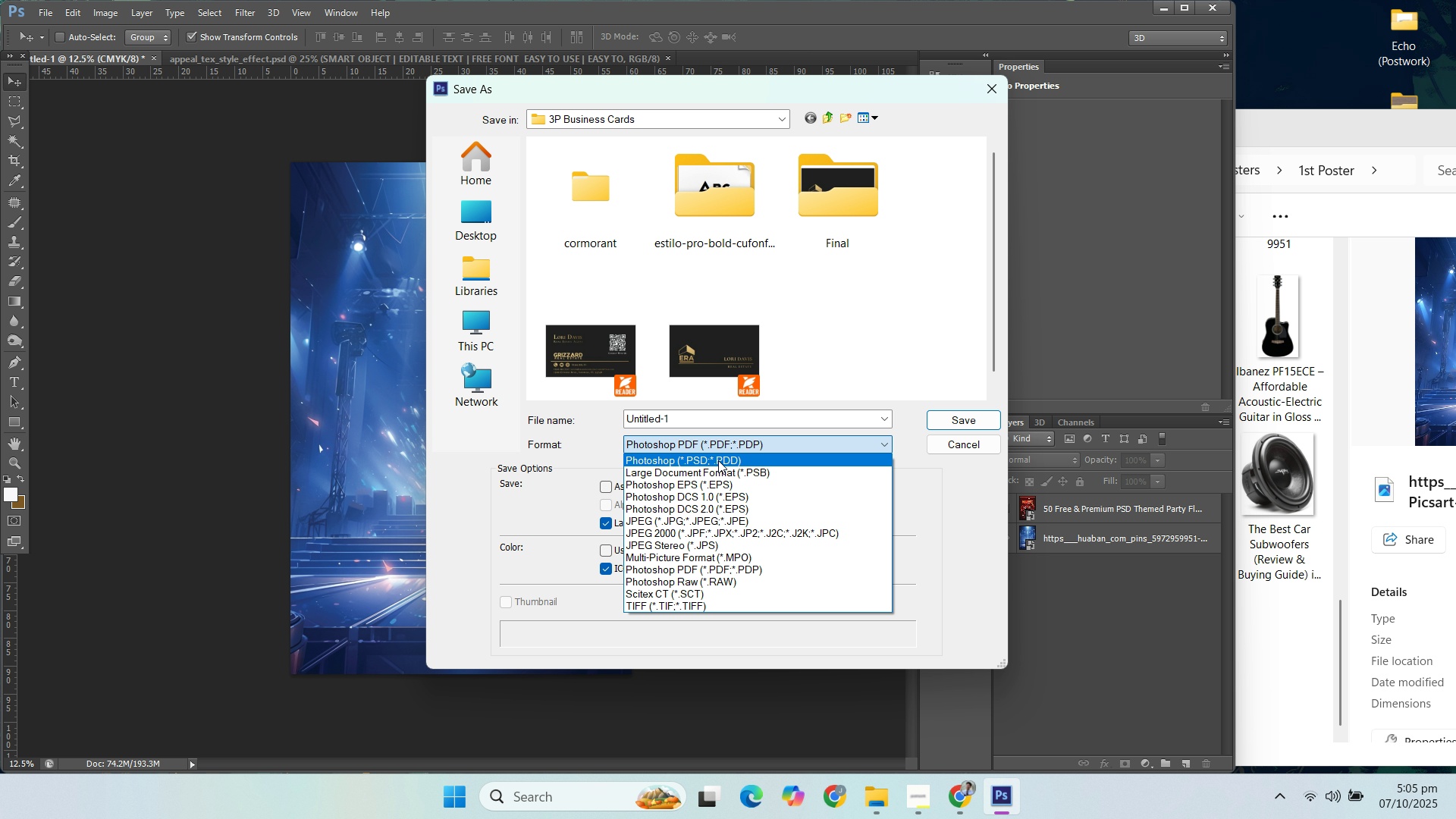 
left_click([718, 460])
 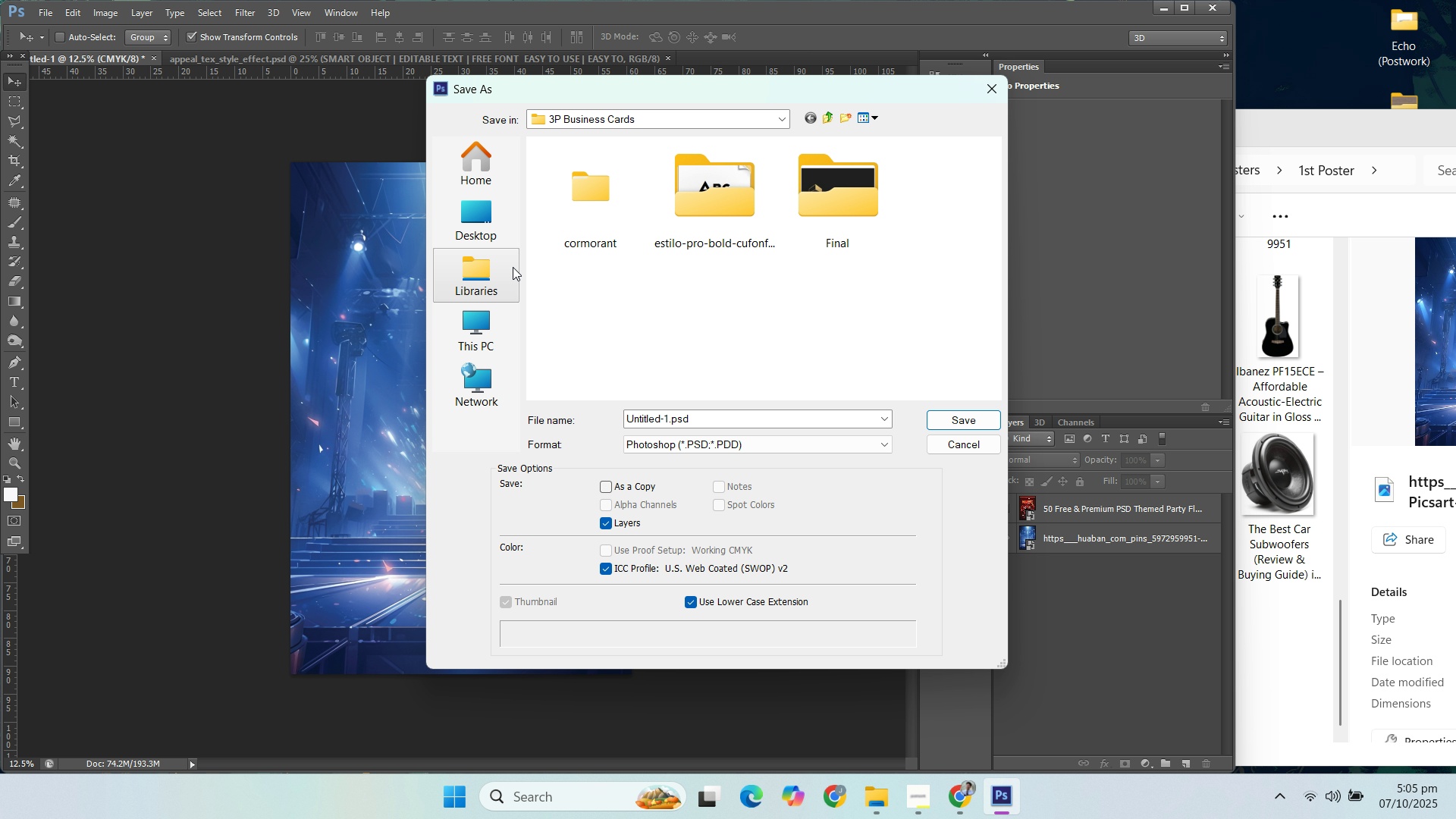 
left_click([482, 229])
 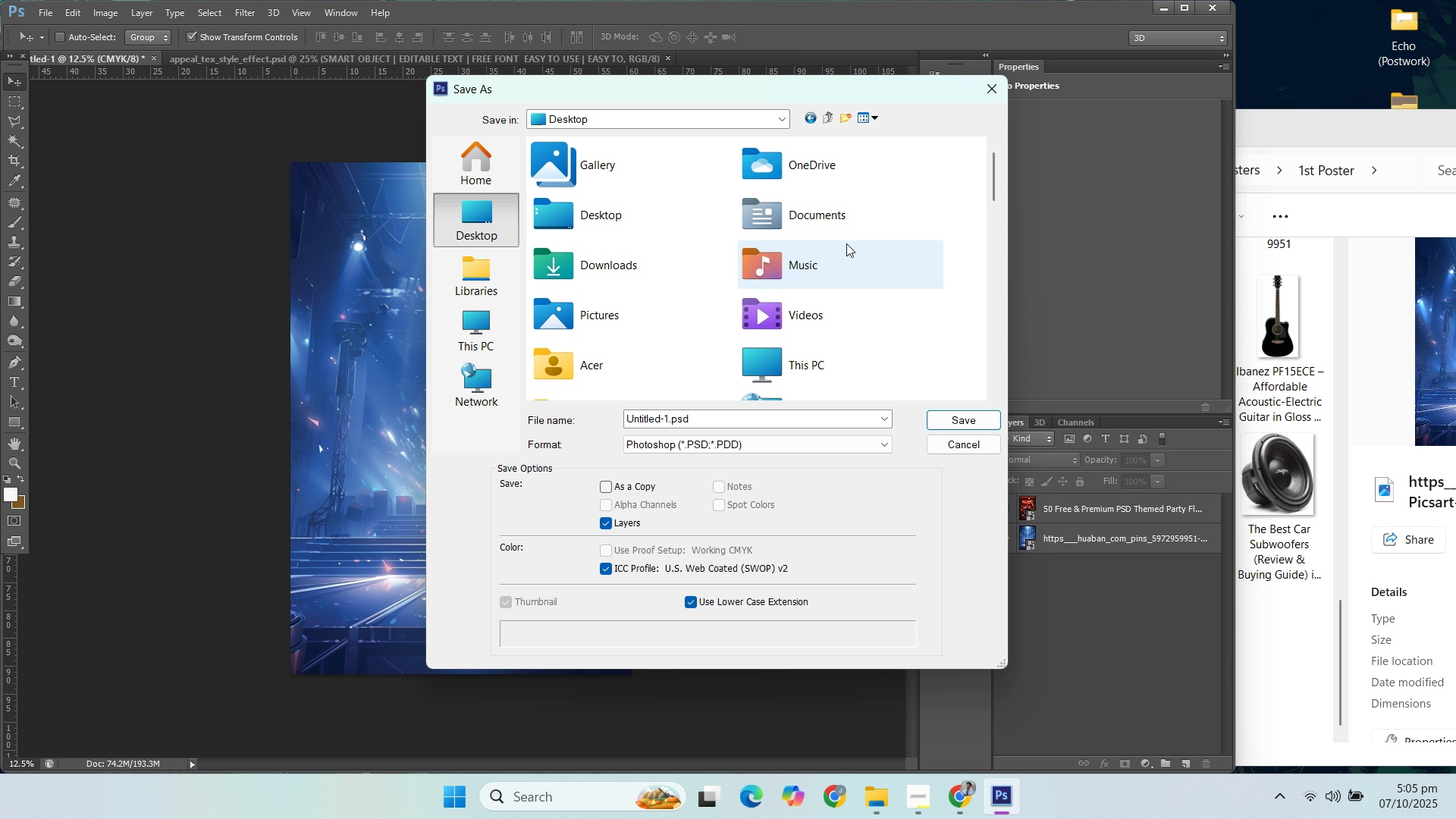 
left_click([845, 243])
 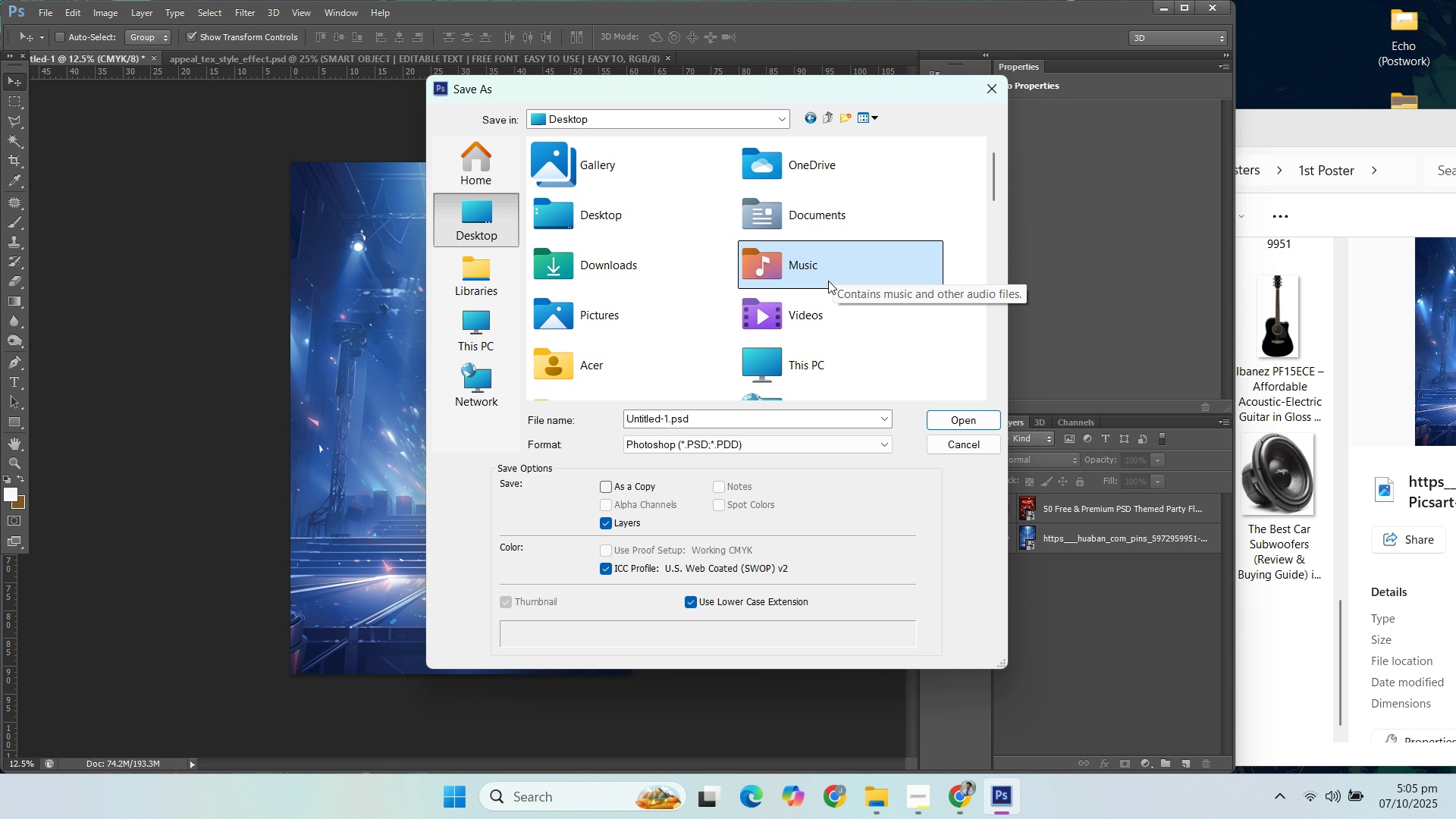 
left_click([802, 325])
 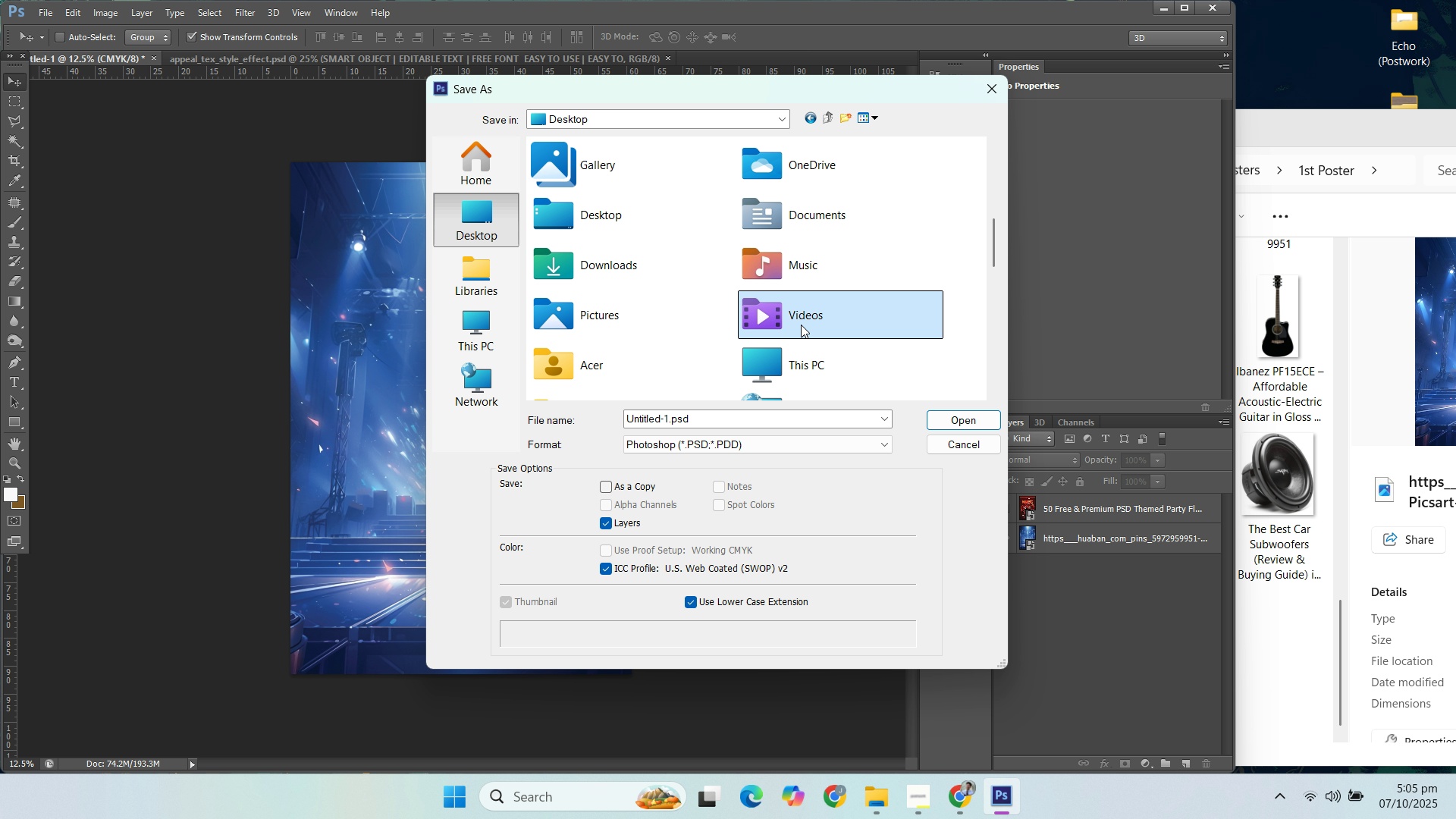 
key(E)
 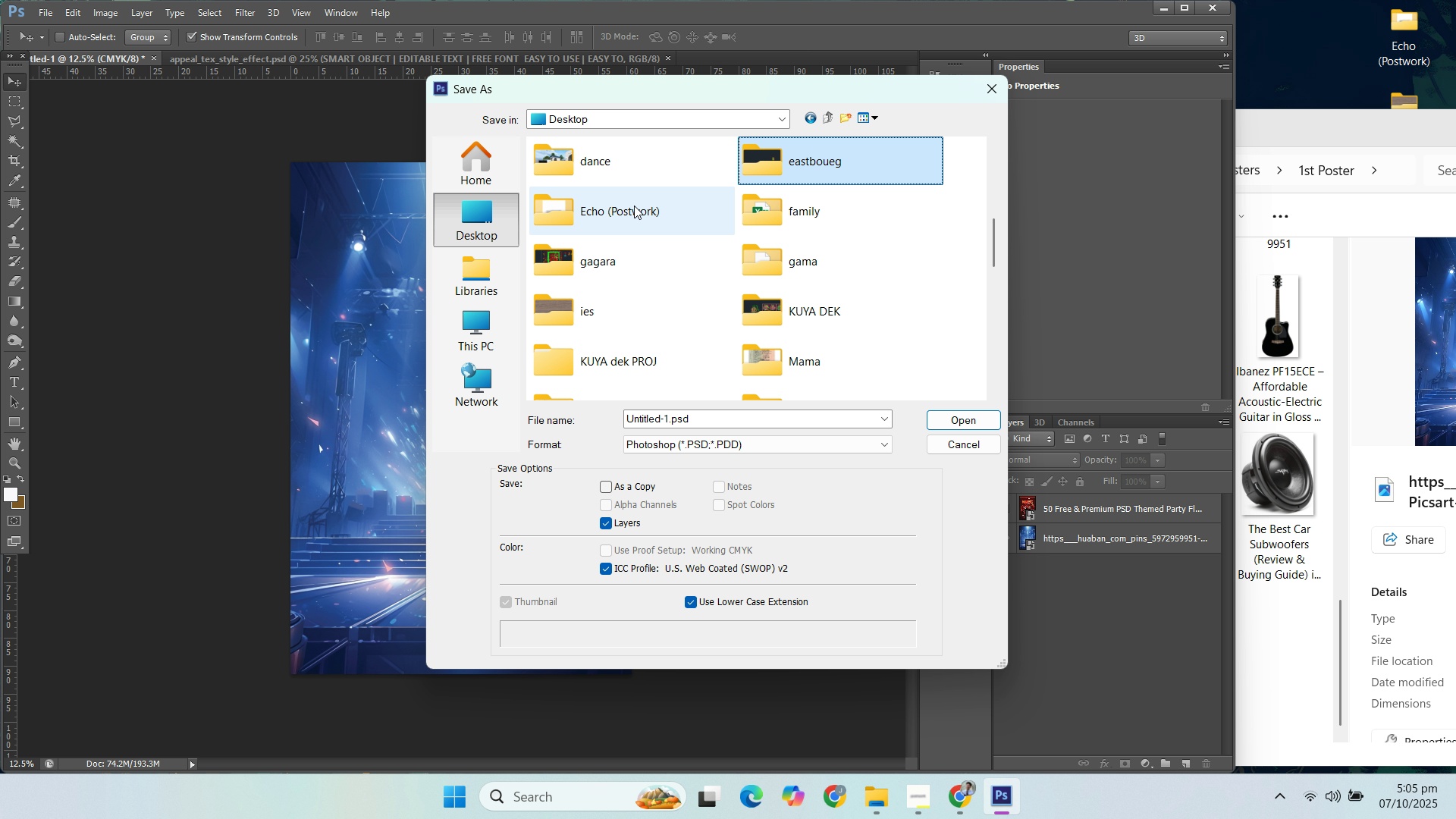 
double_click([633, 206])
 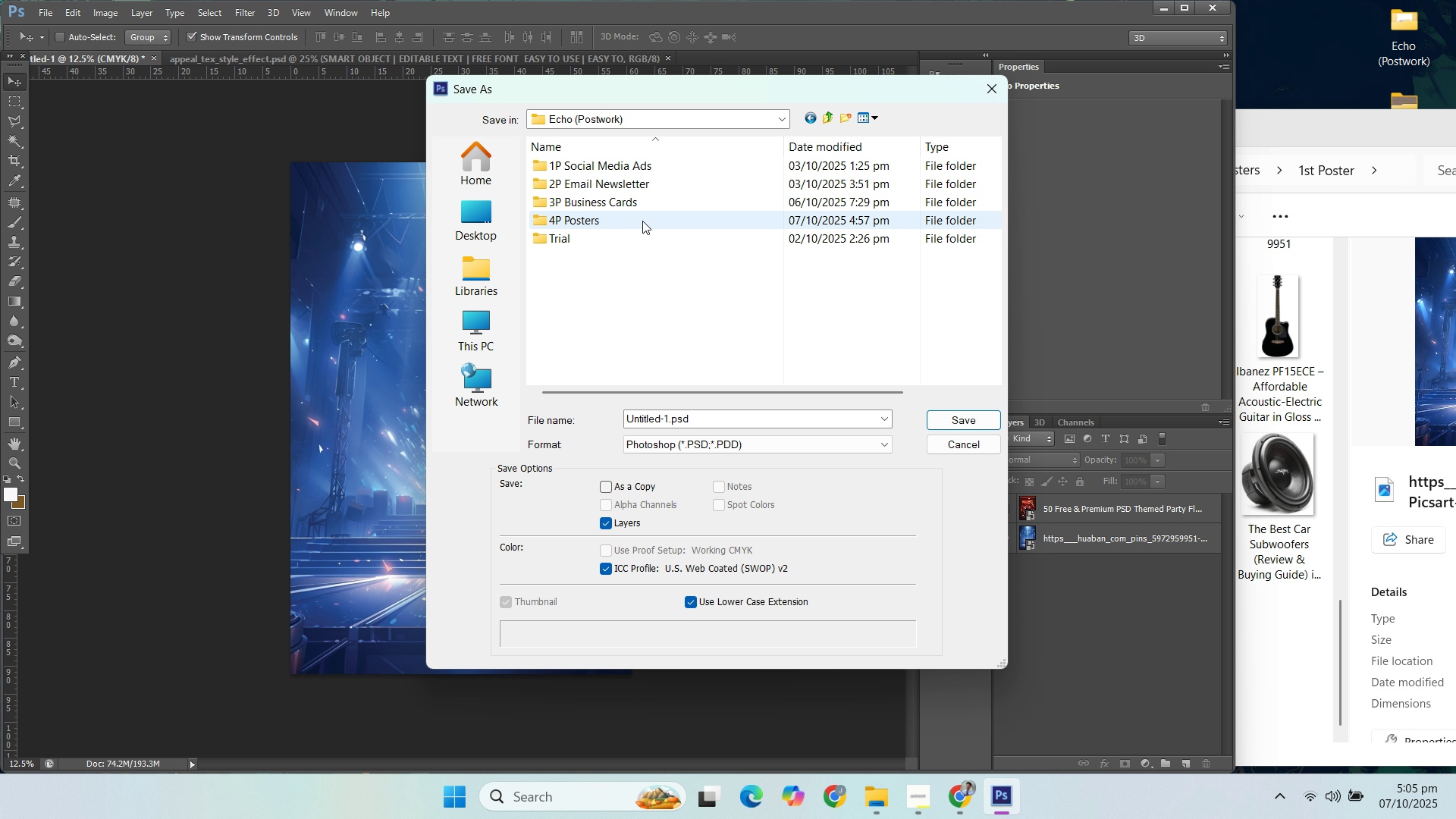 
double_click([643, 218])
 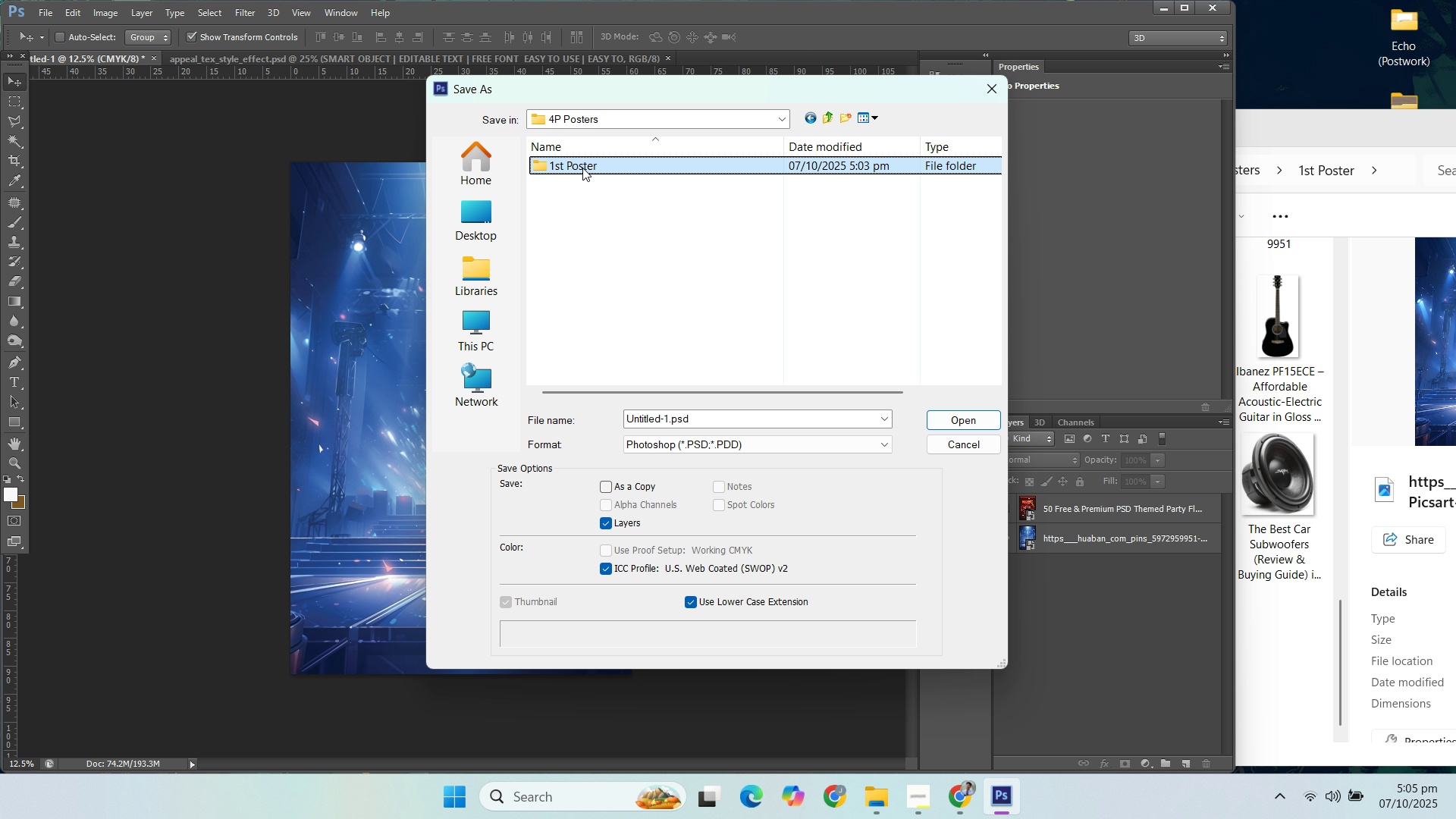 
double_click([582, 168])
 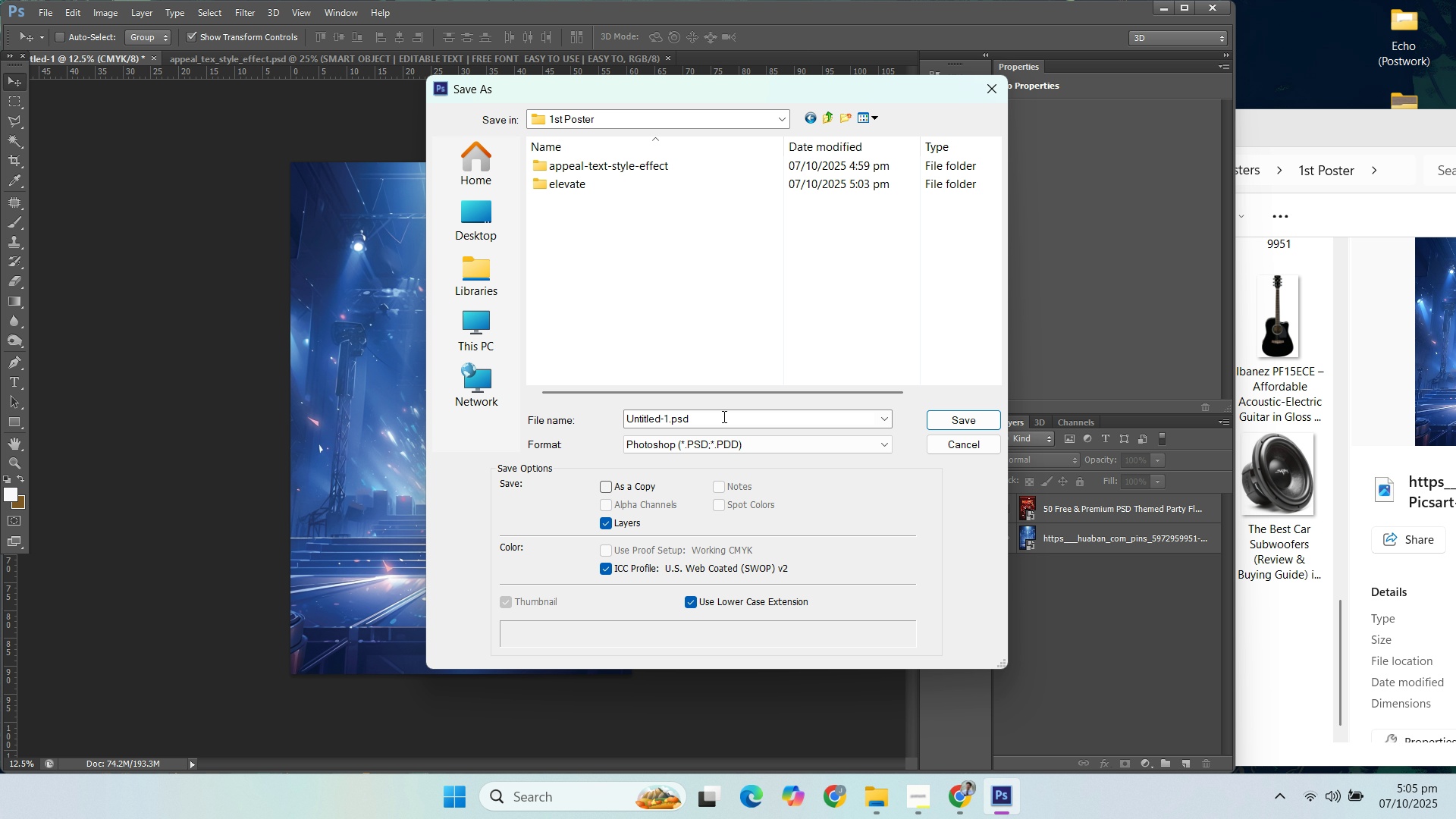 
left_click([723, 416])
 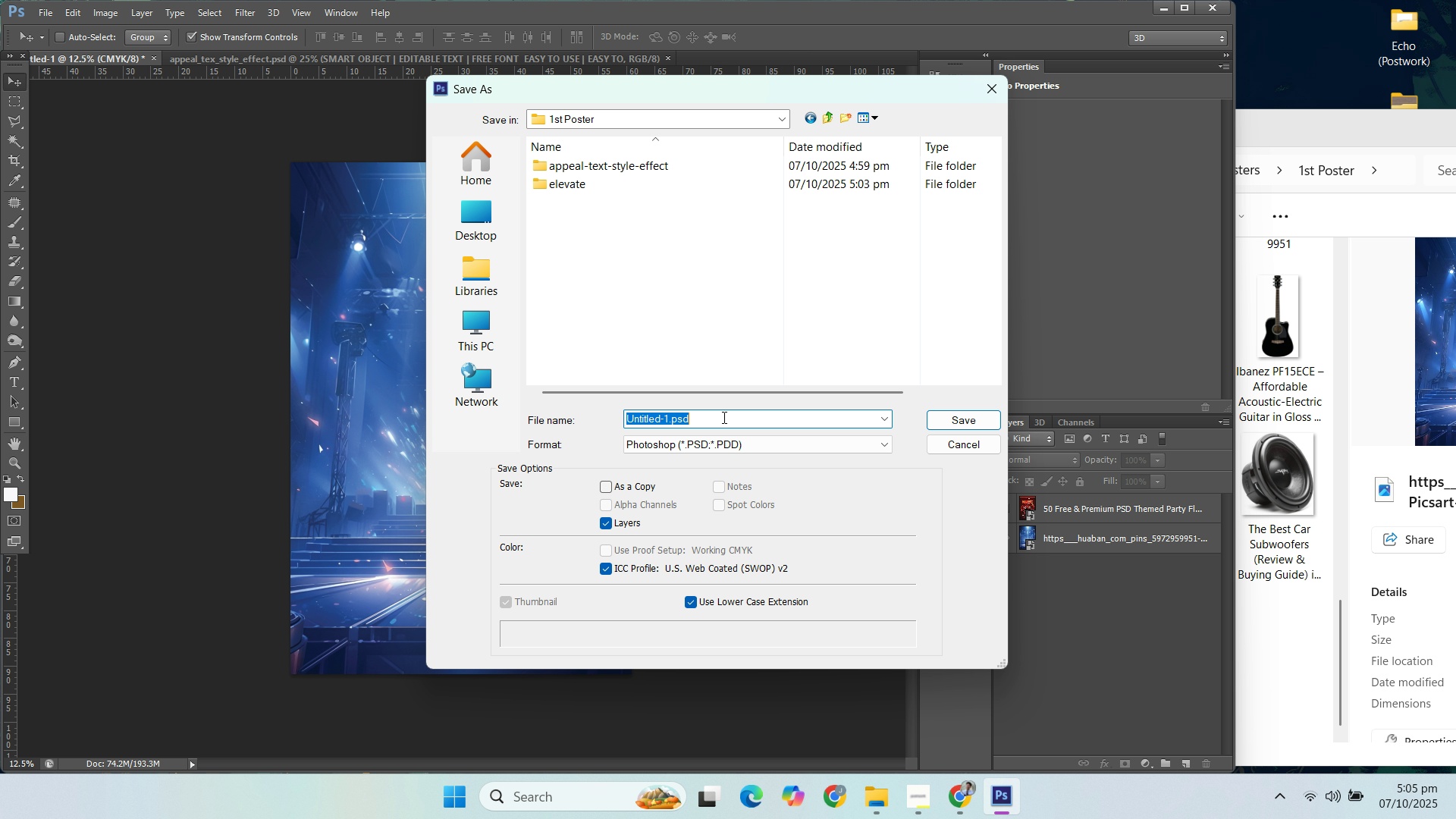 
type(1st)
key(Backspace)
key(Backspace)
key(Backspace)
type(FIRST POTE)
key(Backspace)
key(Backspace)
type(STER)
 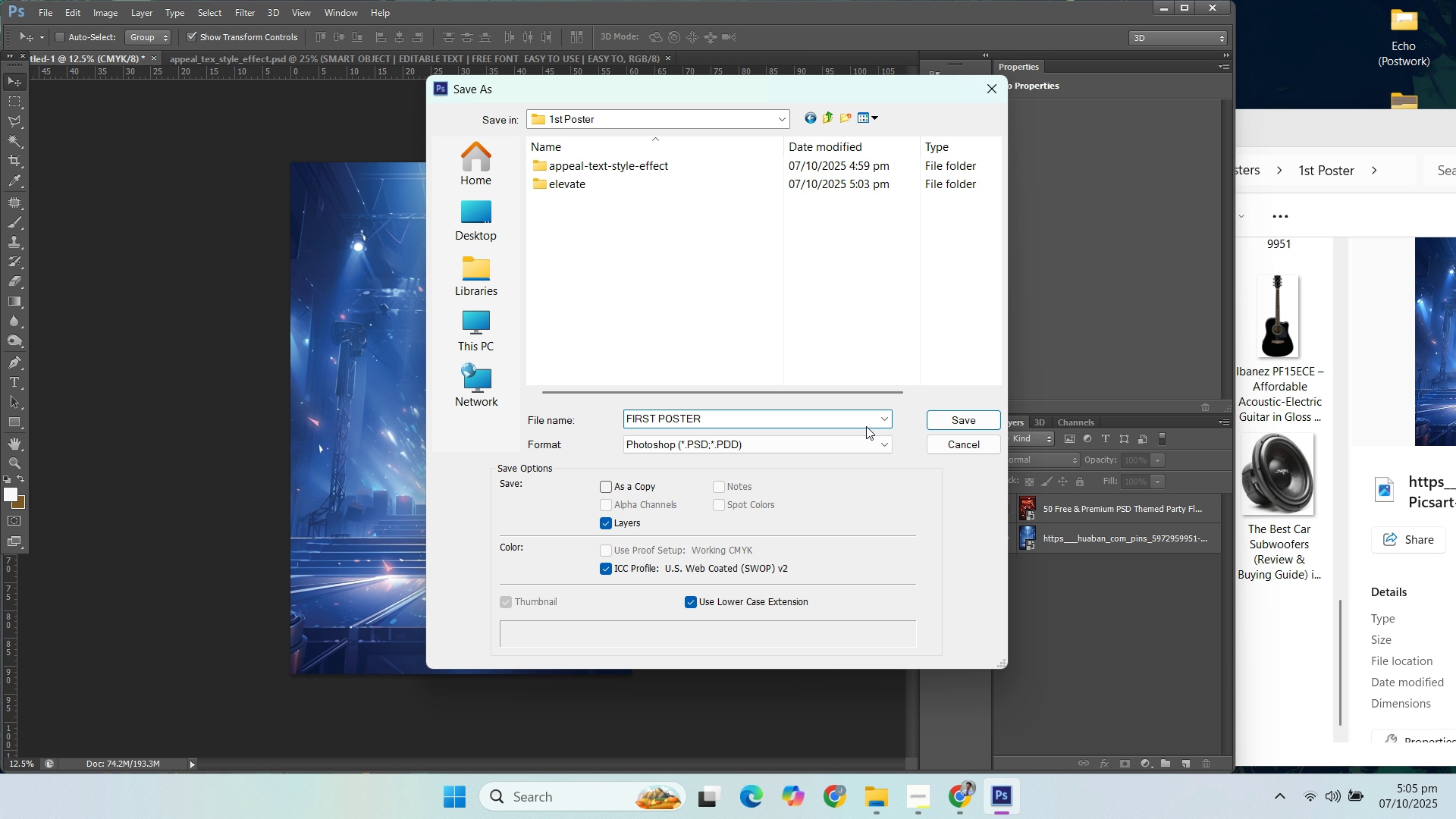 
left_click([965, 425])
 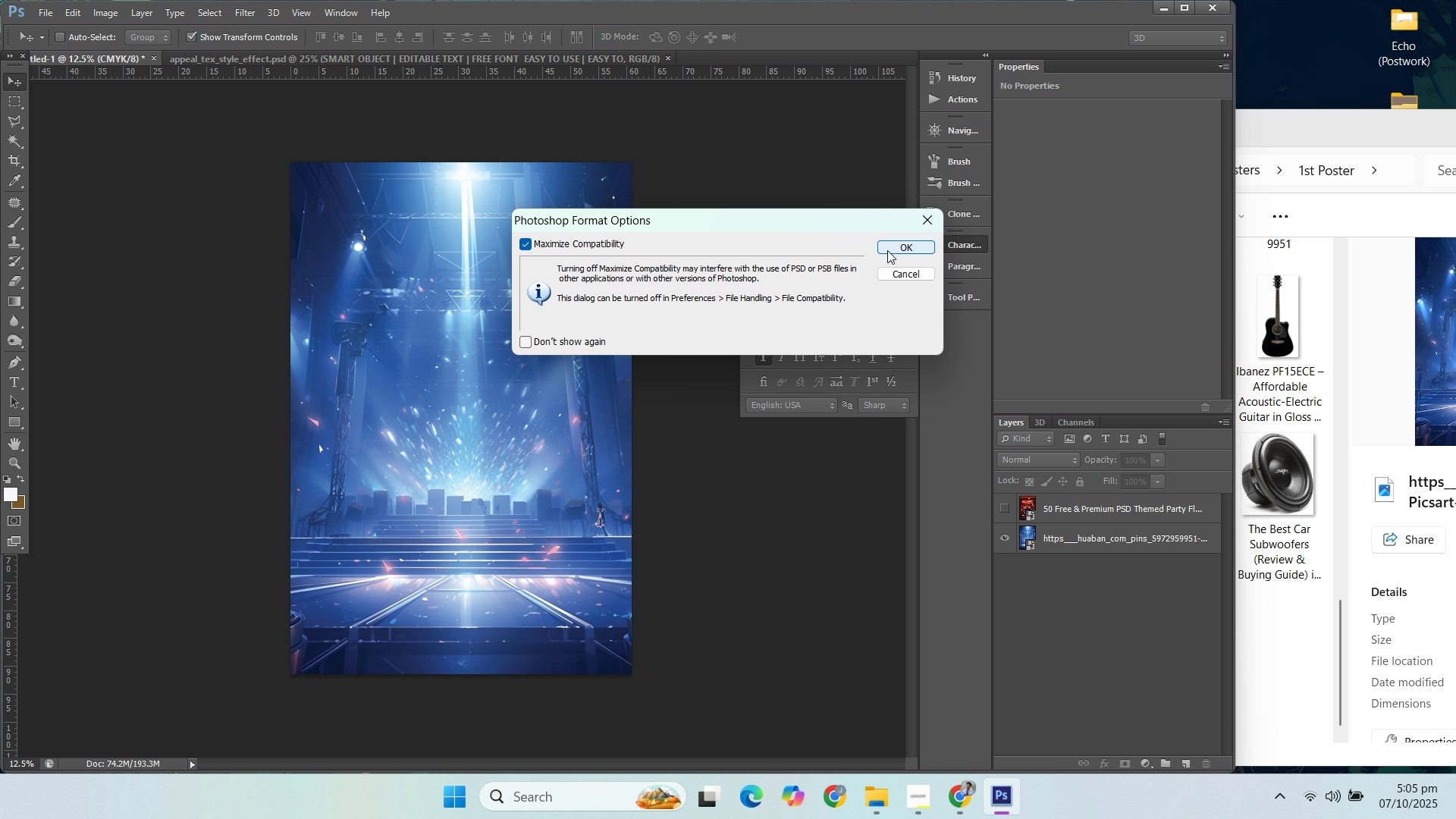 
left_click([890, 250])
 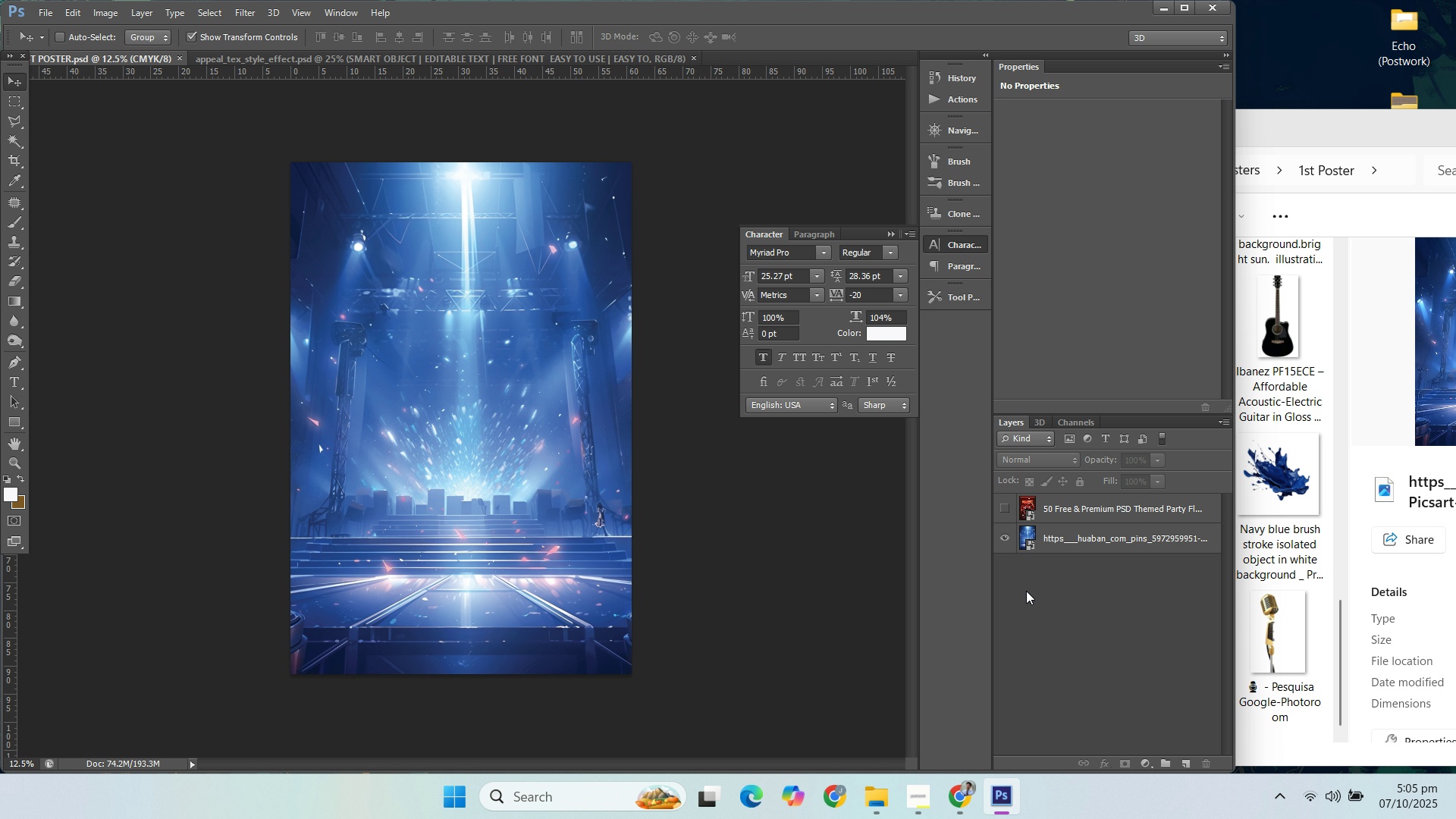 
wait(12.94)
 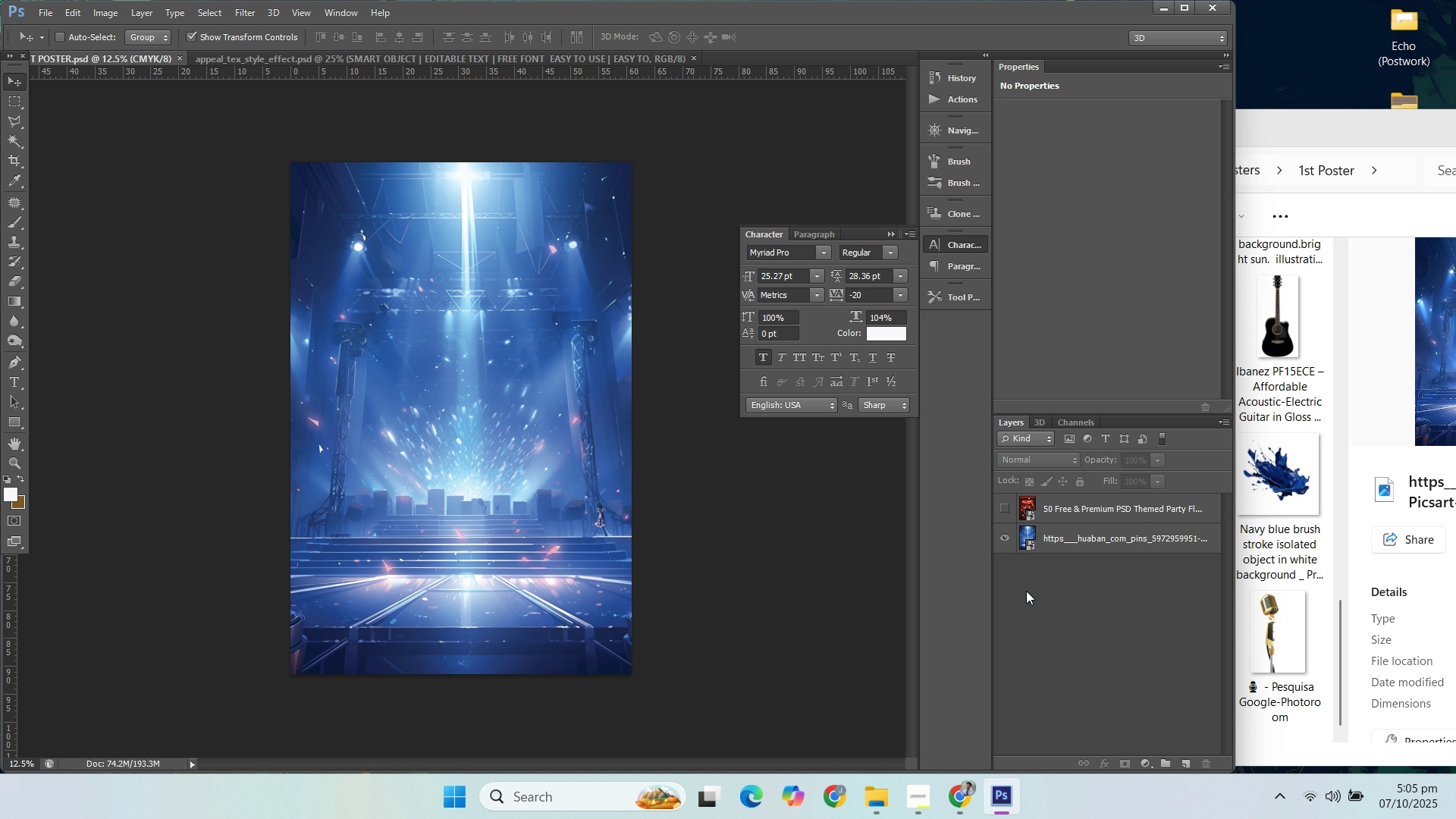 
double_click([1268, 479])
 